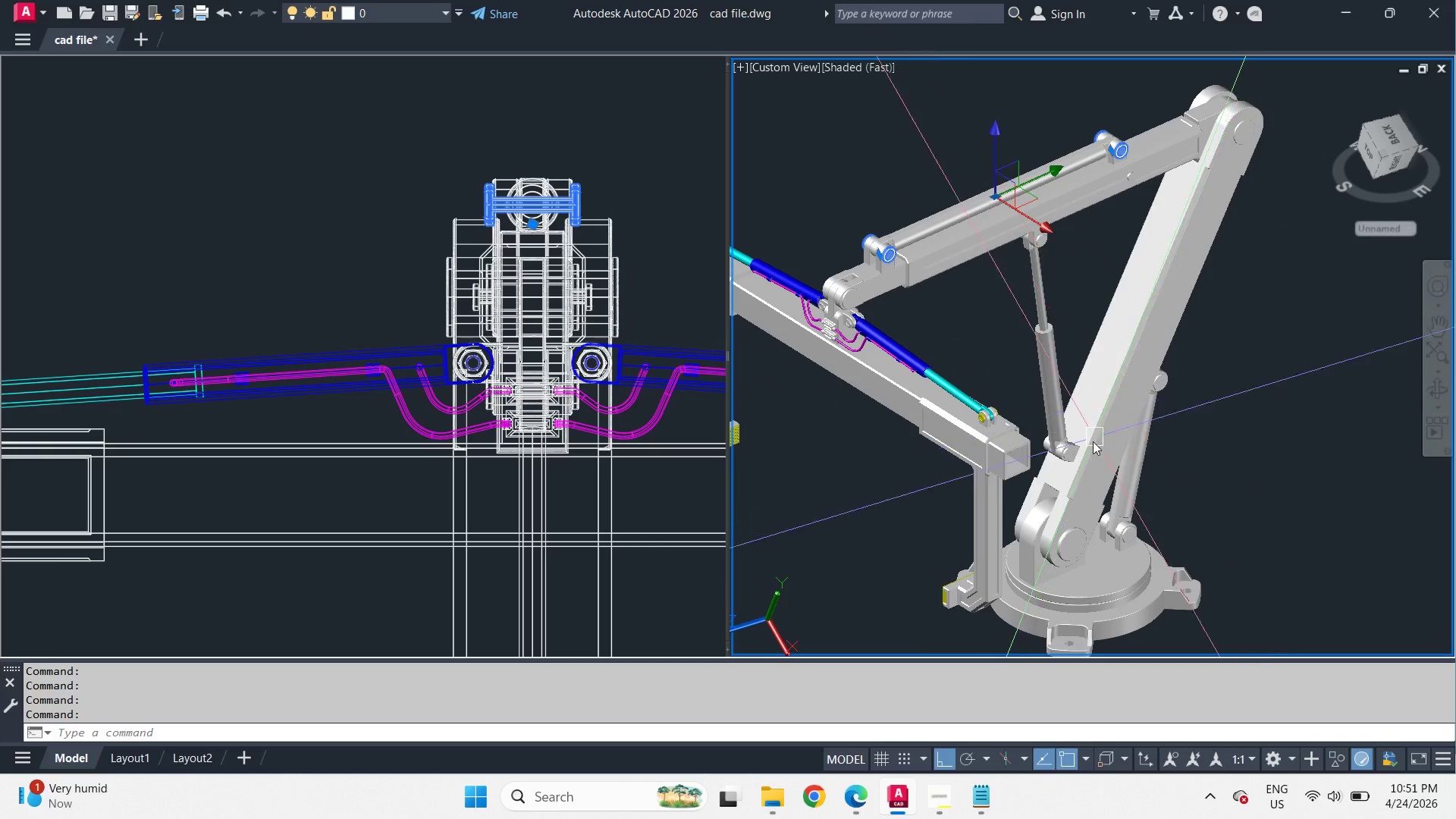 
scroll: coordinate [1052, 451], scroll_direction: up, amount: 4.0
 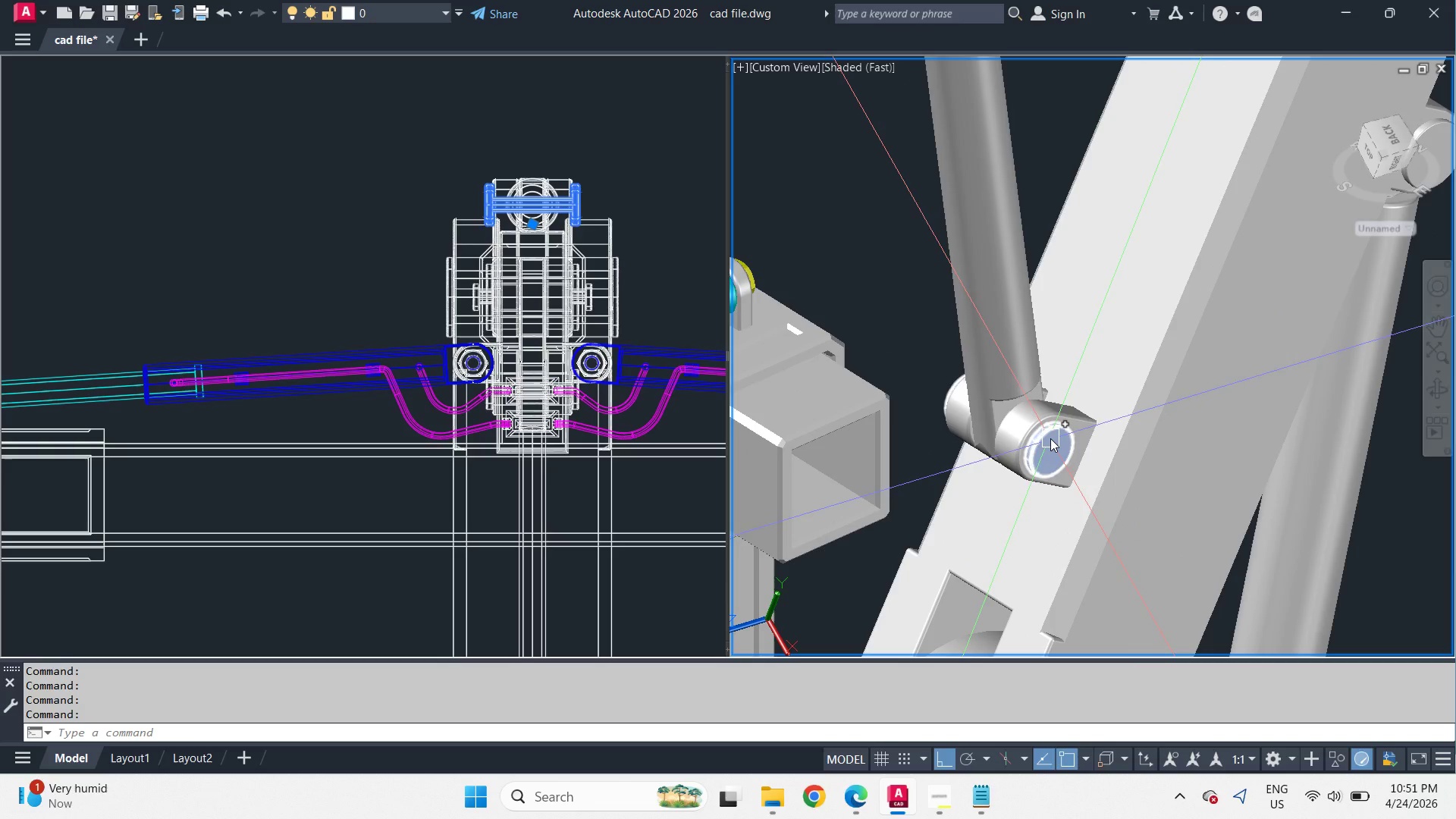 
left_click([1050, 438])
 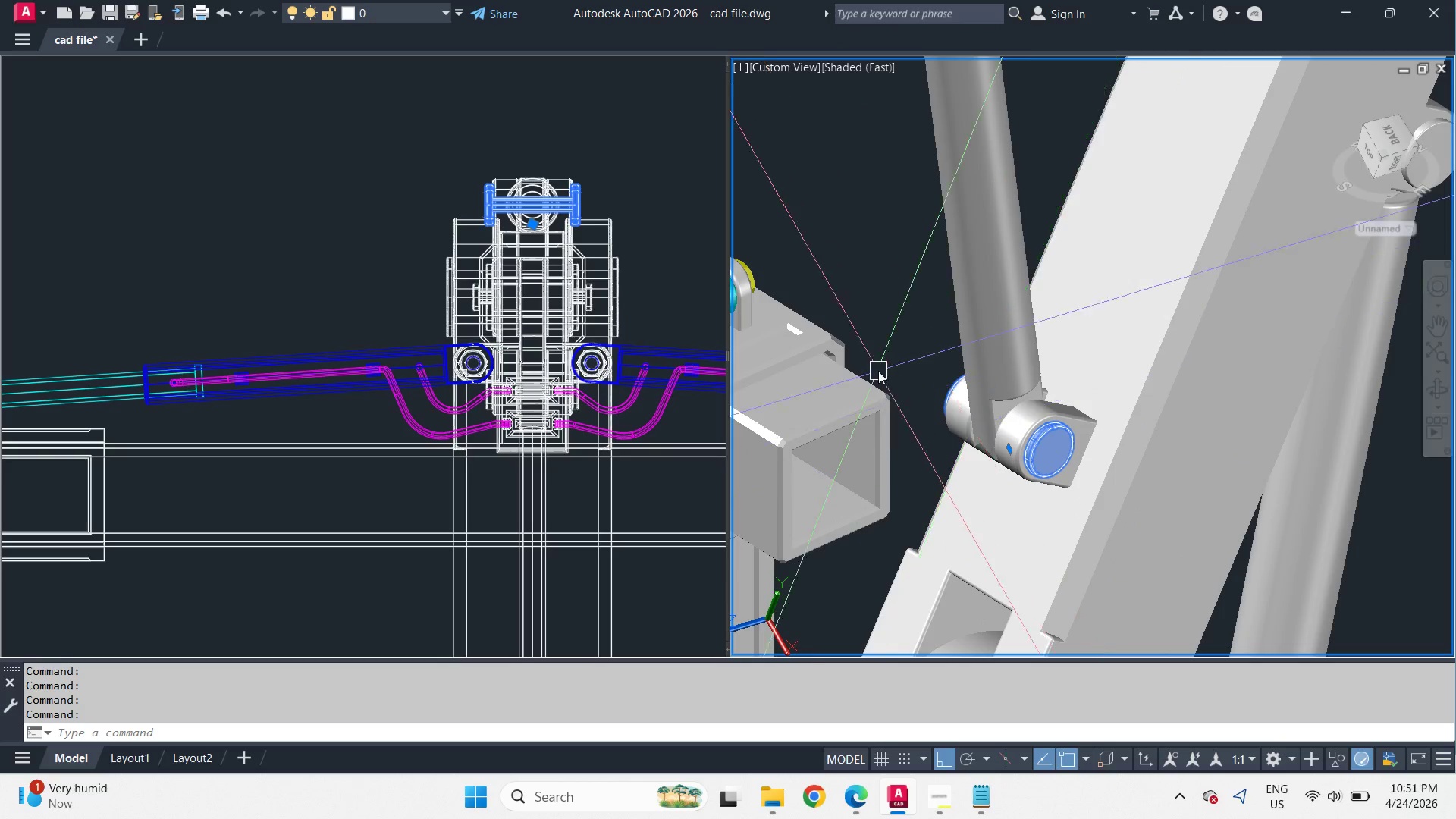 
scroll: coordinate [878, 371], scroll_direction: down, amount: 2.0
 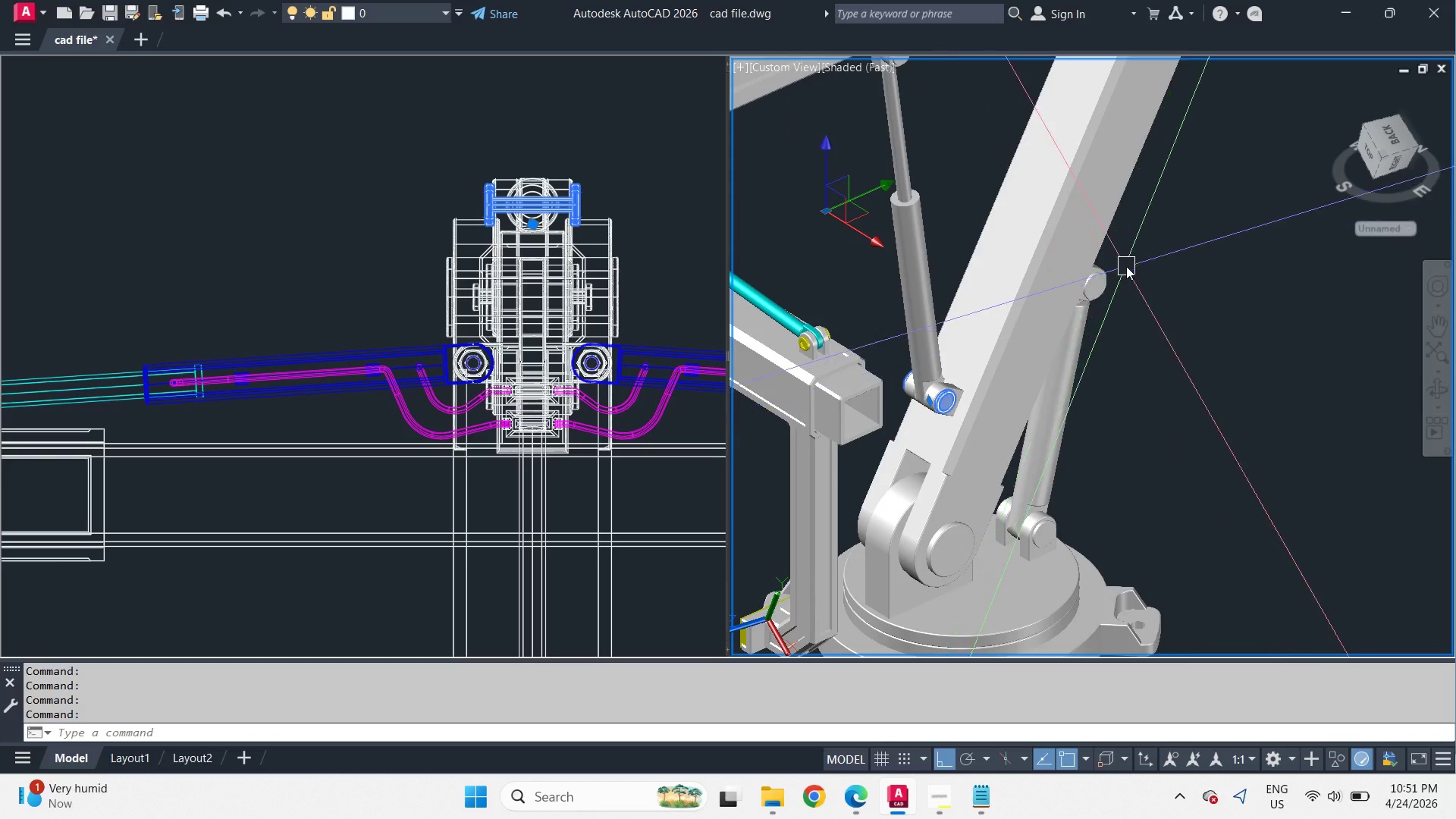 
scroll: coordinate [1126, 266], scroll_direction: up, amount: 2.0
 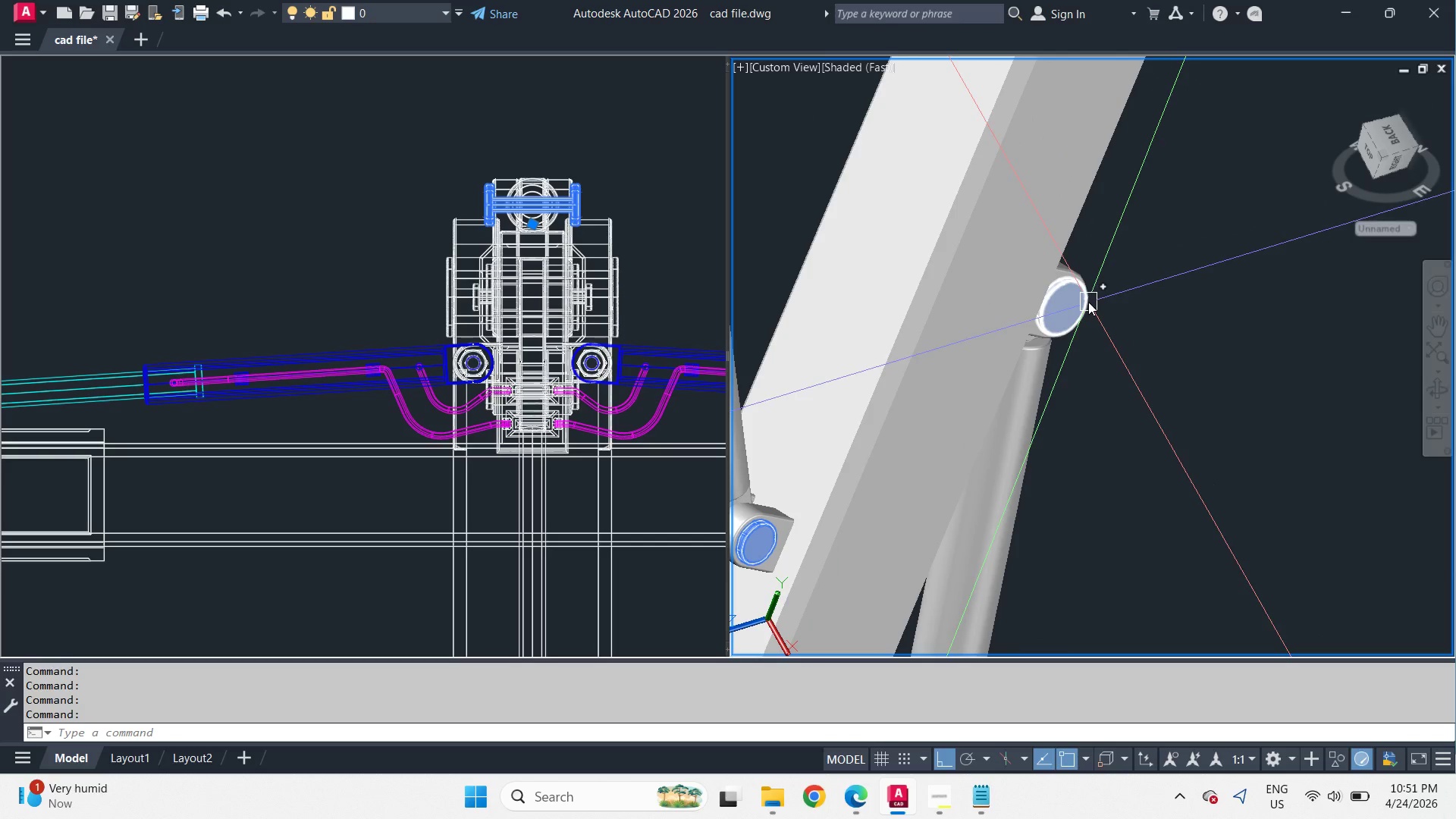 
left_click([1088, 302])
 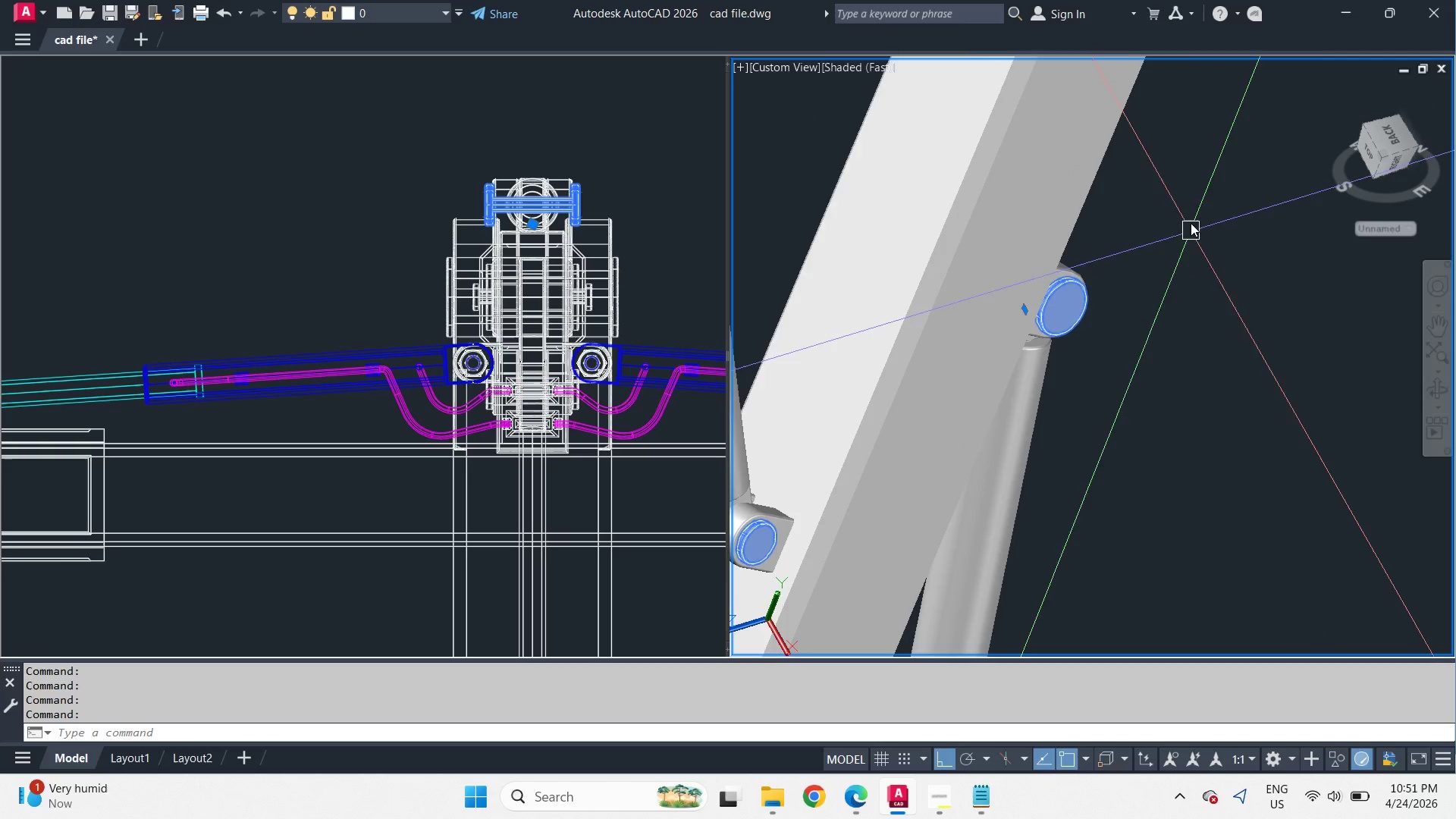 
scroll: coordinate [1191, 221], scroll_direction: down, amount: 3.0
 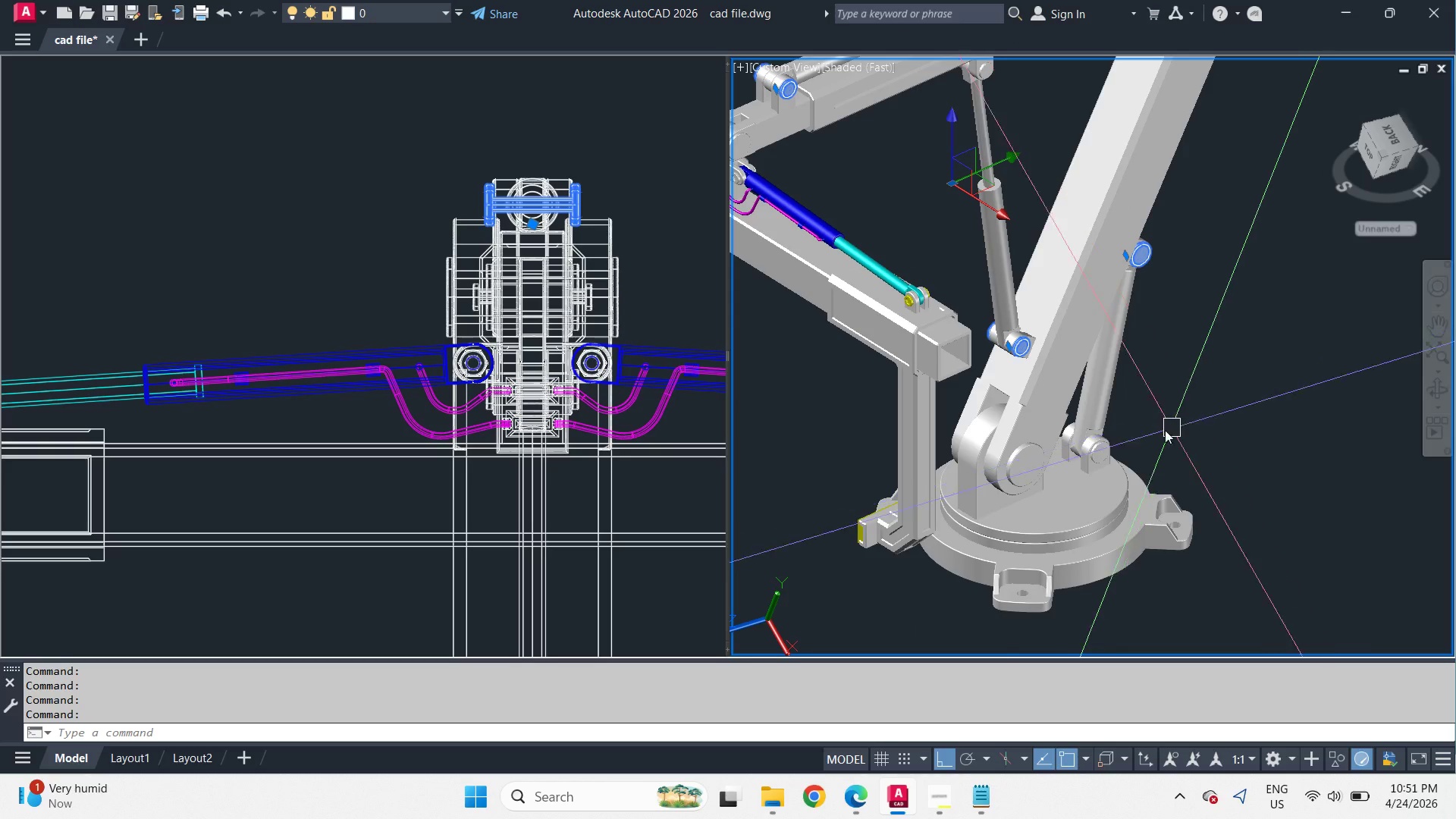 
scroll: coordinate [1123, 457], scroll_direction: up, amount: 3.0
 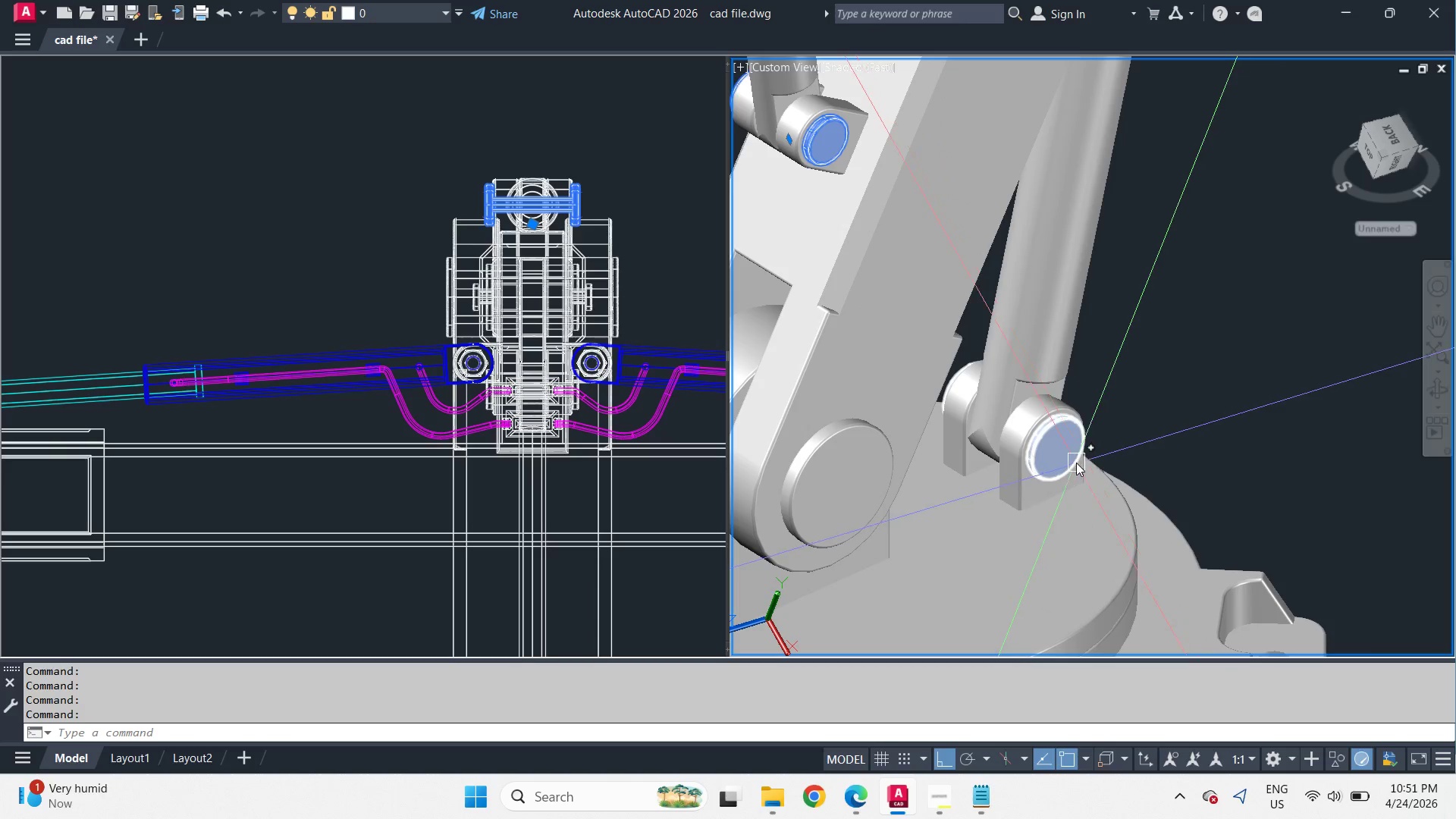 
left_click([1076, 463])
 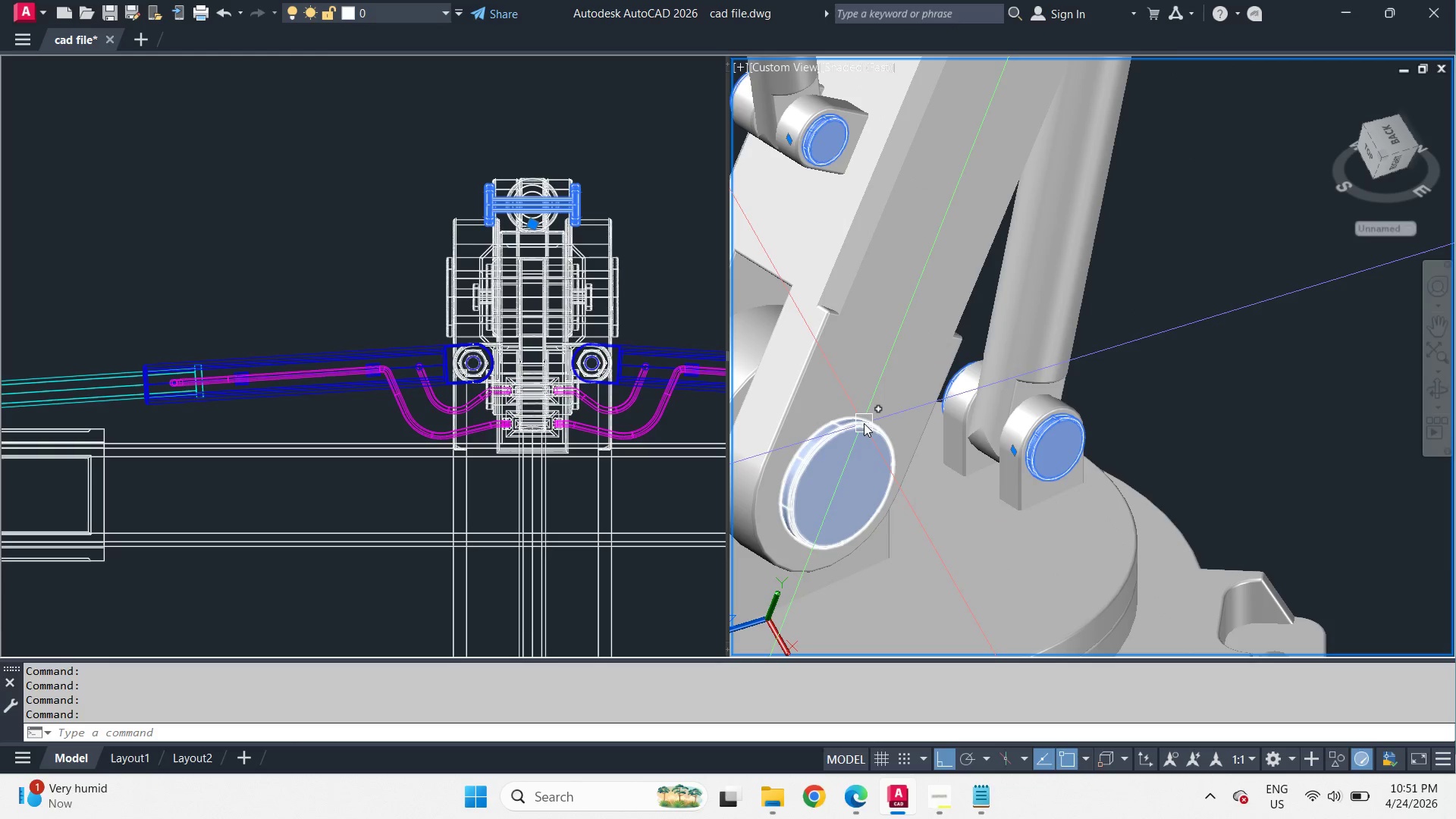 
left_click([864, 423])
 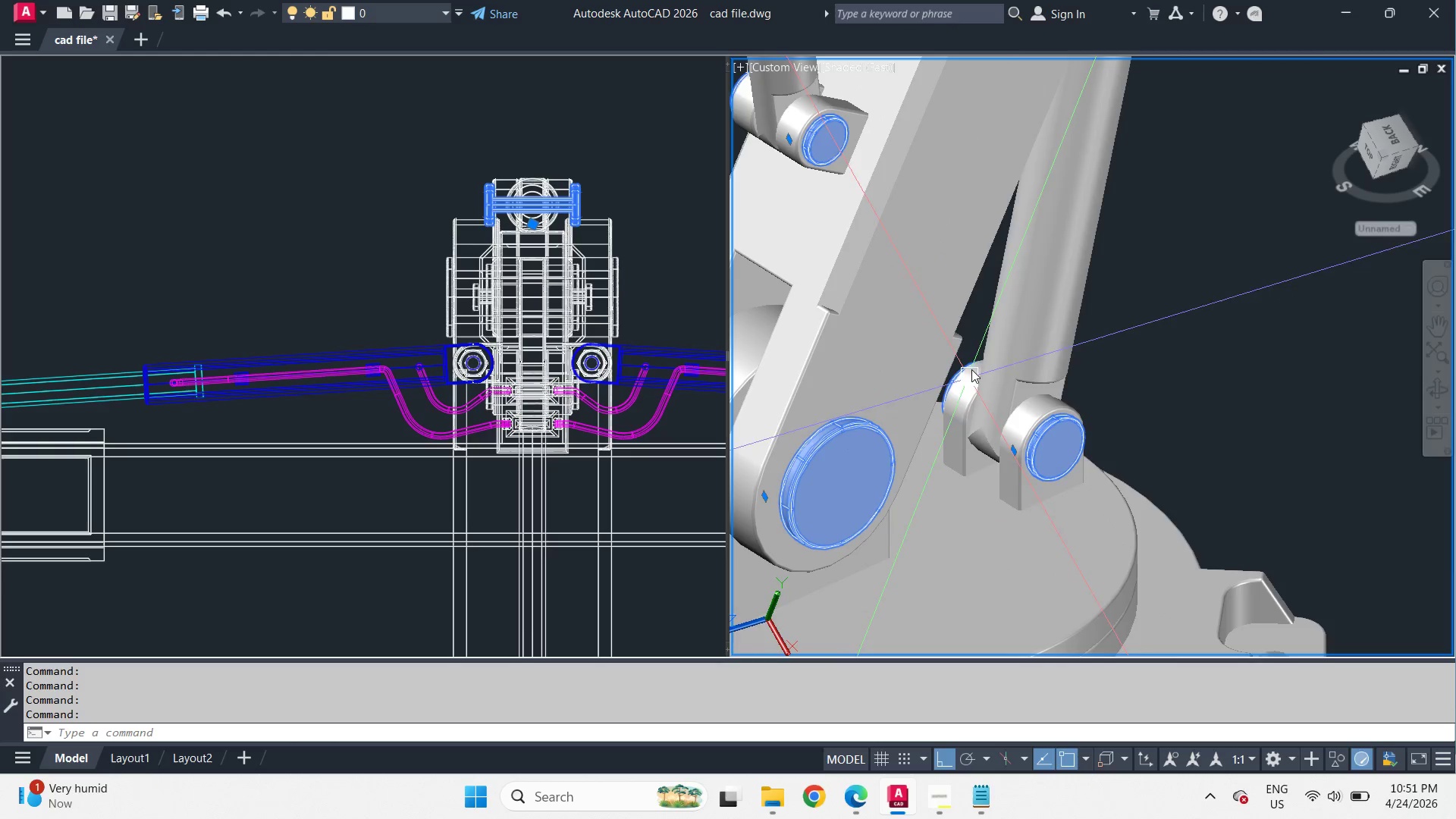 
scroll: coordinate [974, 365], scroll_direction: down, amount: 2.0
 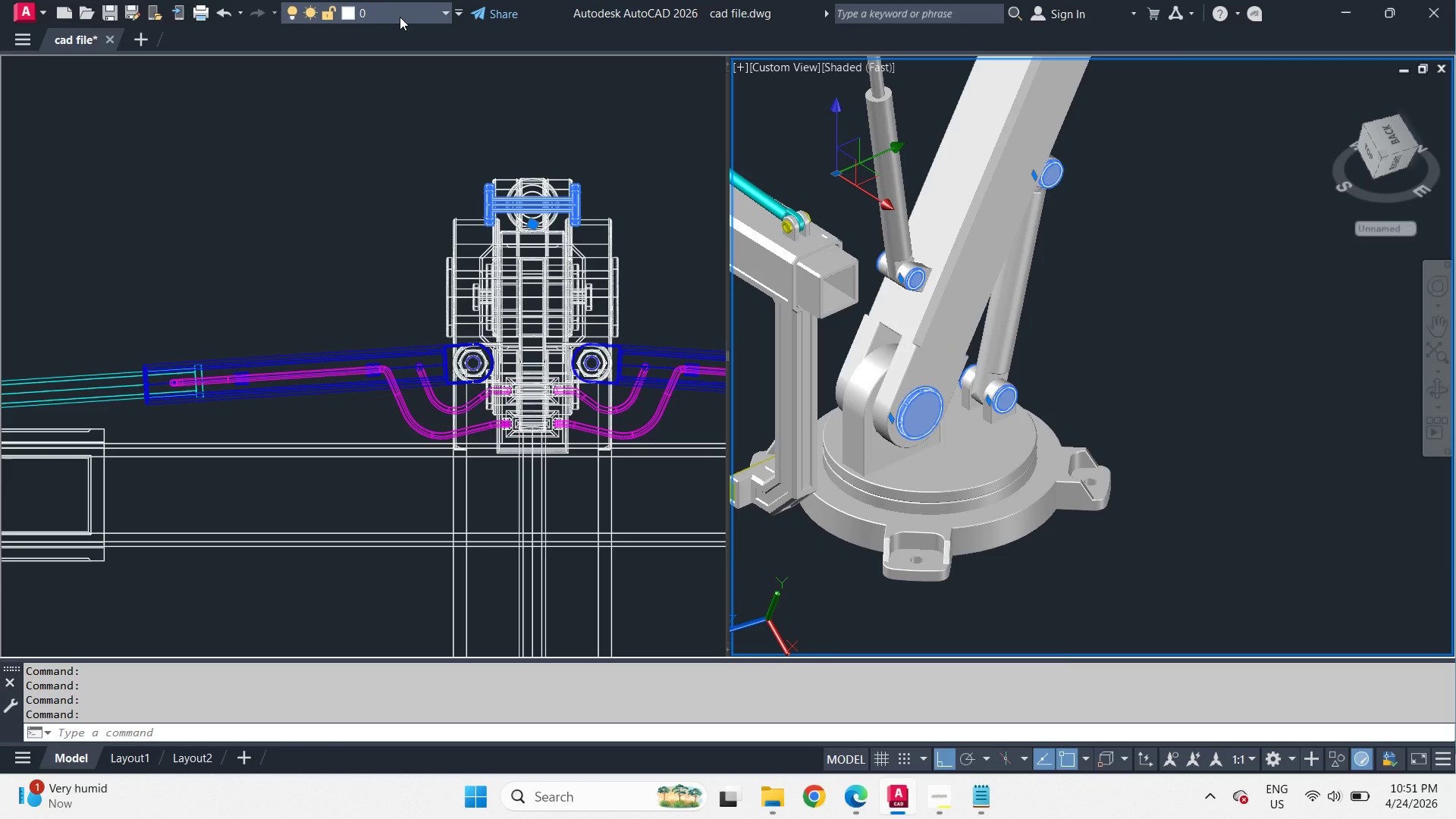 
left_click([400, 12])
 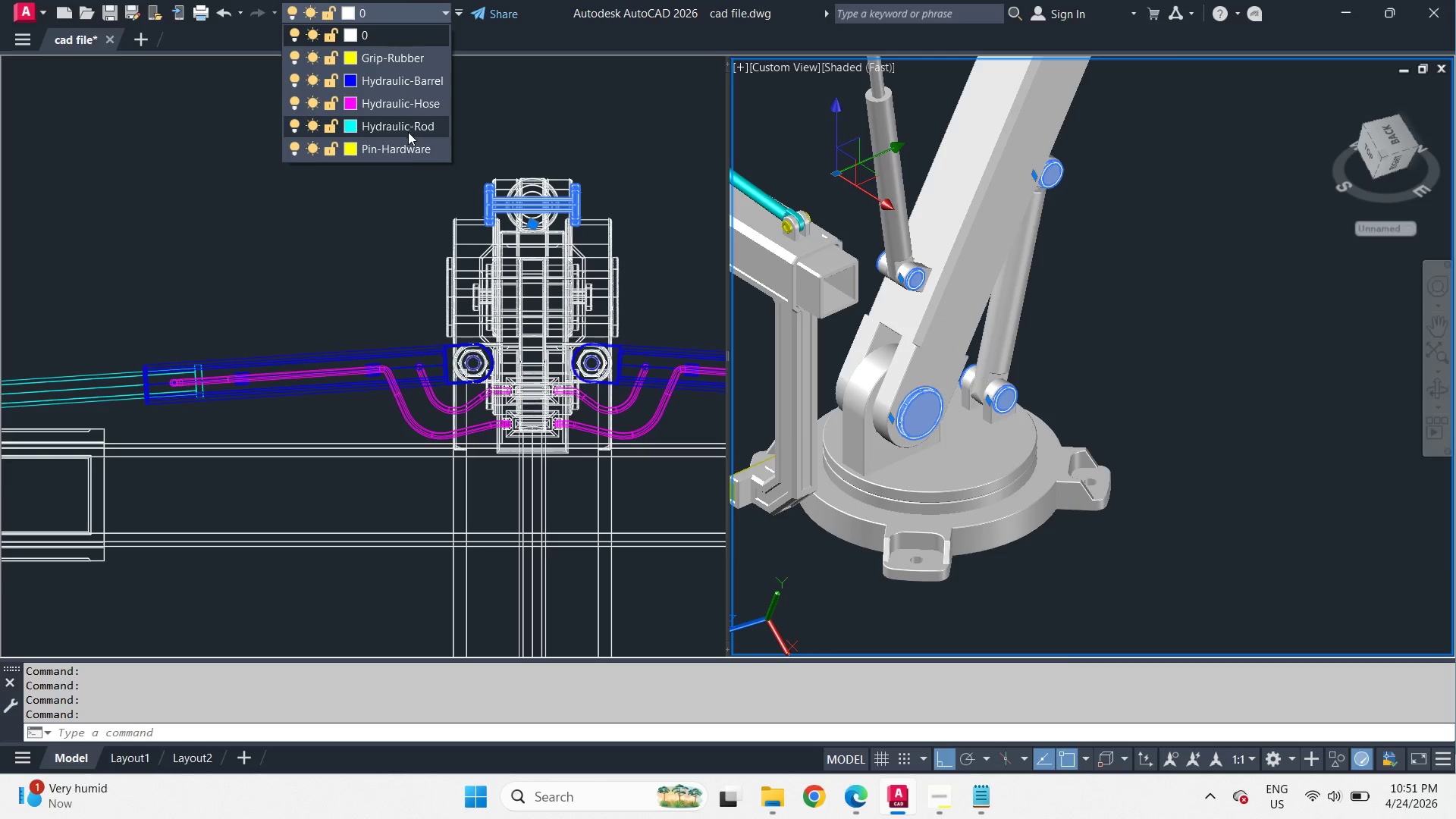 
left_click([412, 149])
 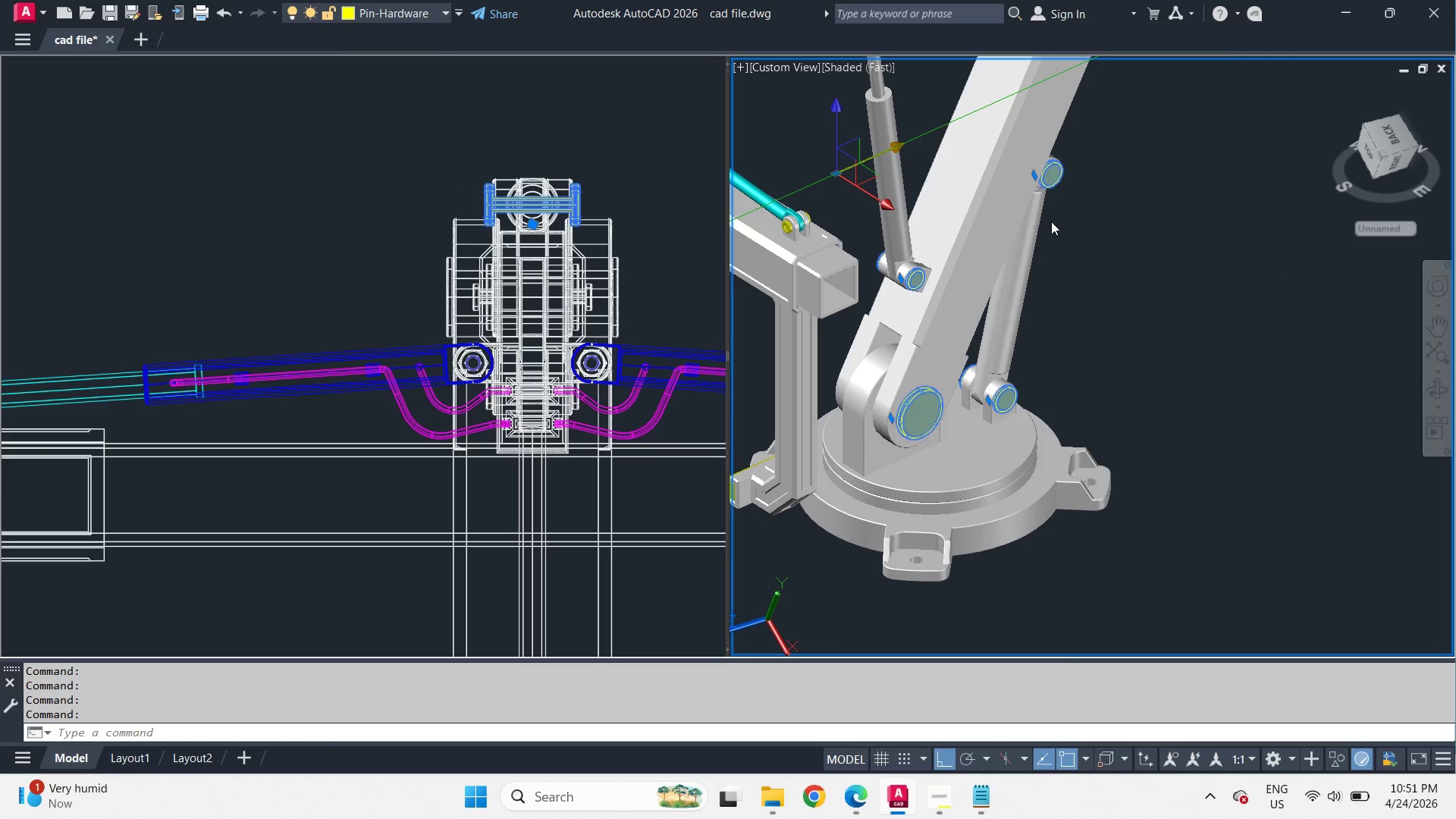 
key(Escape)
 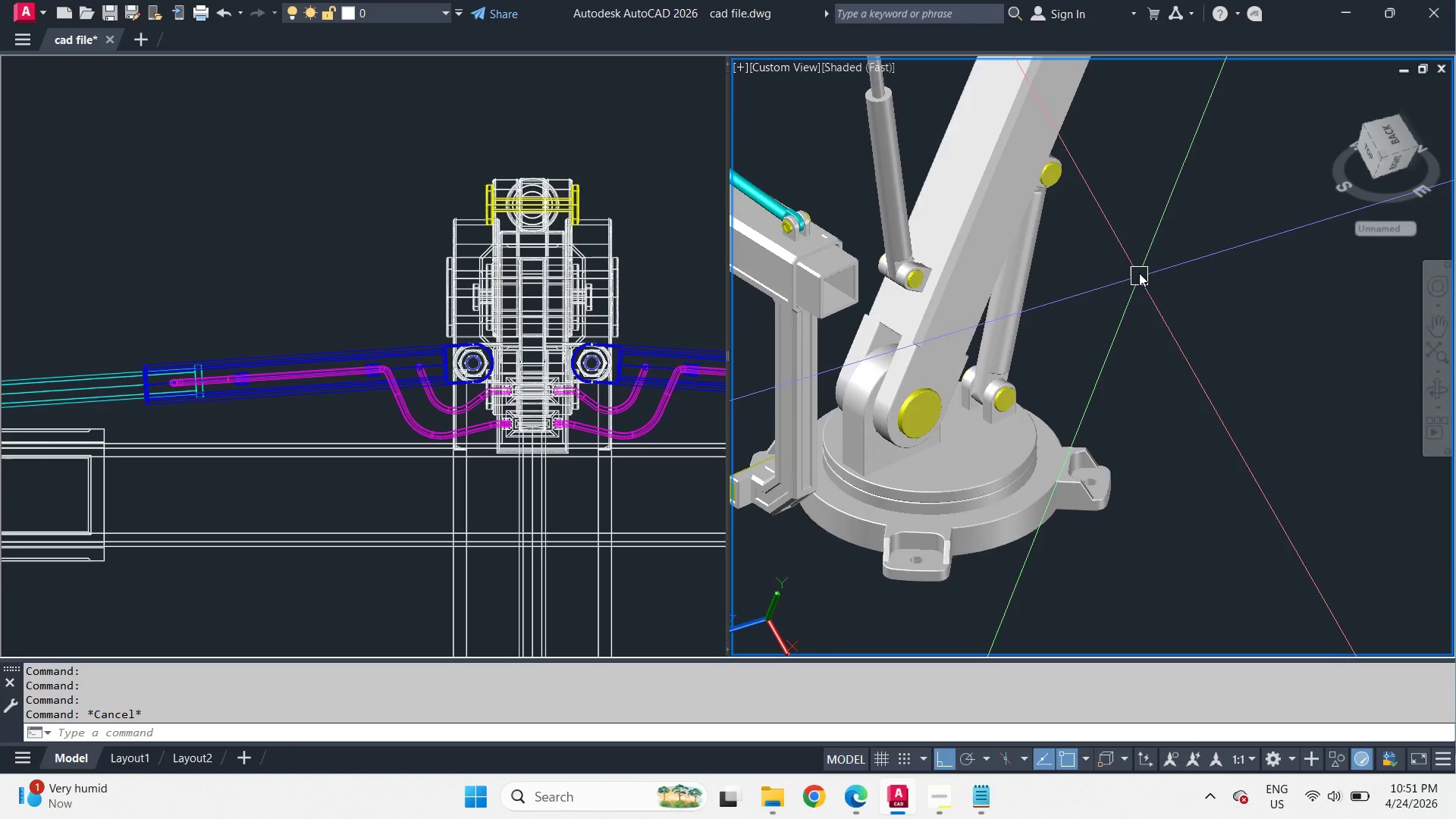 
scroll: coordinate [1139, 273], scroll_direction: down, amount: 2.0
 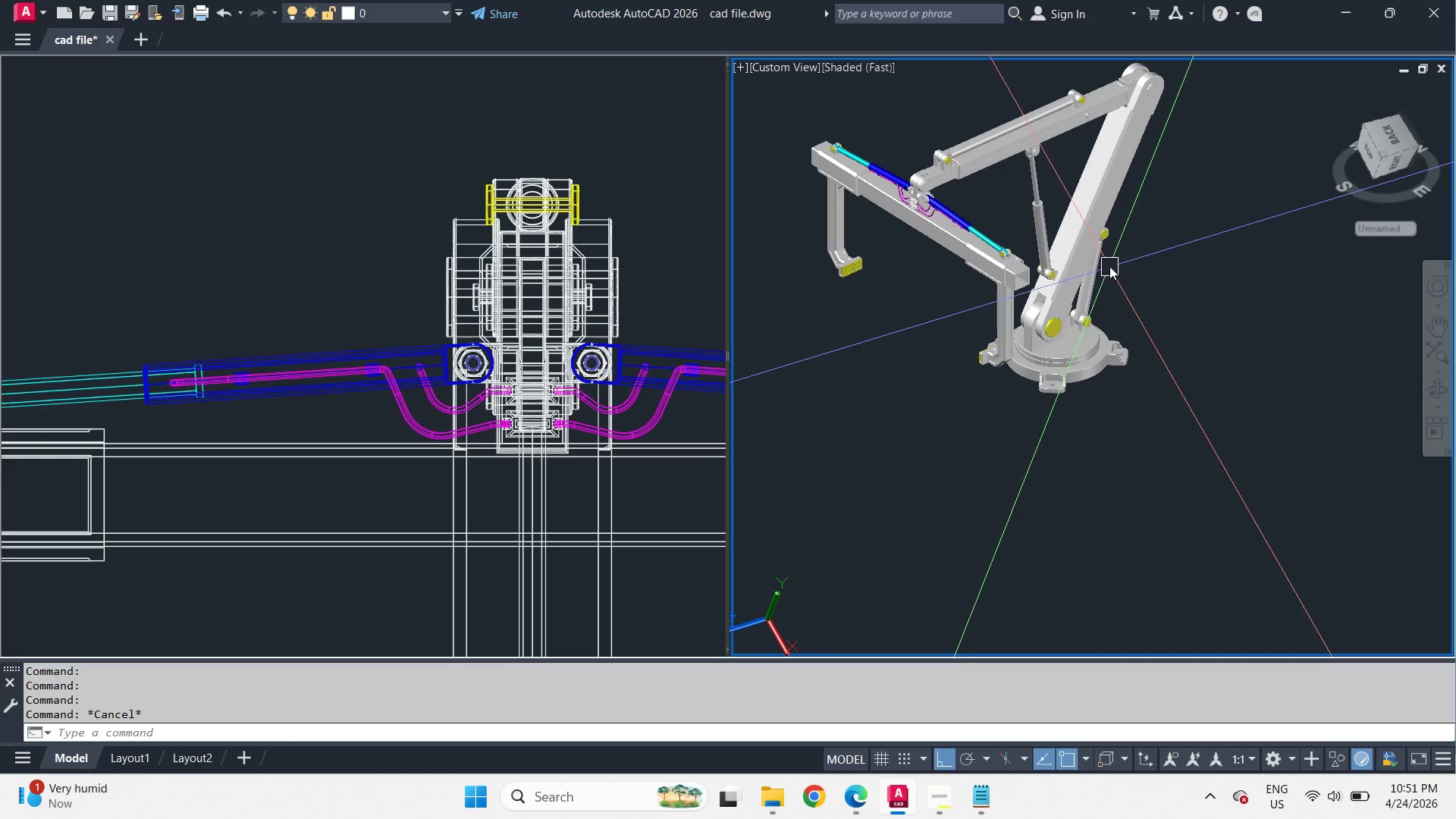 
hold_key(key=ShiftLeft, duration=2.09)
 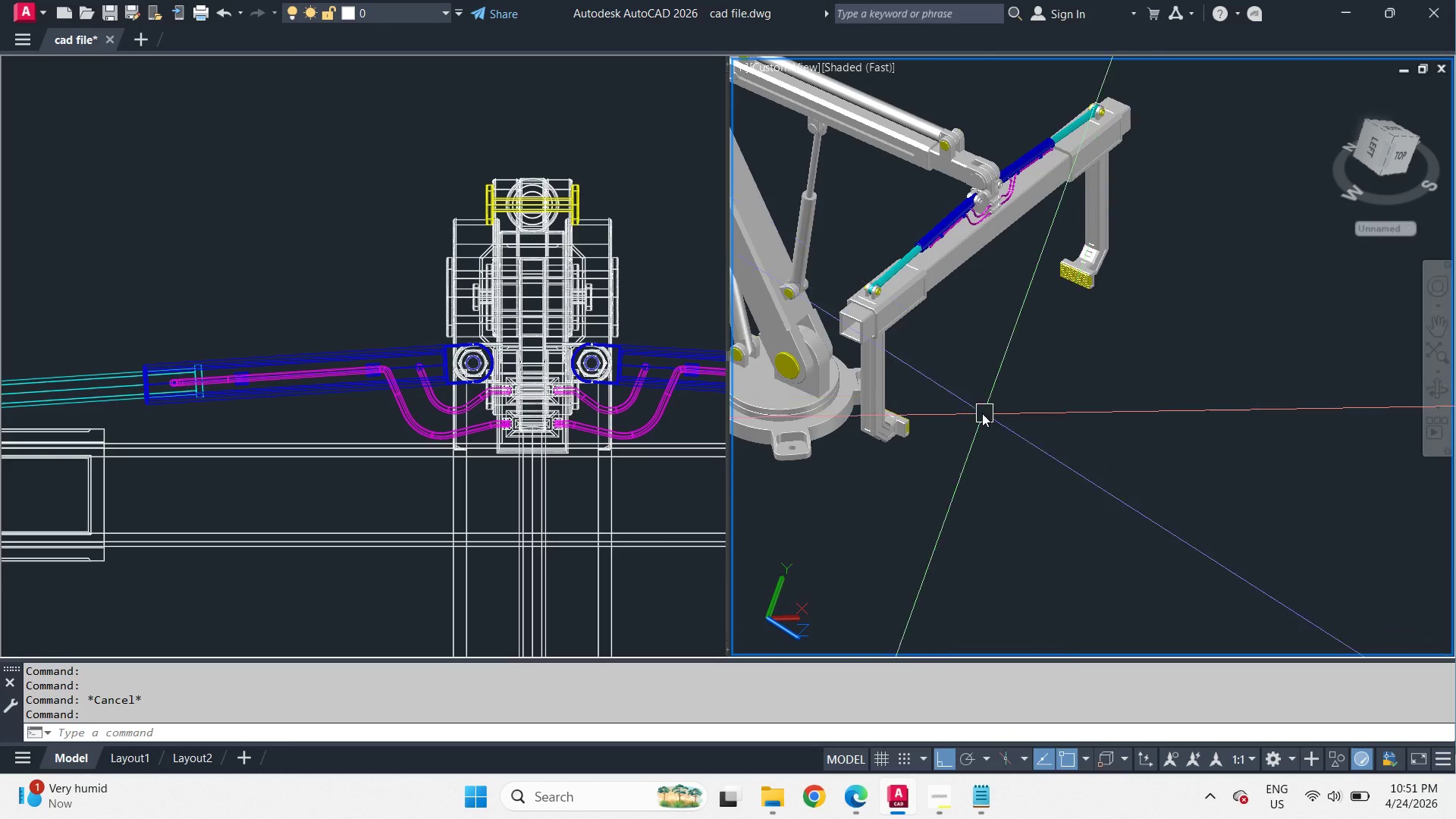 
scroll: coordinate [980, 405], scroll_direction: up, amount: 3.0
 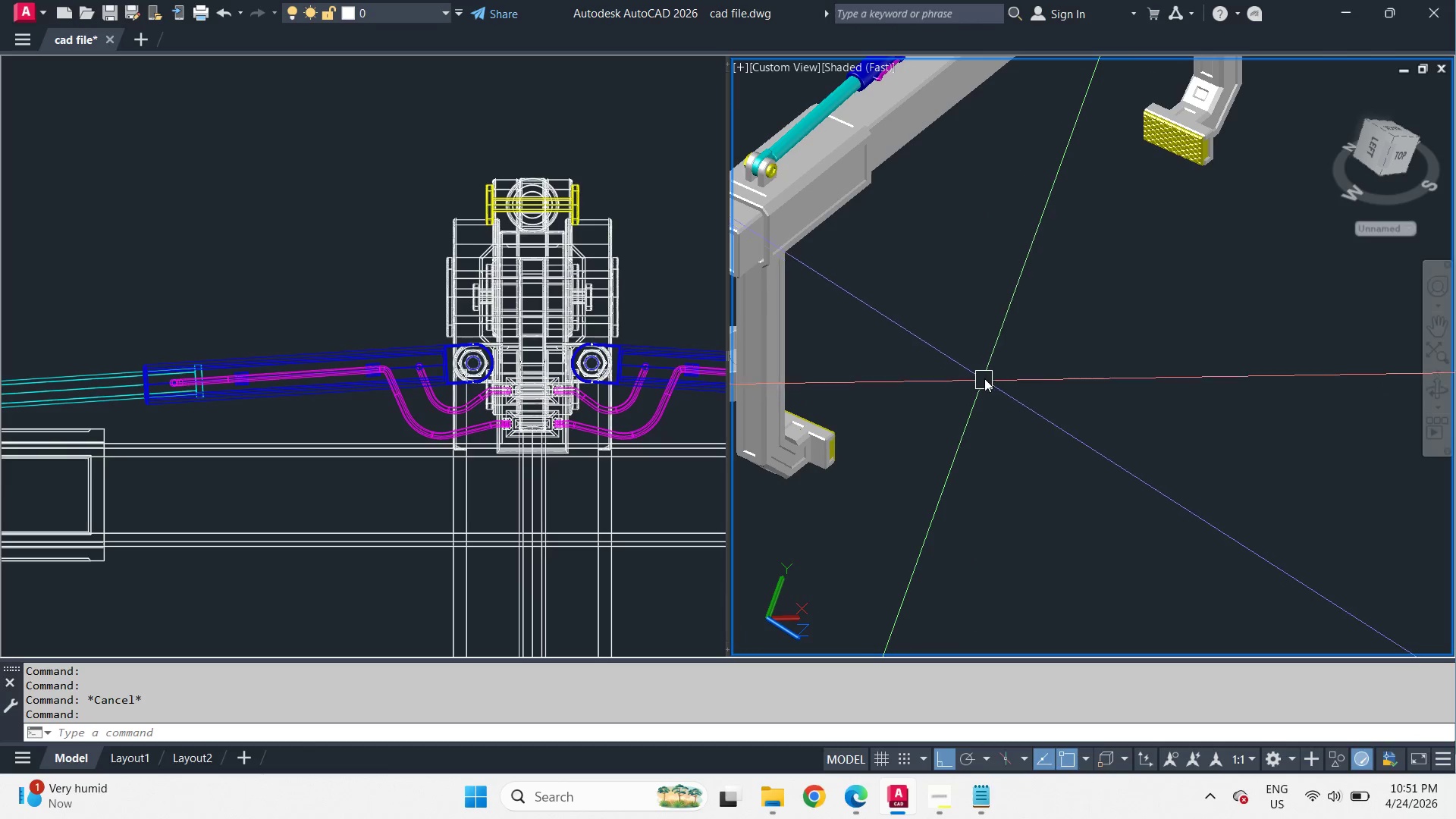 
scroll: coordinate [985, 378], scroll_direction: down, amount: 1.0
 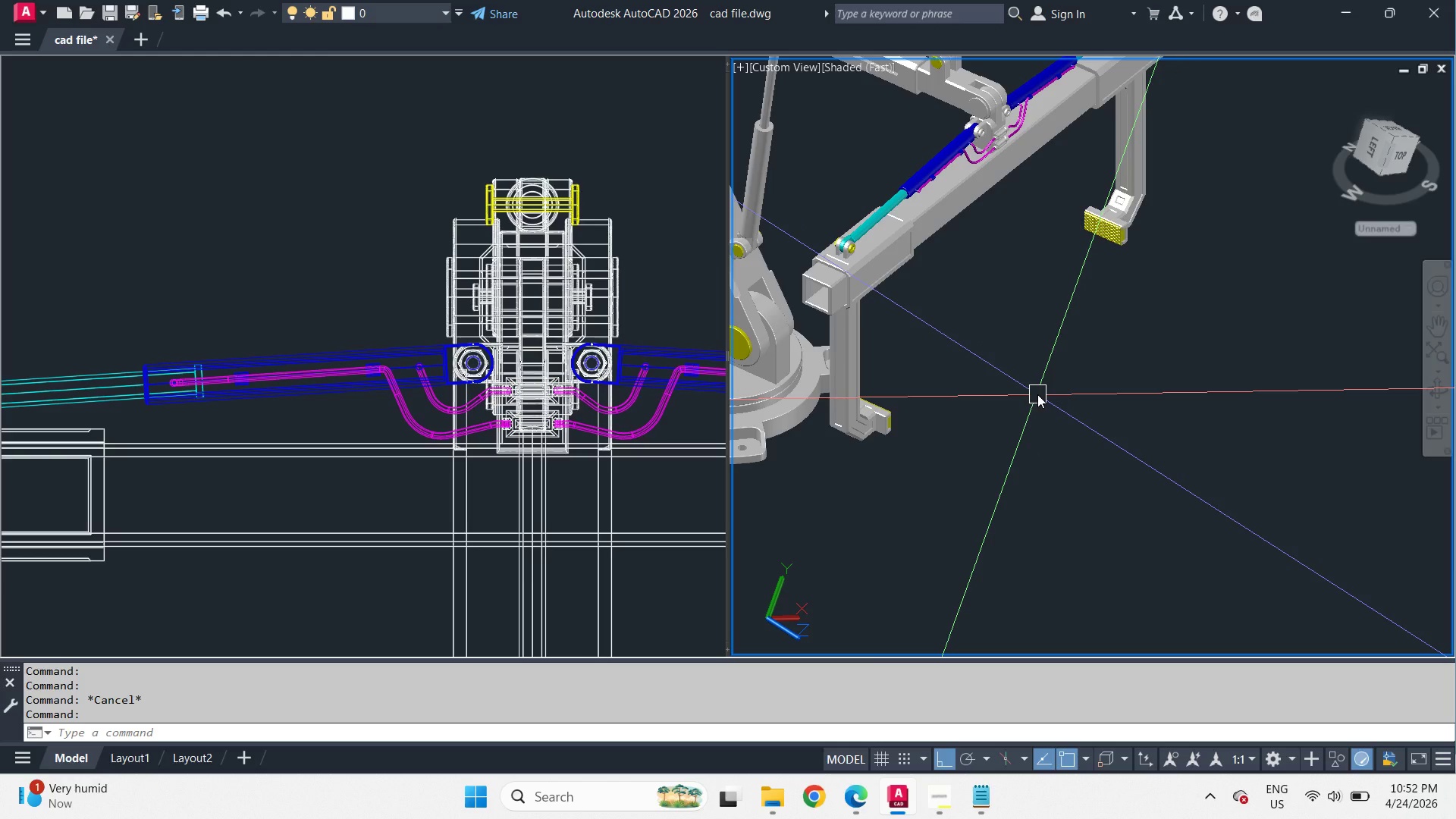 
wait(40.08)
 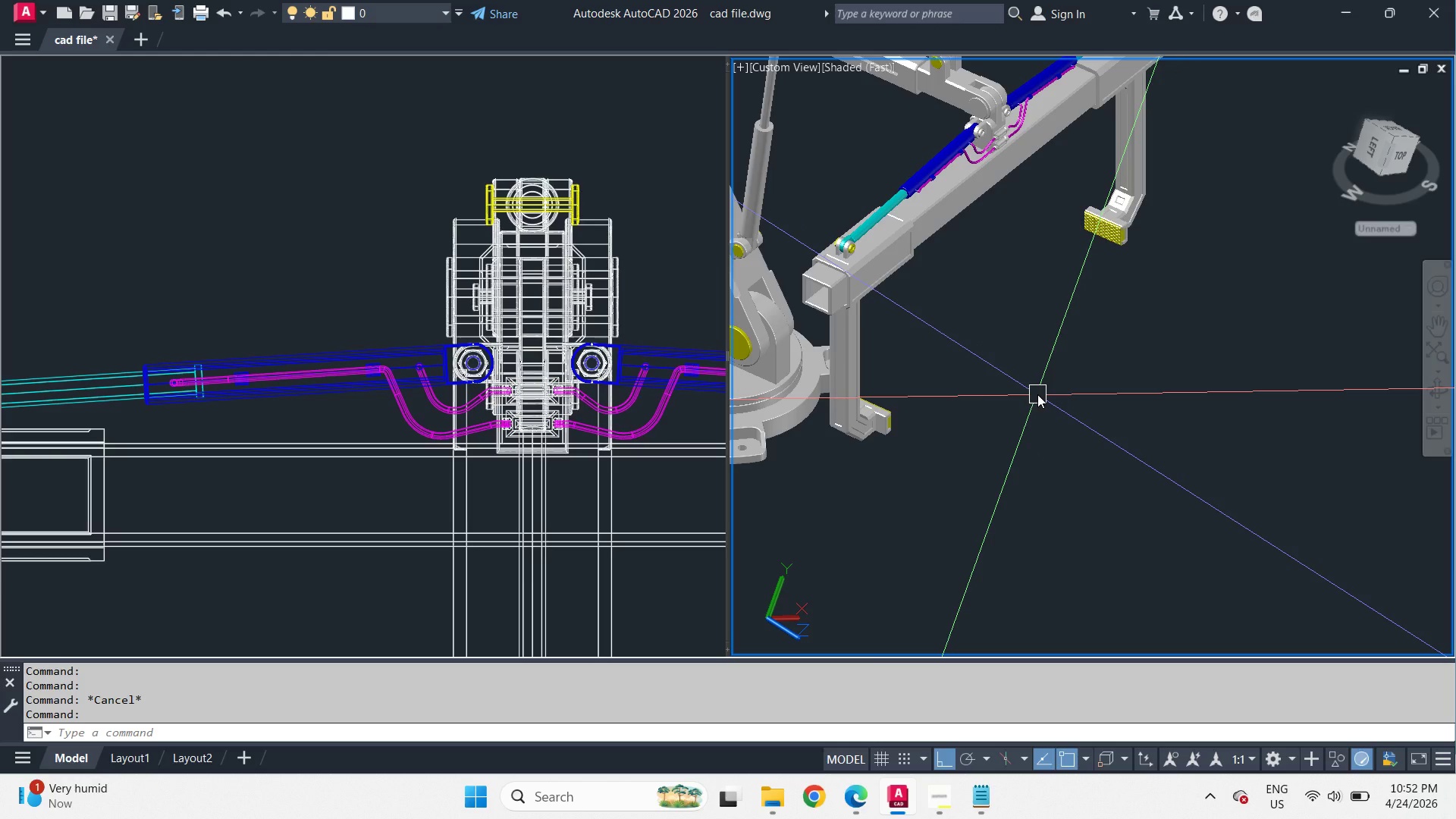 
type(la )
 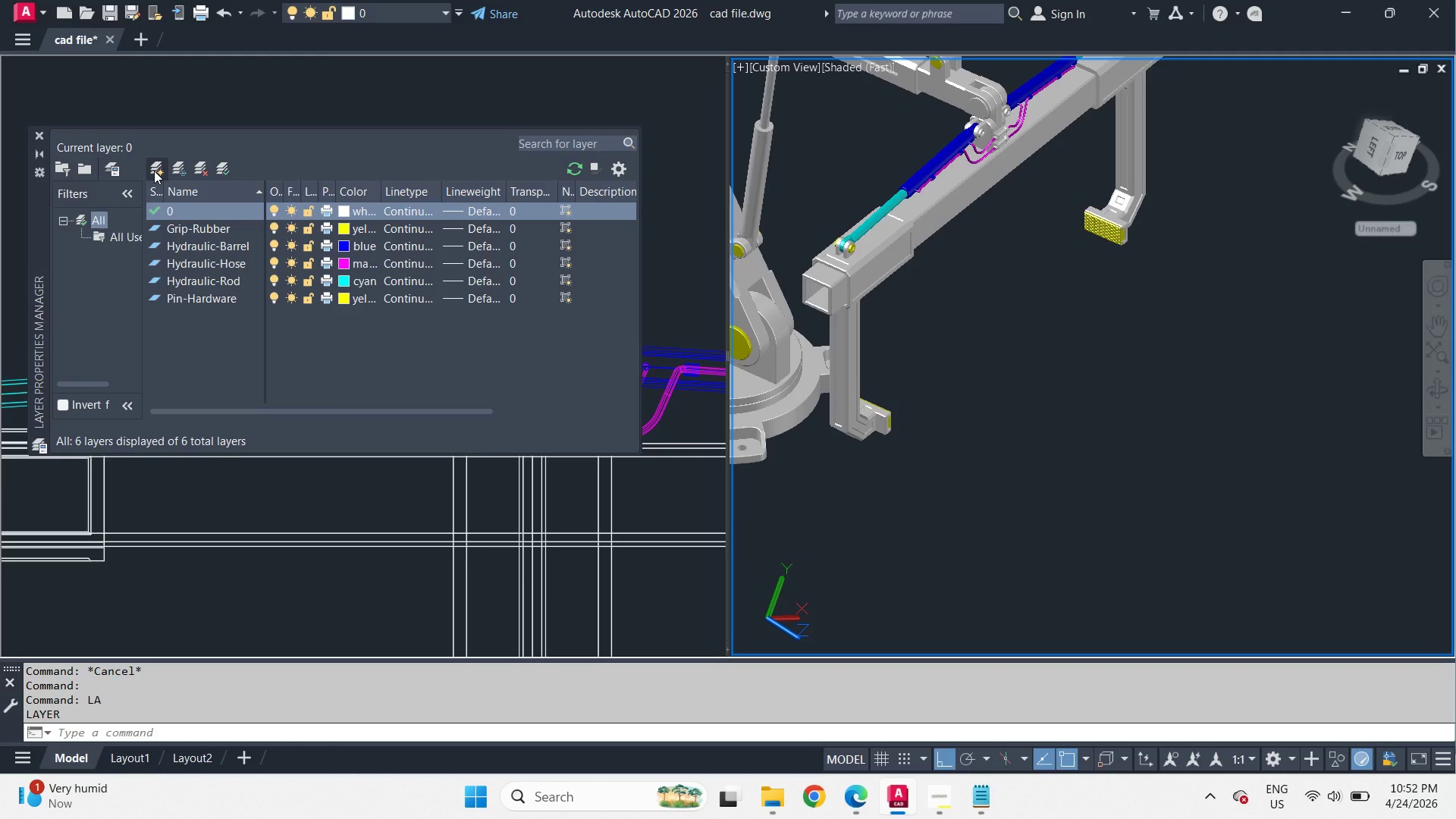 
left_click([154, 171])
 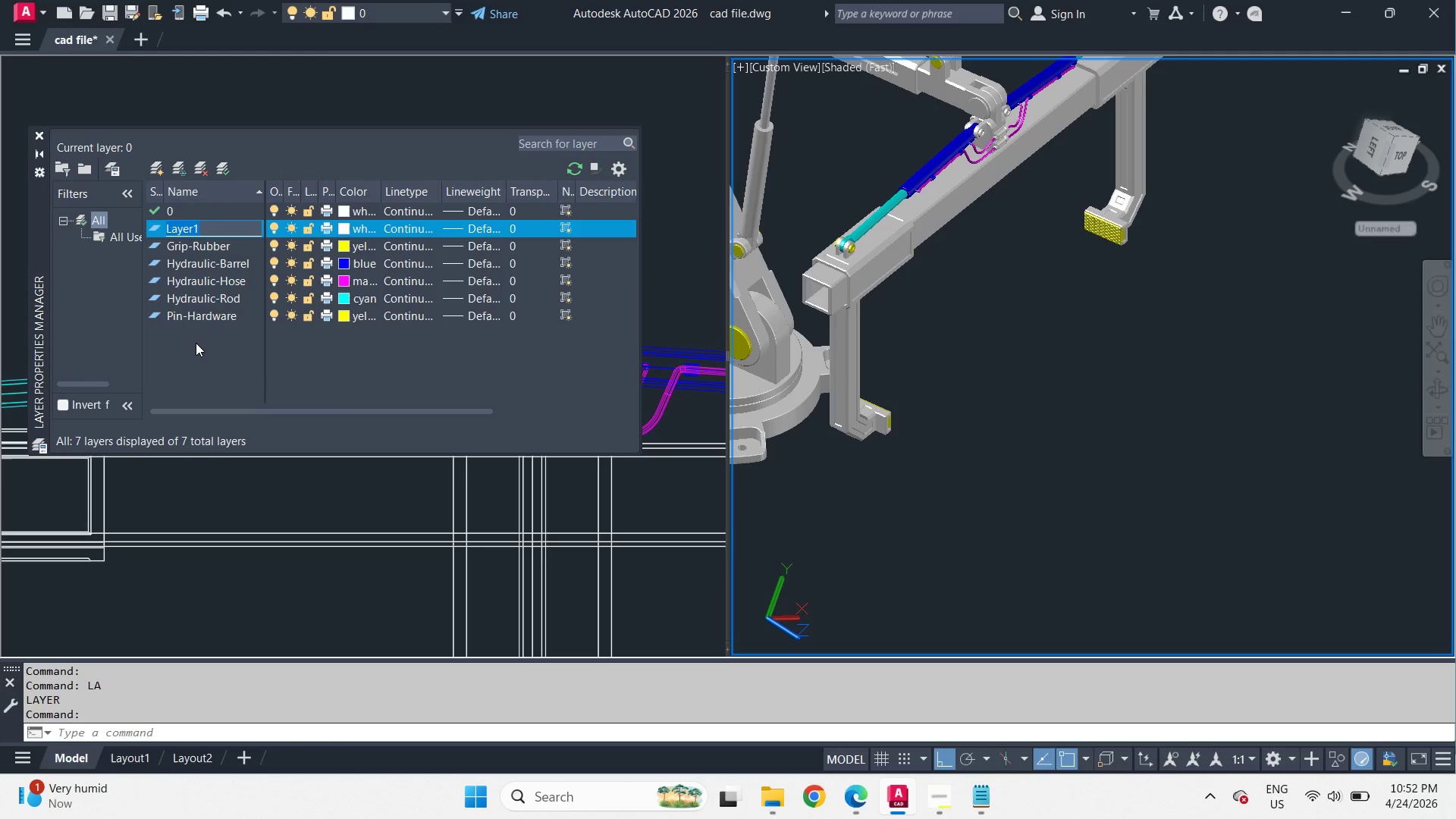 
type(Grip-Arm)
 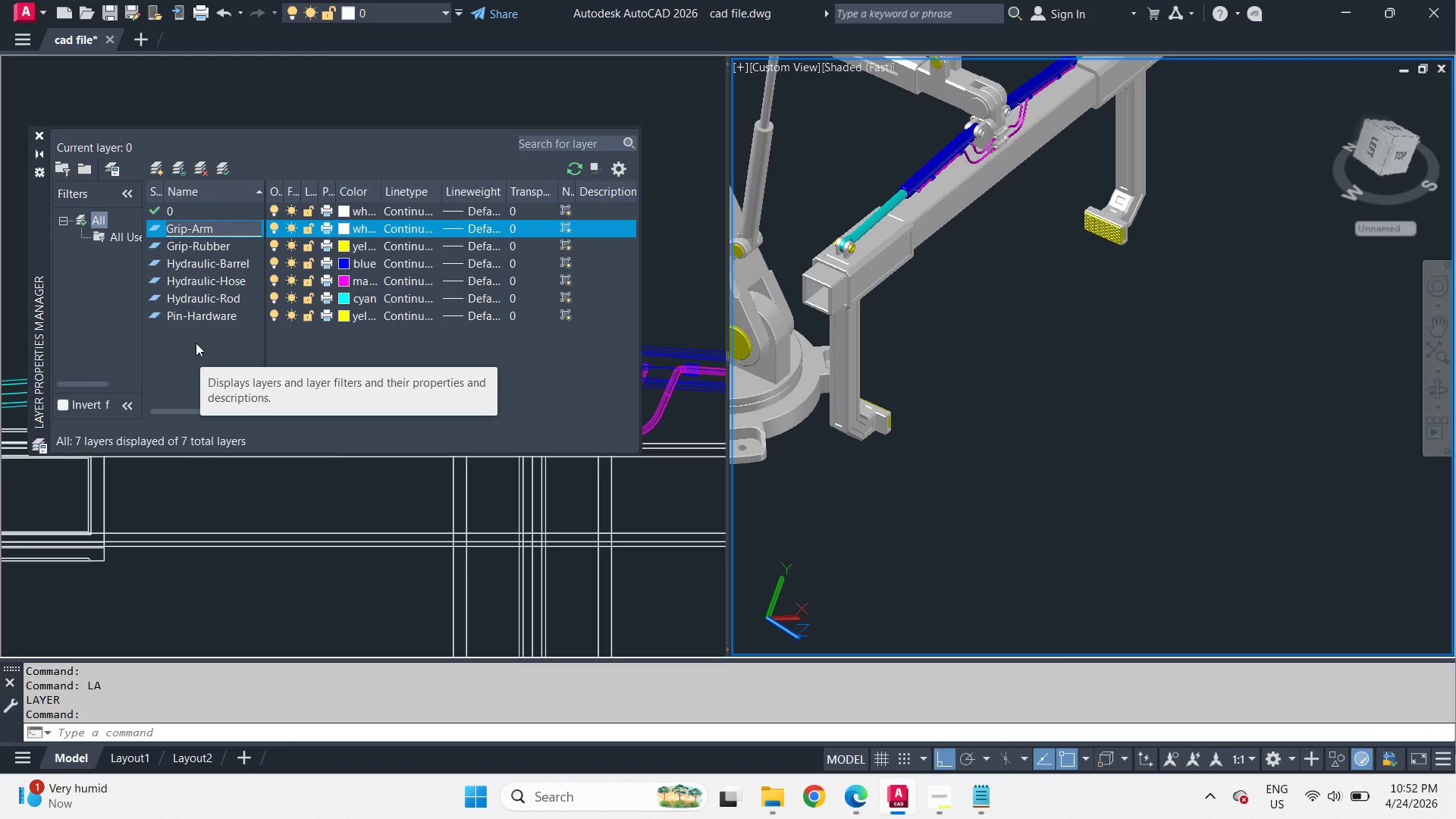 
key(Enter)
 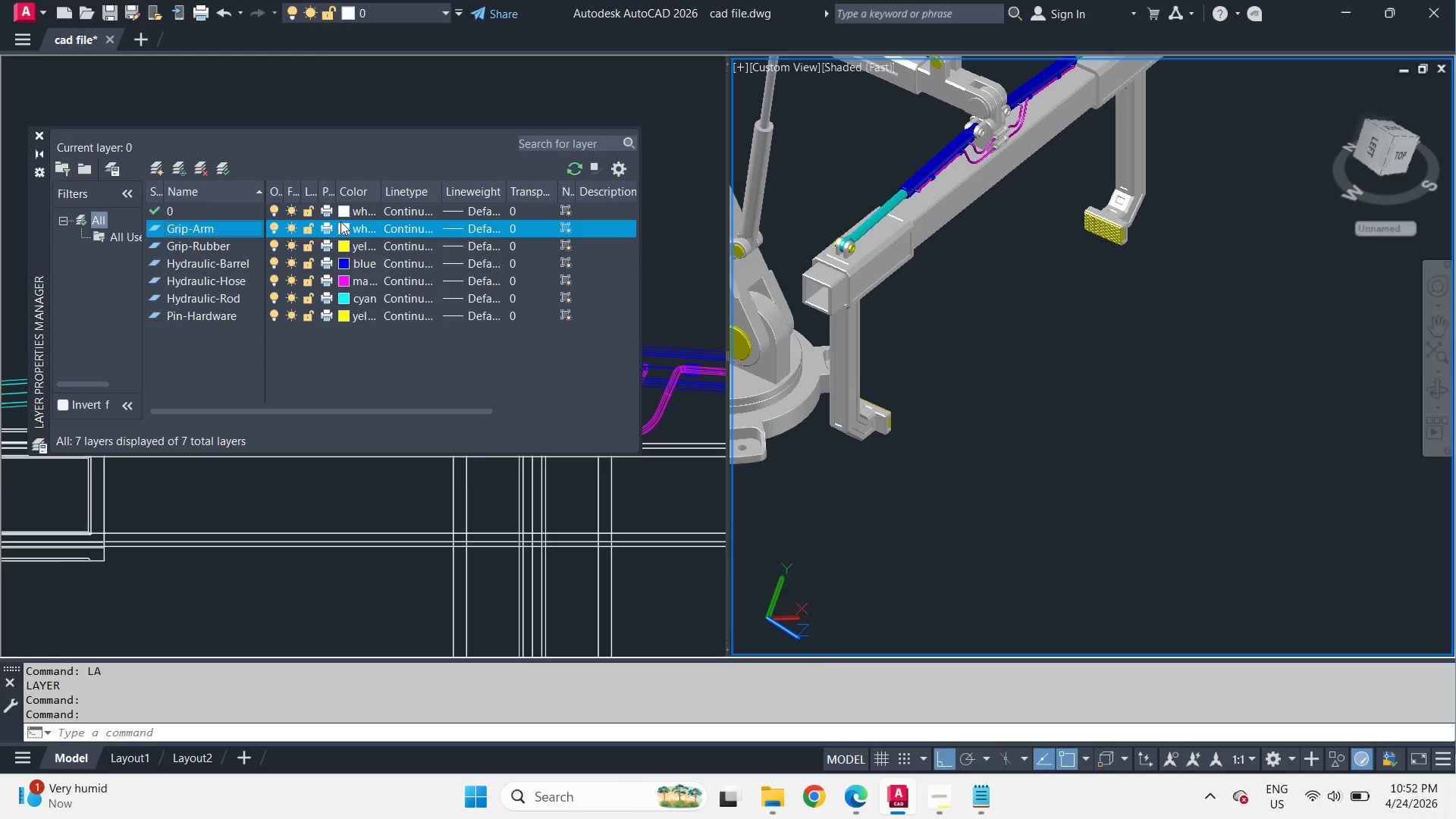 
left_click([340, 221])
 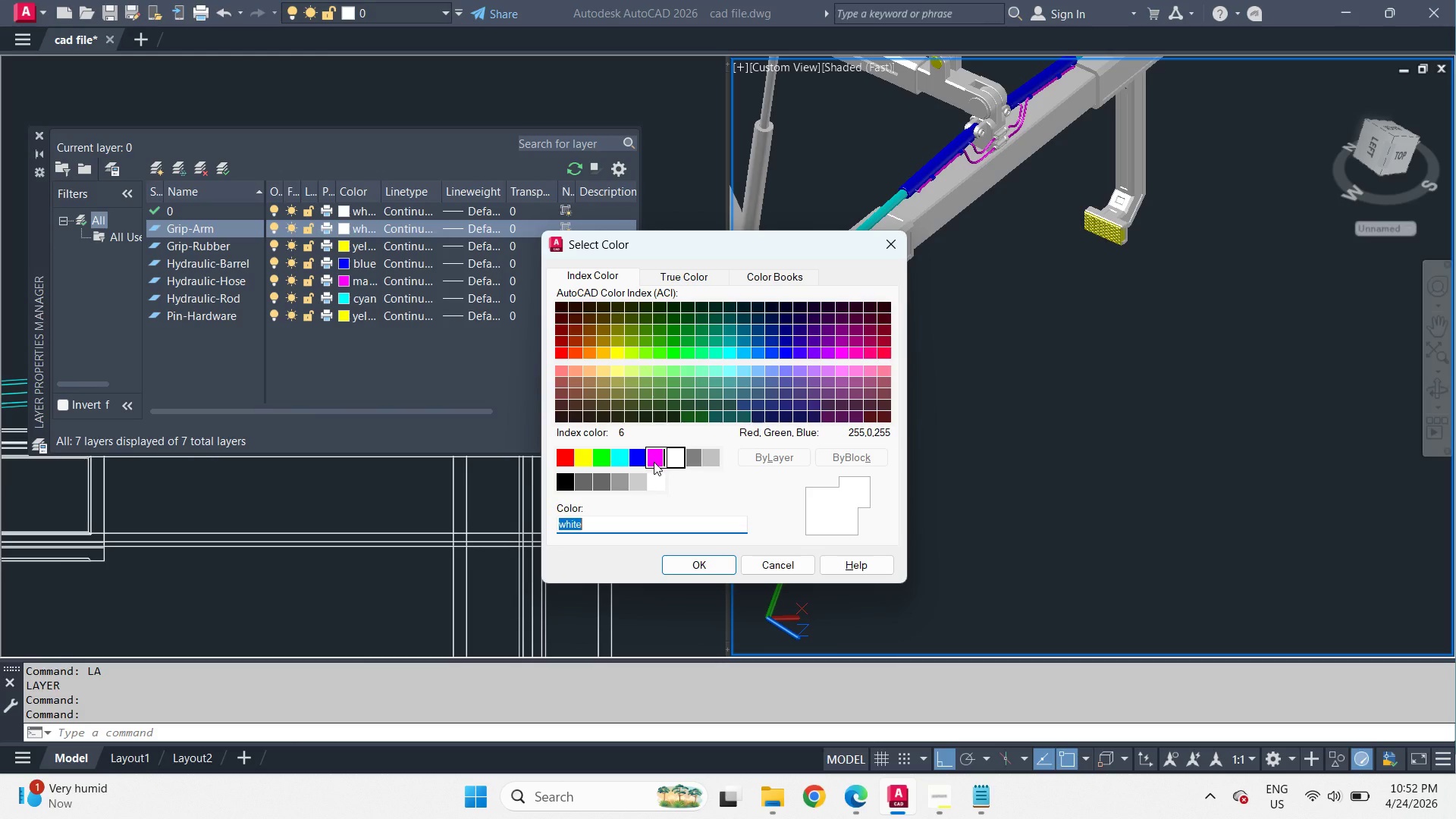 
wait(20.03)
 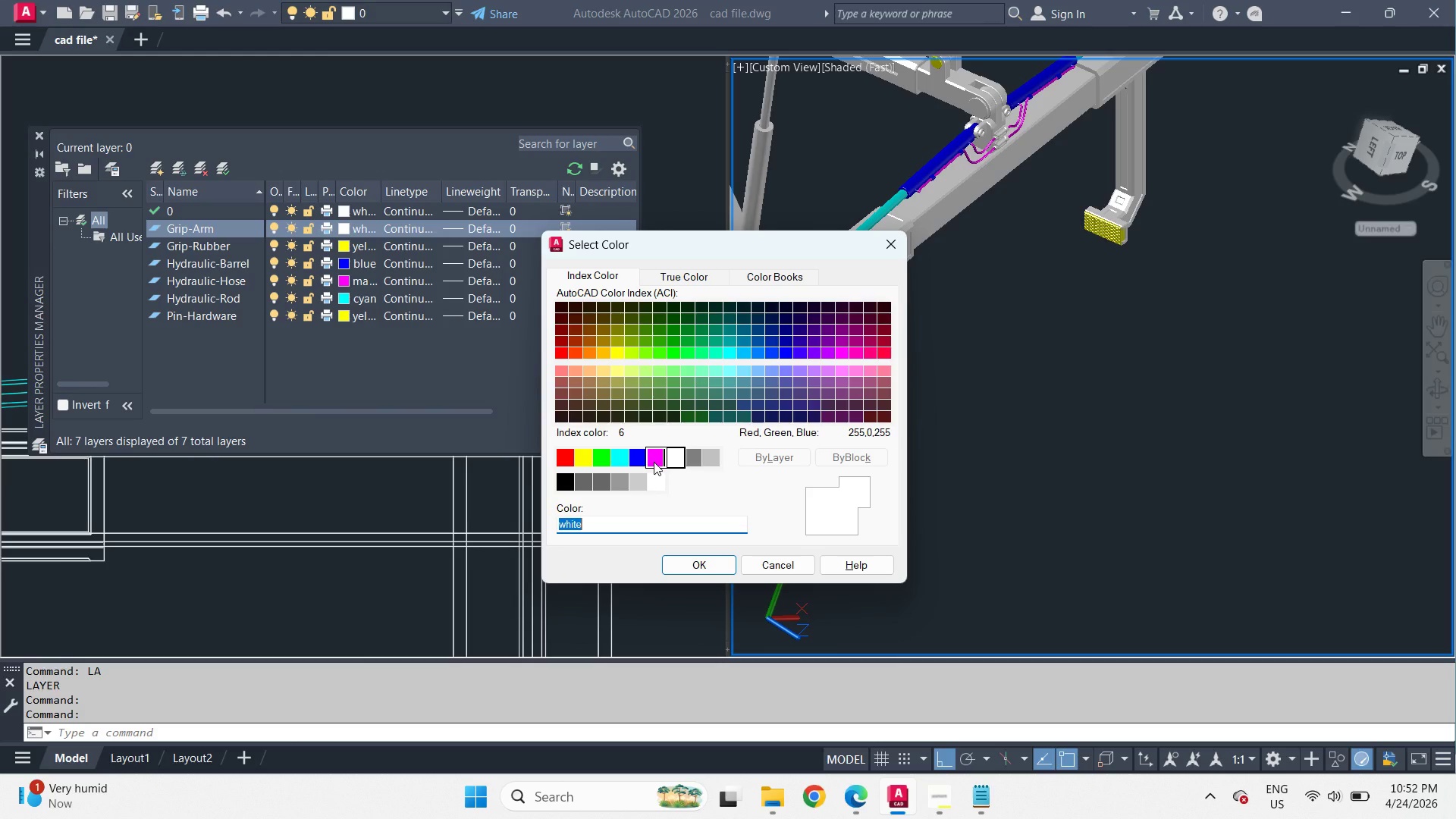 
left_click([599, 462])
 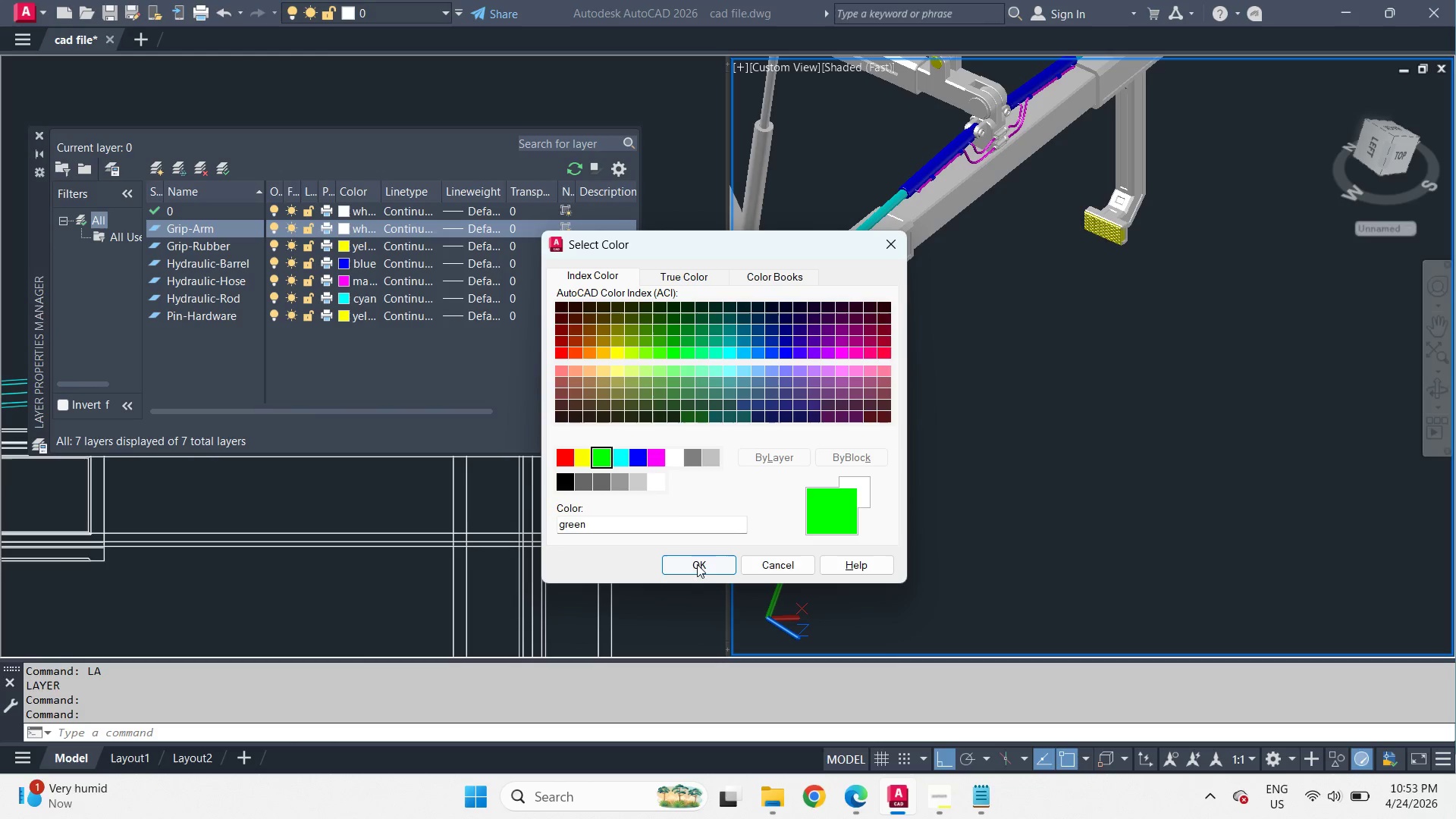 
left_click([697, 568])
 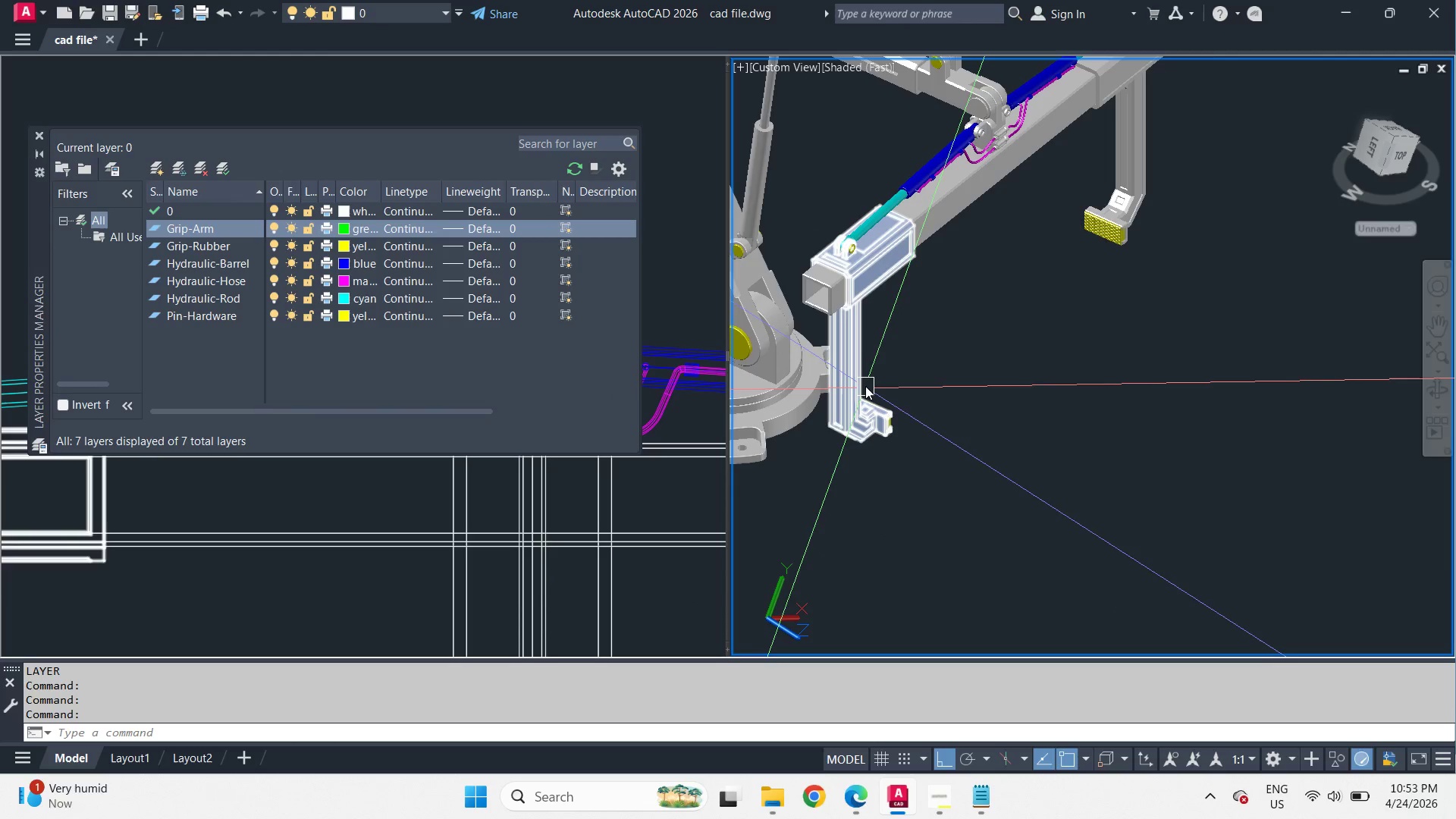 
left_click([865, 386])
 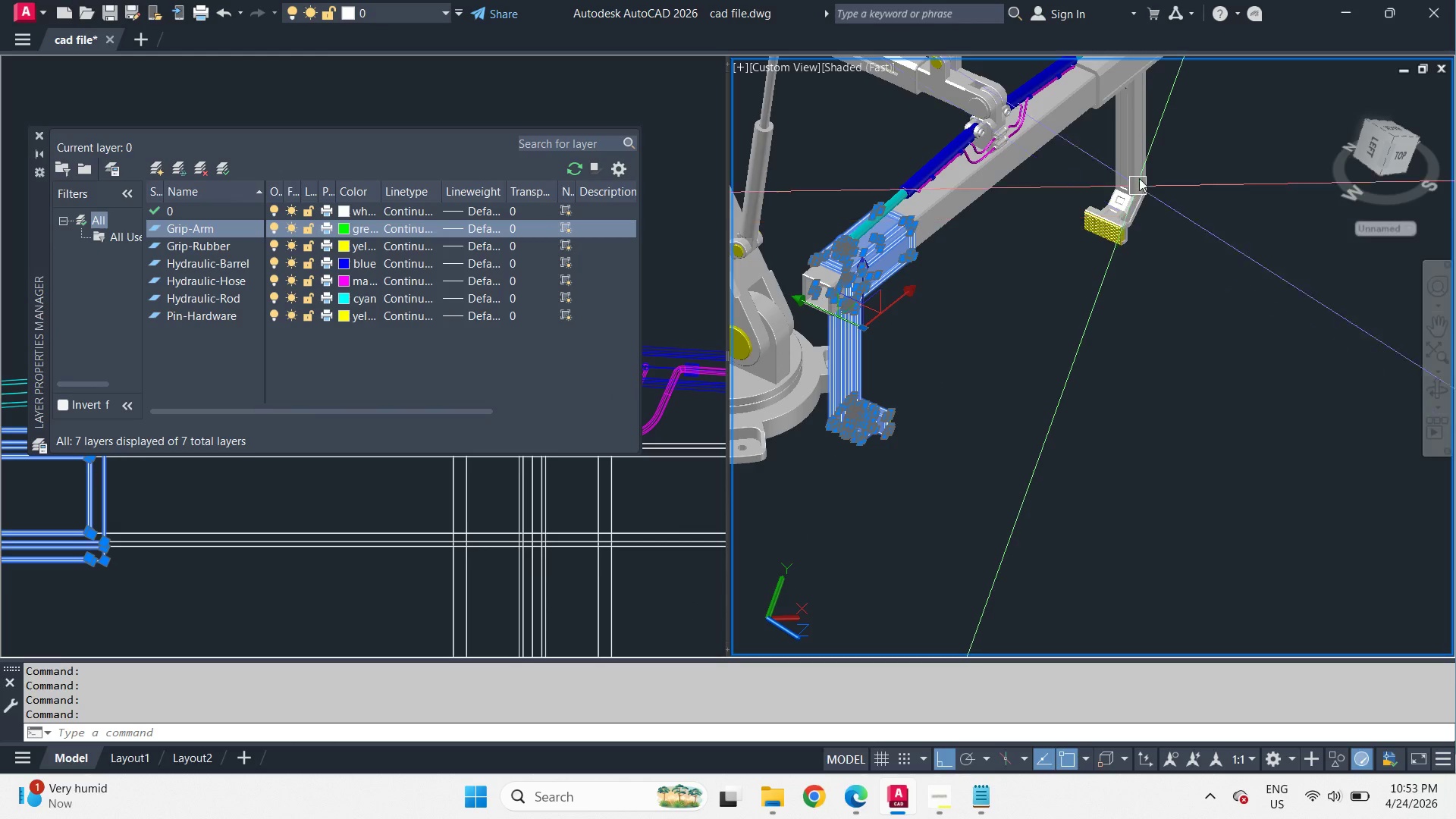 
key(Control+ControlLeft)
 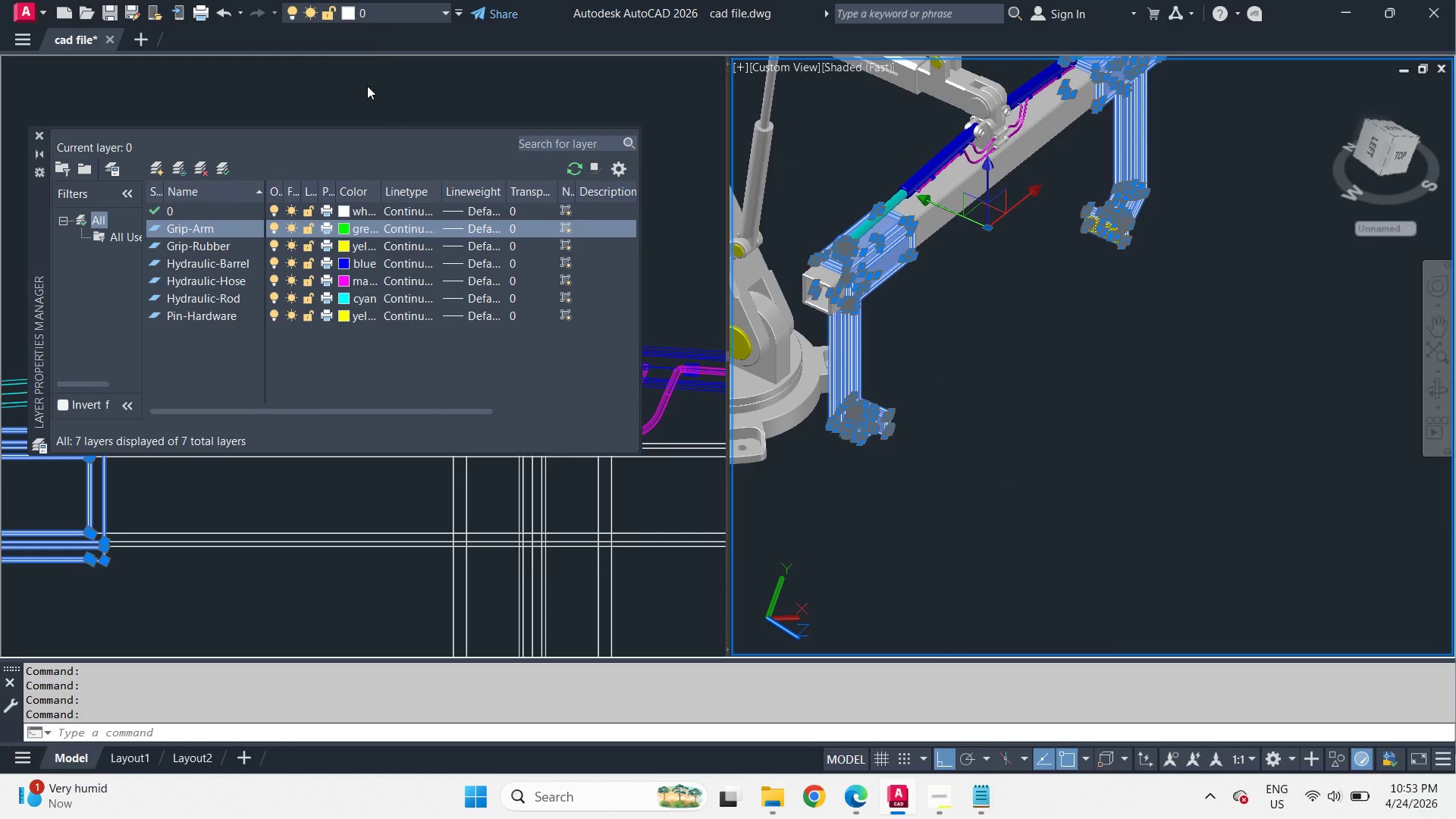 
left_click([394, 14])
 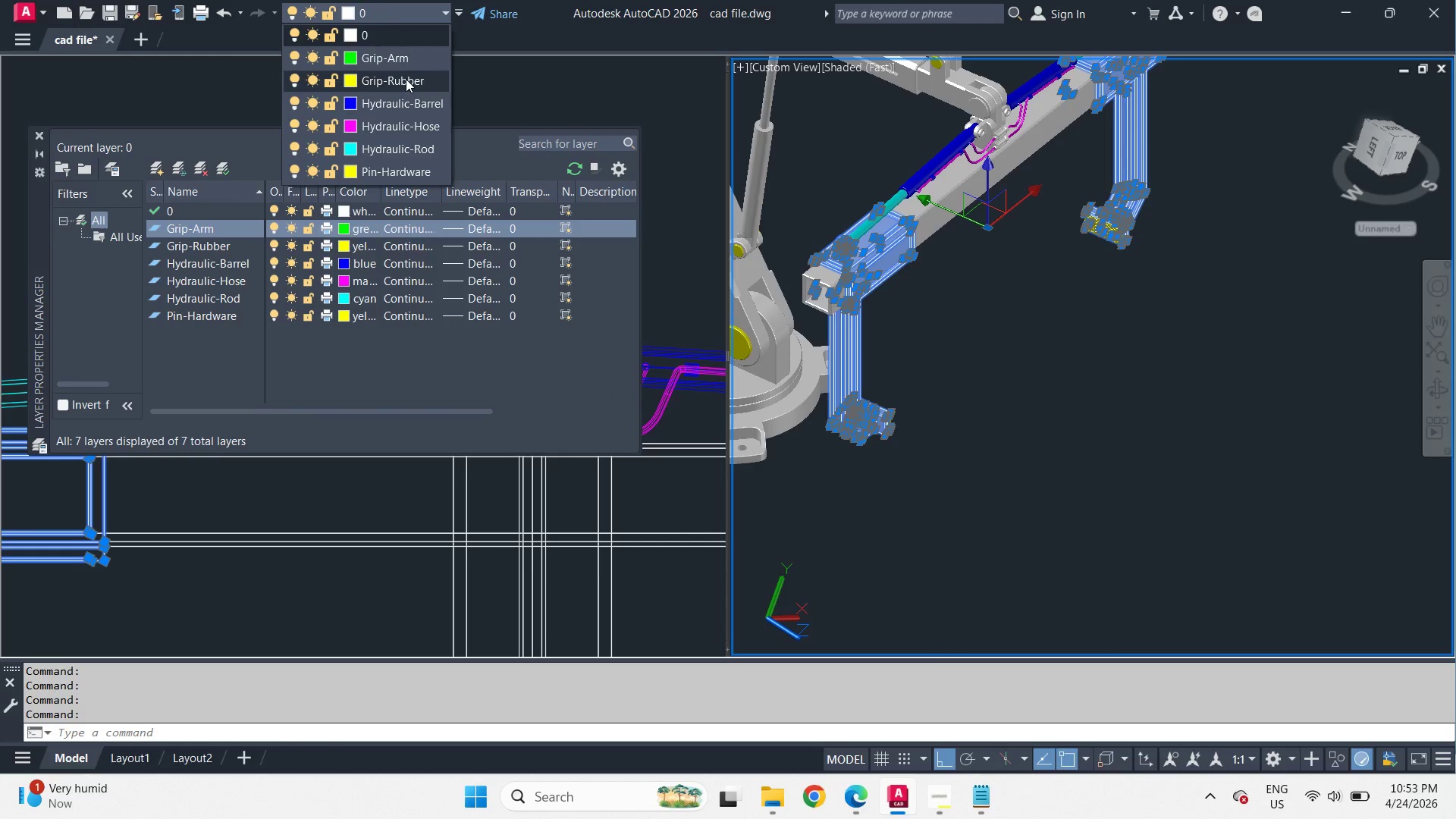 
left_click([405, 58])
 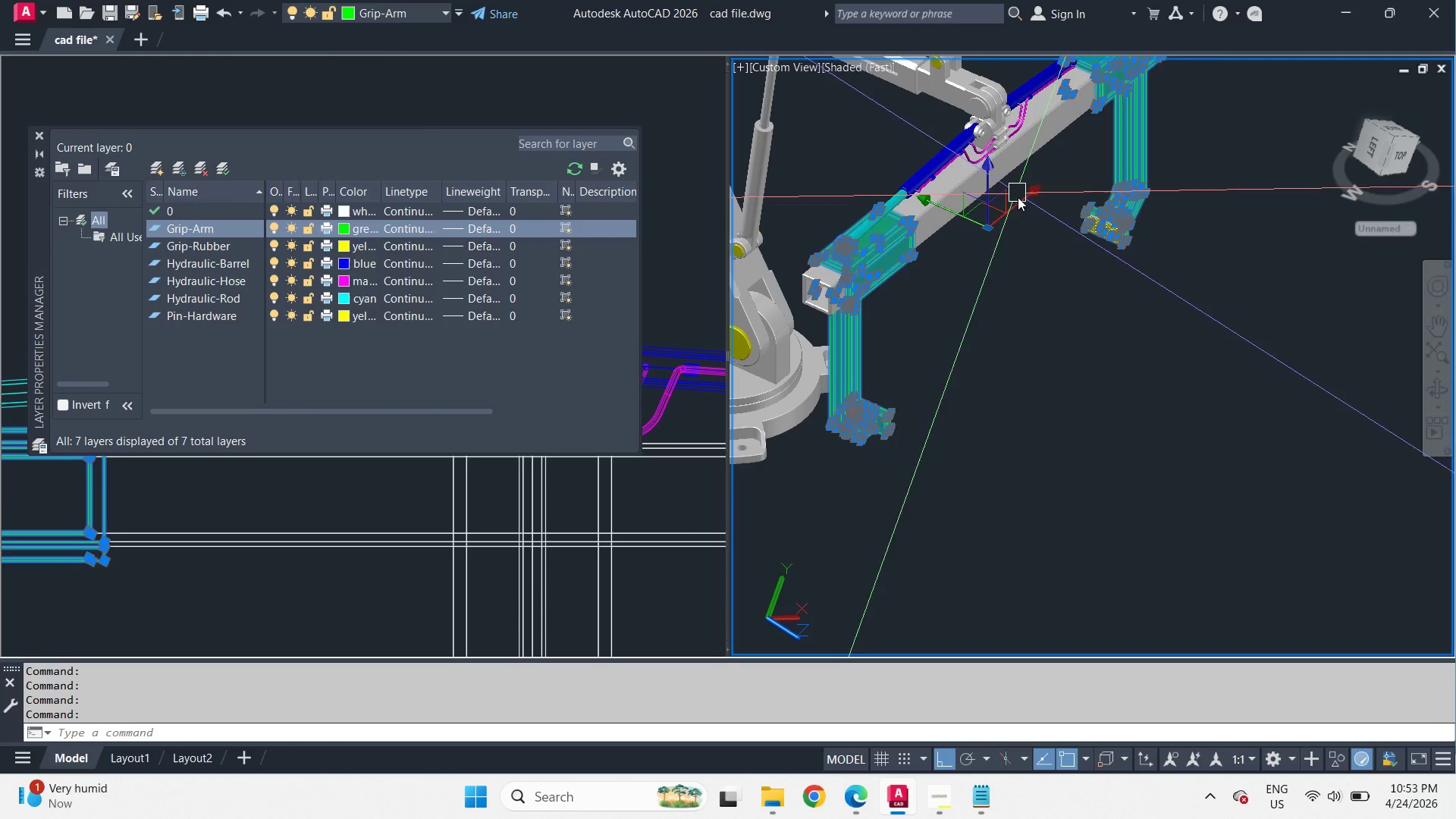 
key(Escape)
 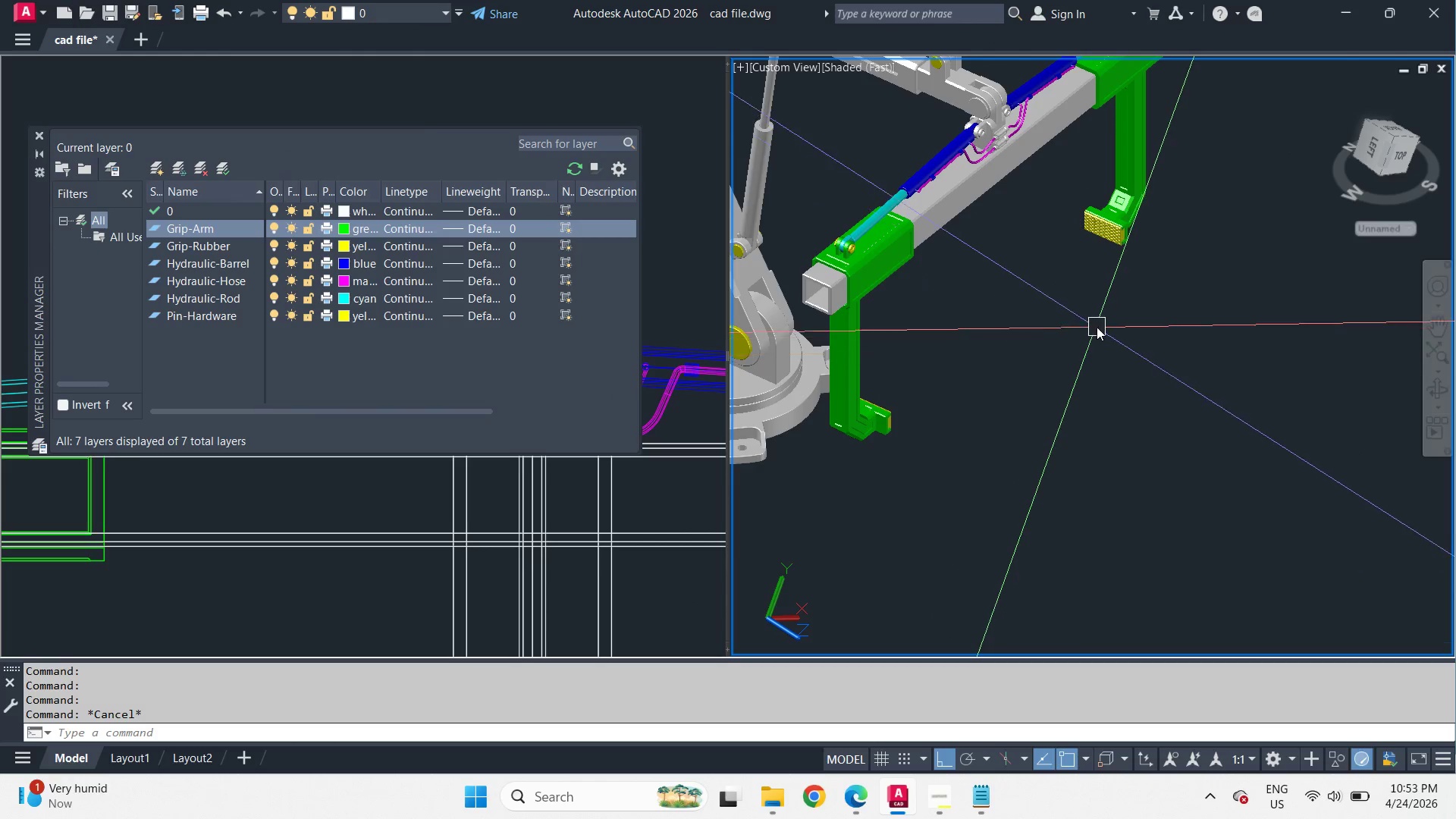 
hold_key(key=ShiftLeft, duration=2.92)
 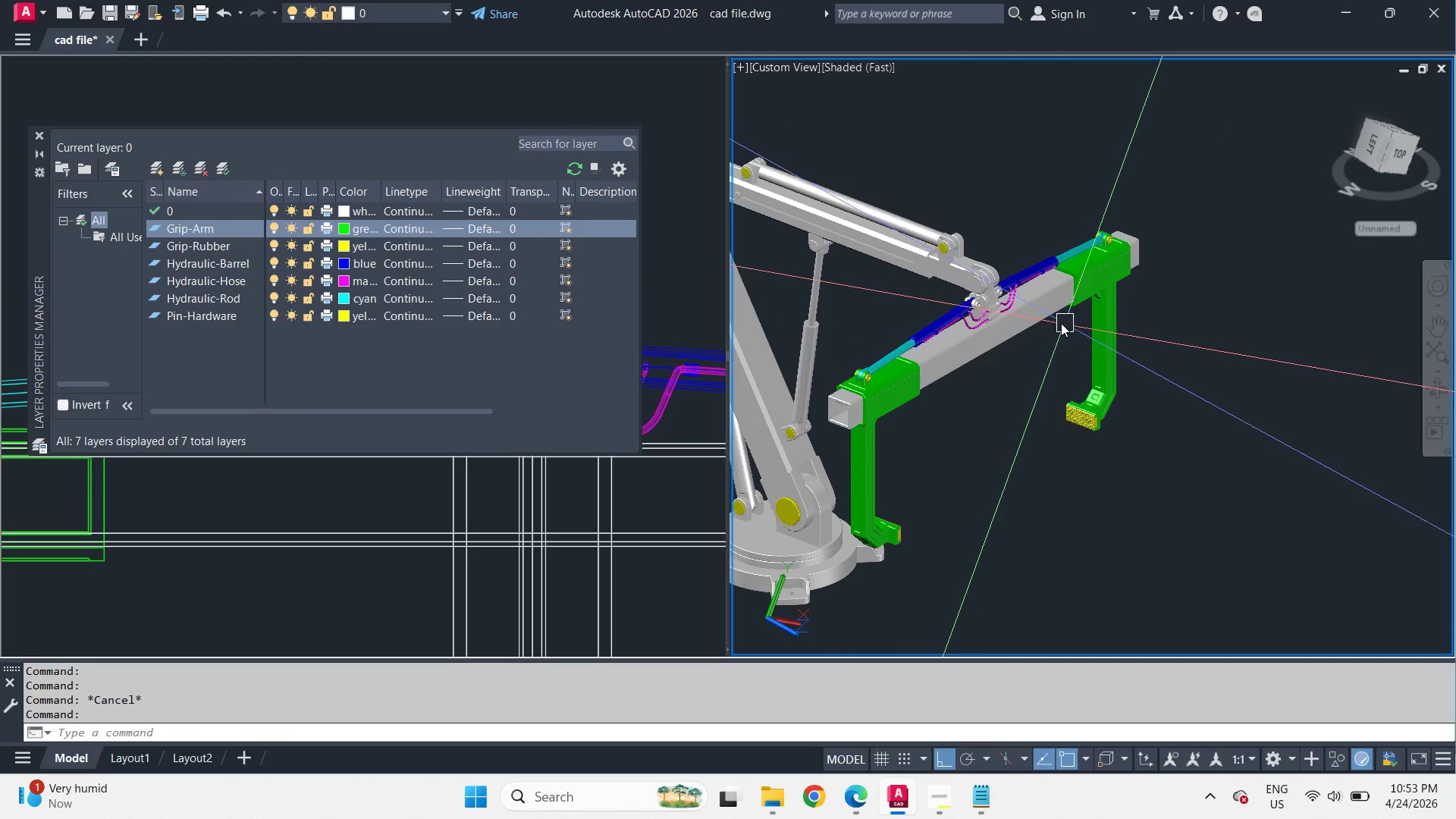 
scroll: coordinate [1121, 194], scroll_direction: none, amount: 0.0
 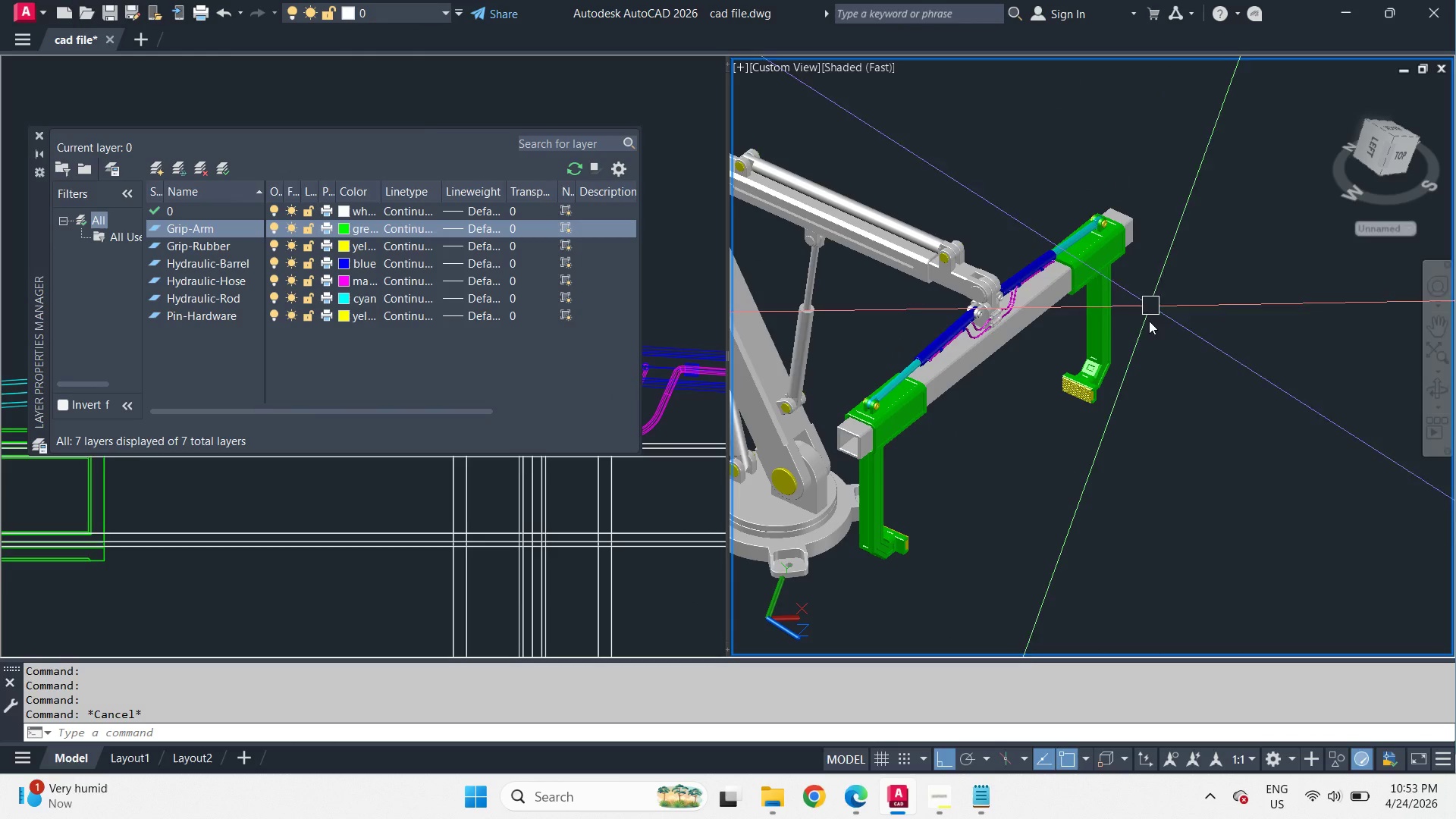 
scroll: coordinate [933, 321], scroll_direction: up, amount: 7.0
 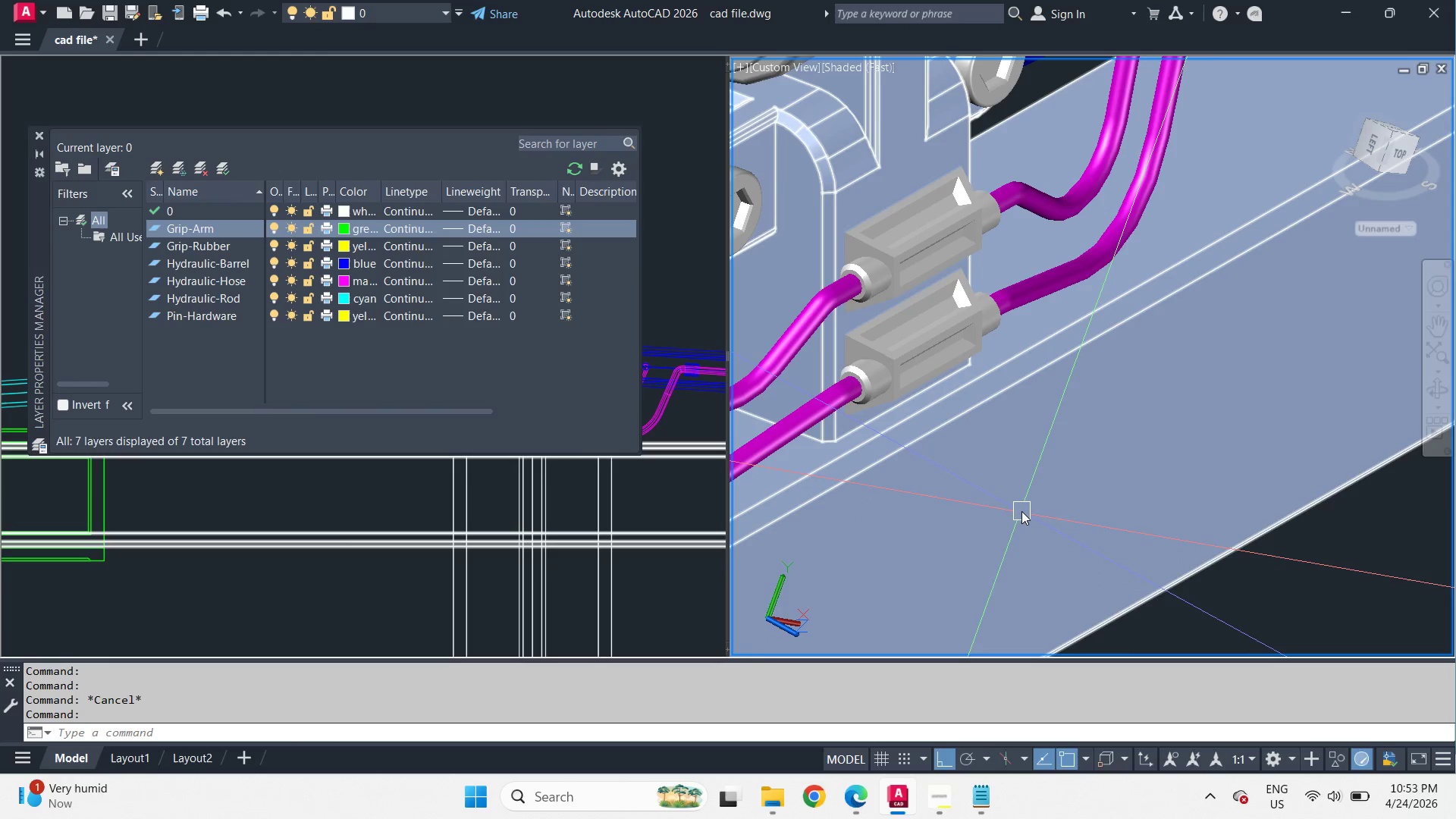 
wait(5.45)
 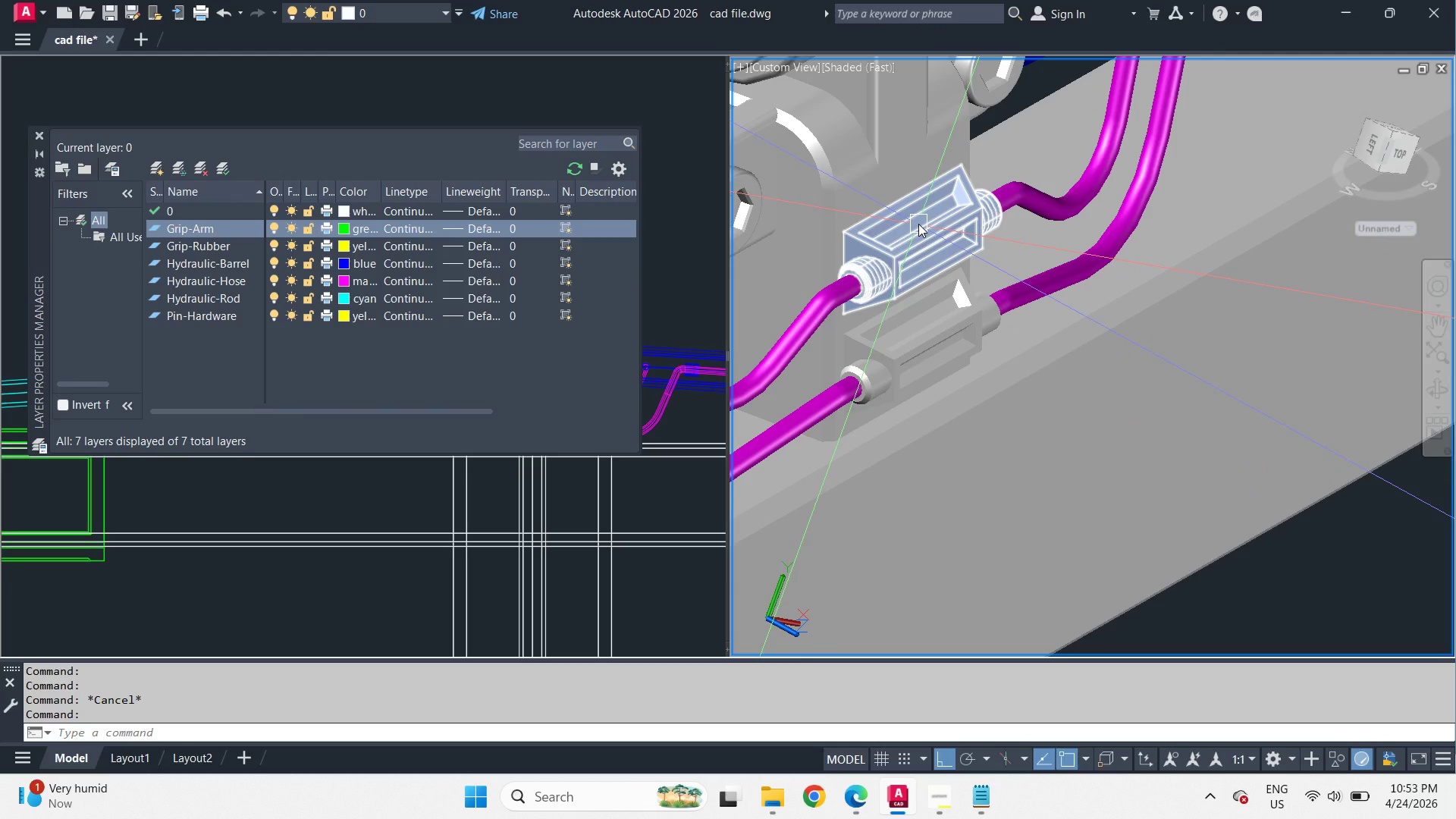 
scroll: coordinate [1119, 340], scroll_direction: down, amount: 4.0
 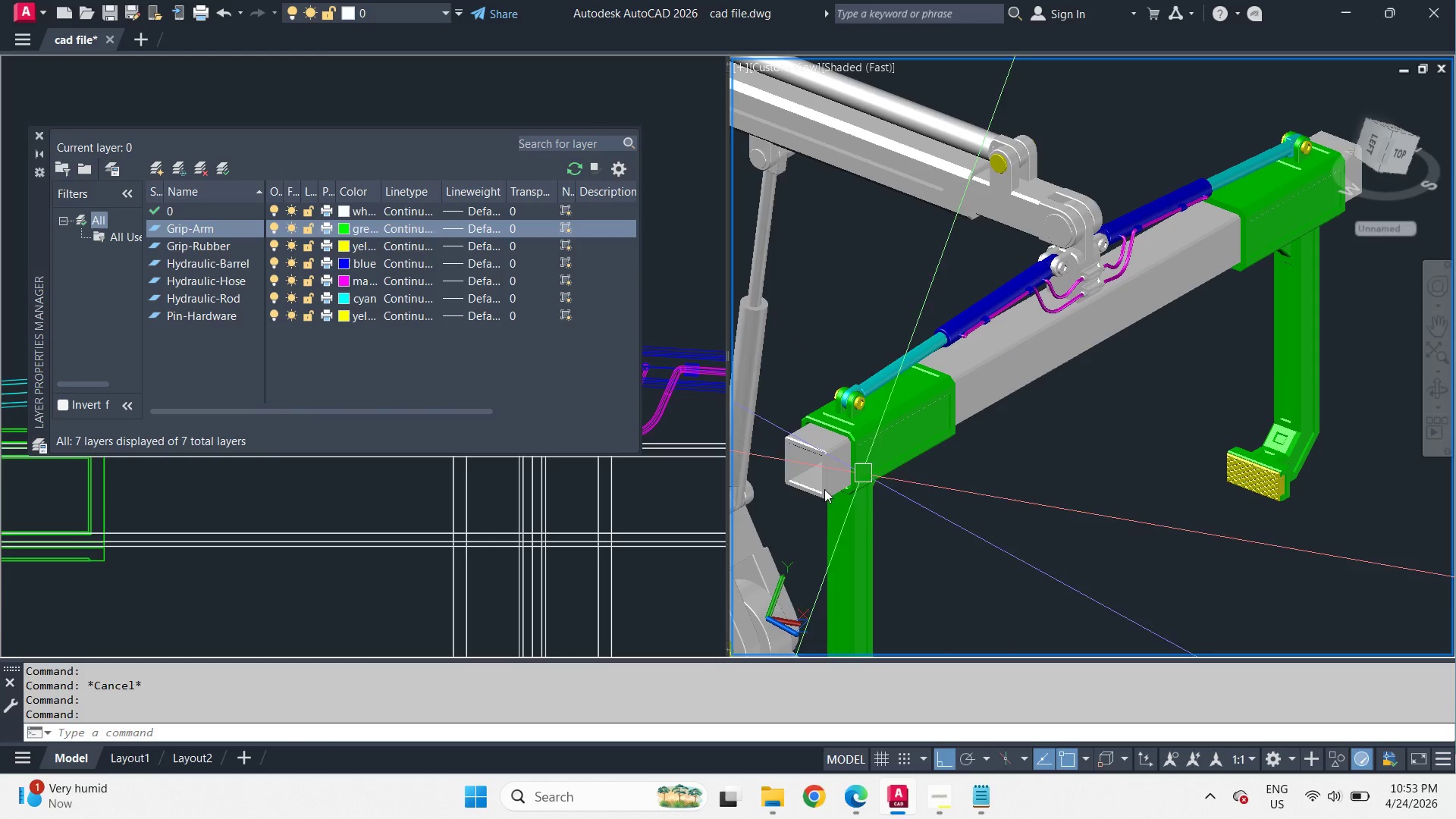 
wait(5.59)
 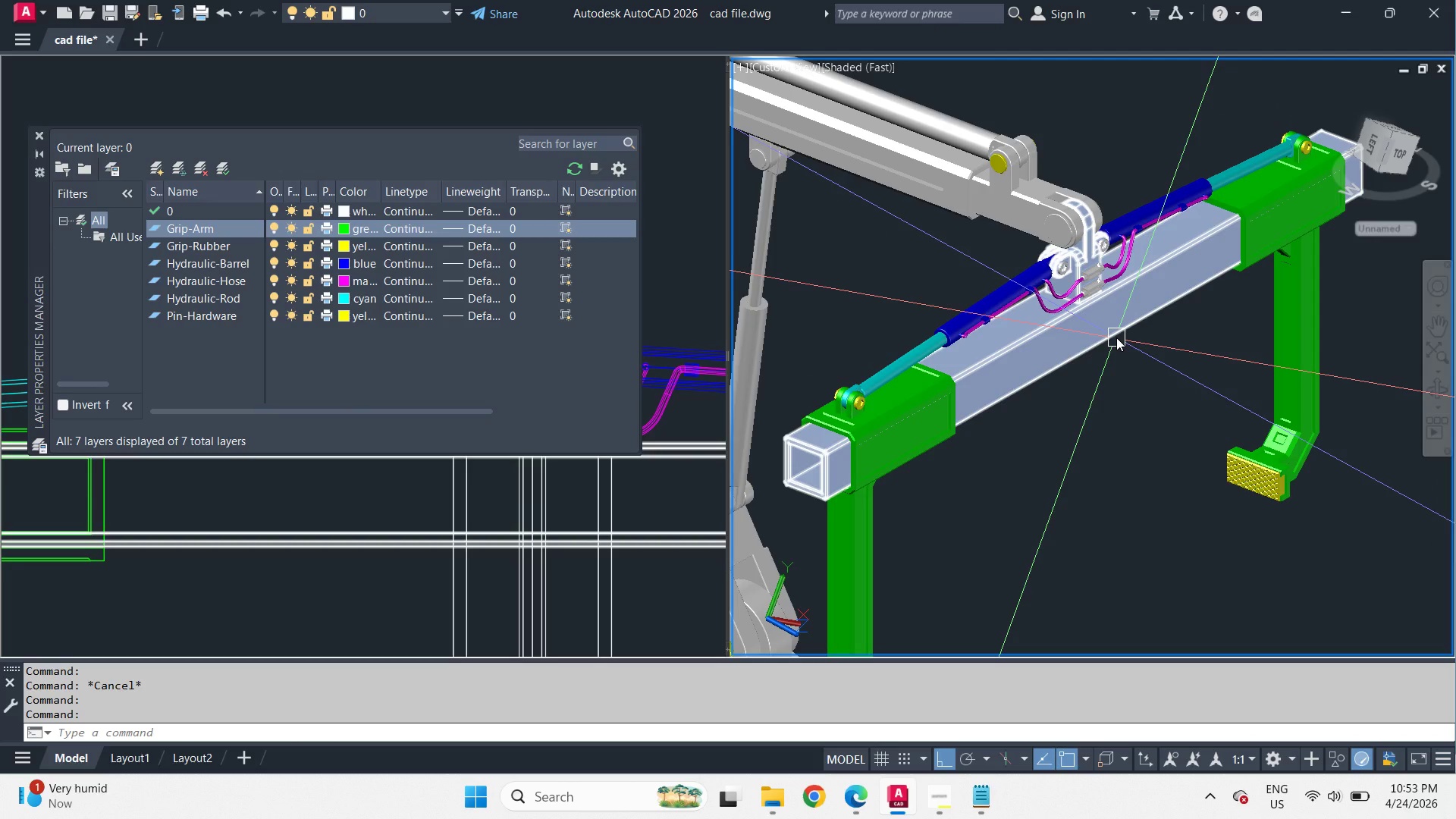 
left_click([855, 799])
 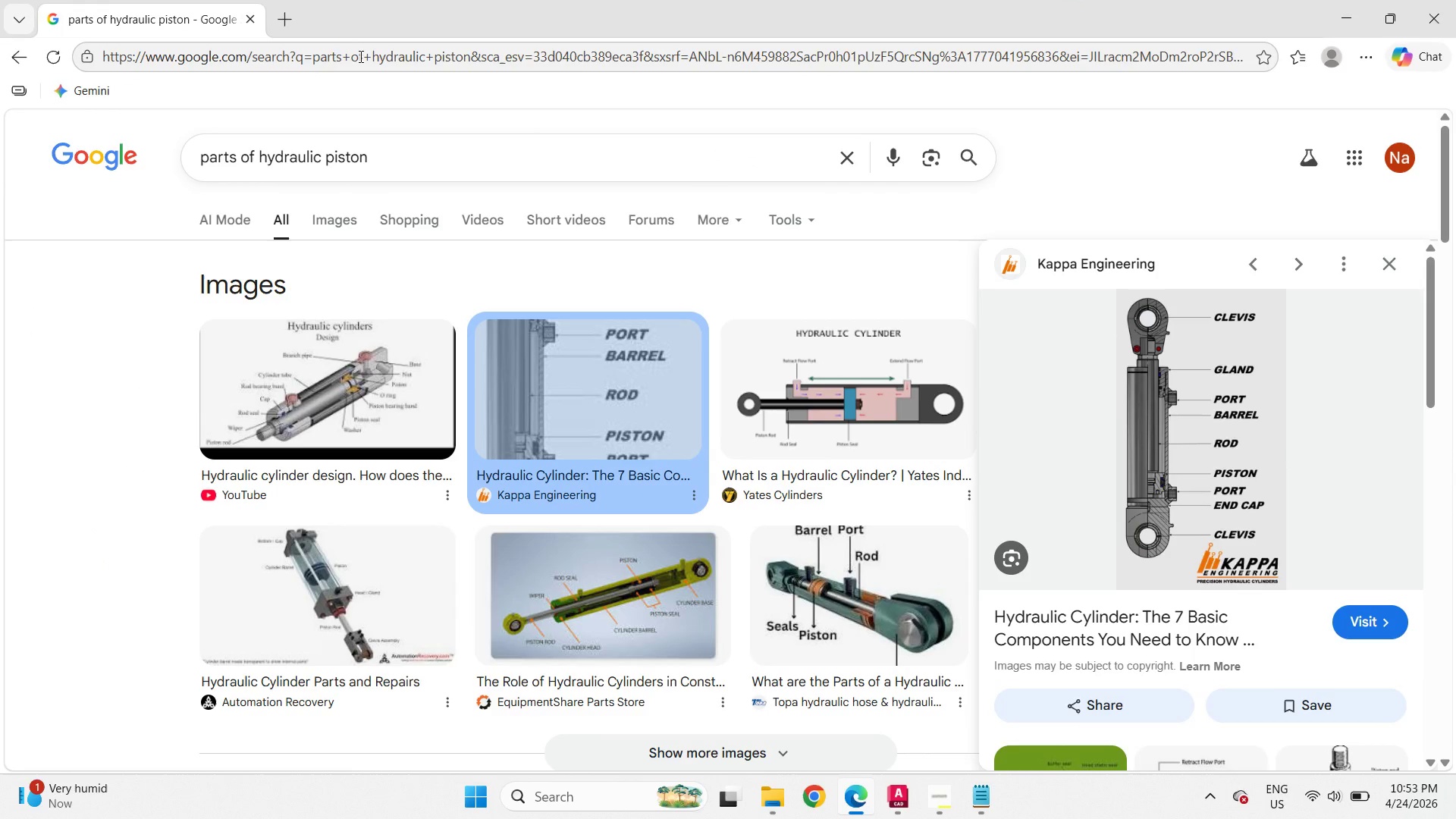 
left_click([283, 15])
 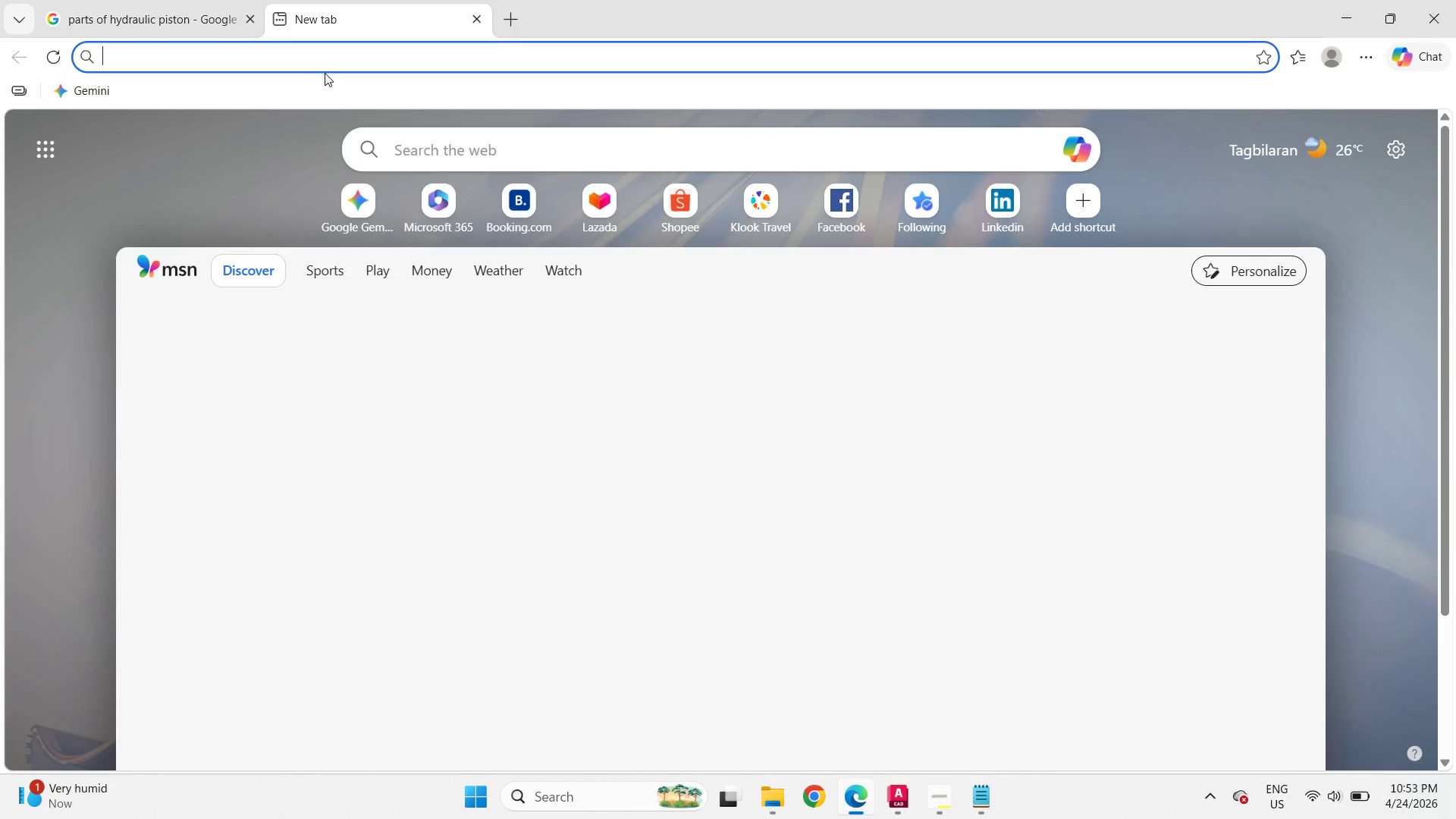 
type(af)
key(Backspace)
key(Backspace)
key(Backspace)
type(A)
key(Backspace)
key(Backspace)
type(S)
key(Backspace)
type(shaft)
 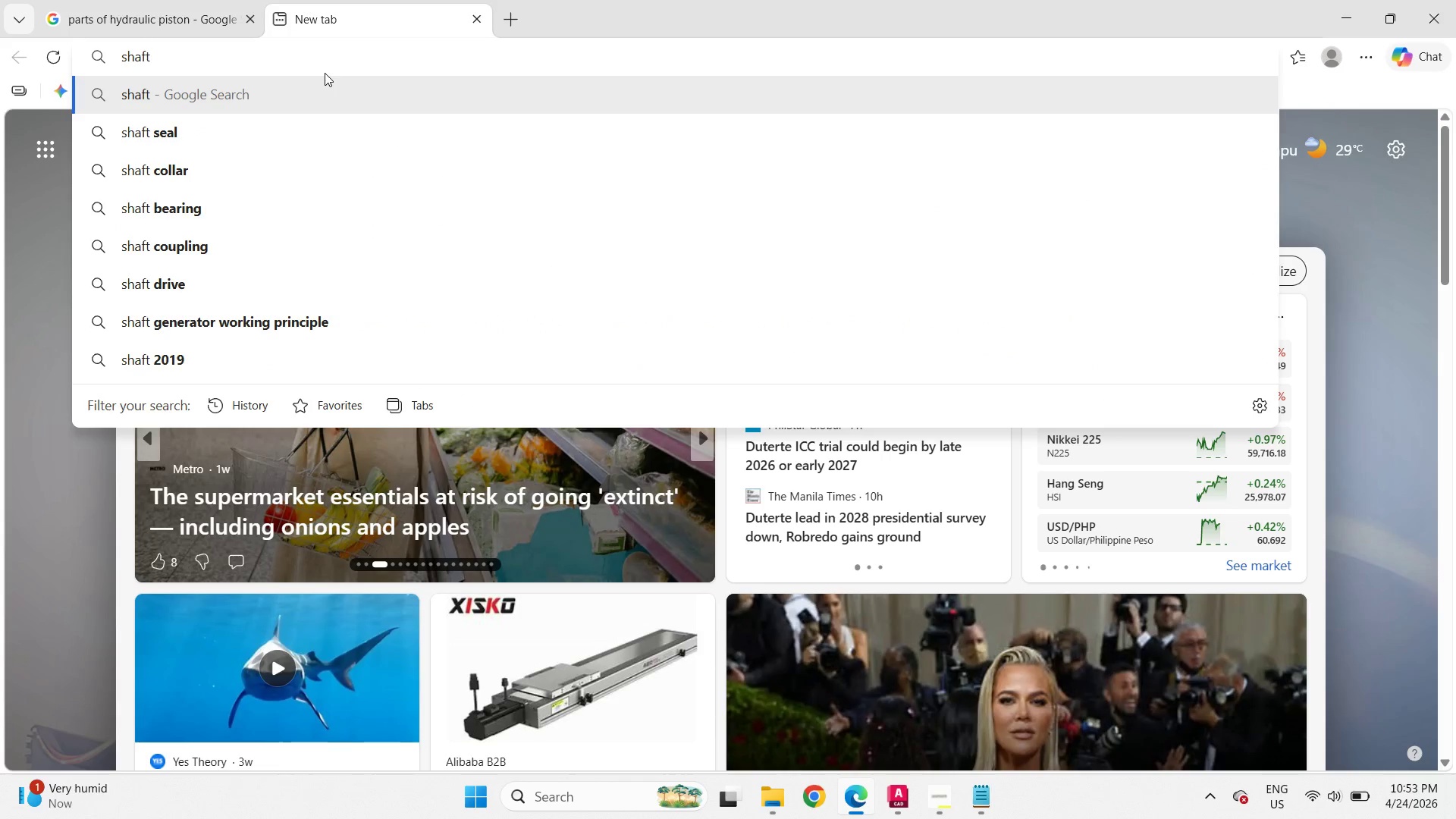 
key(Enter)
 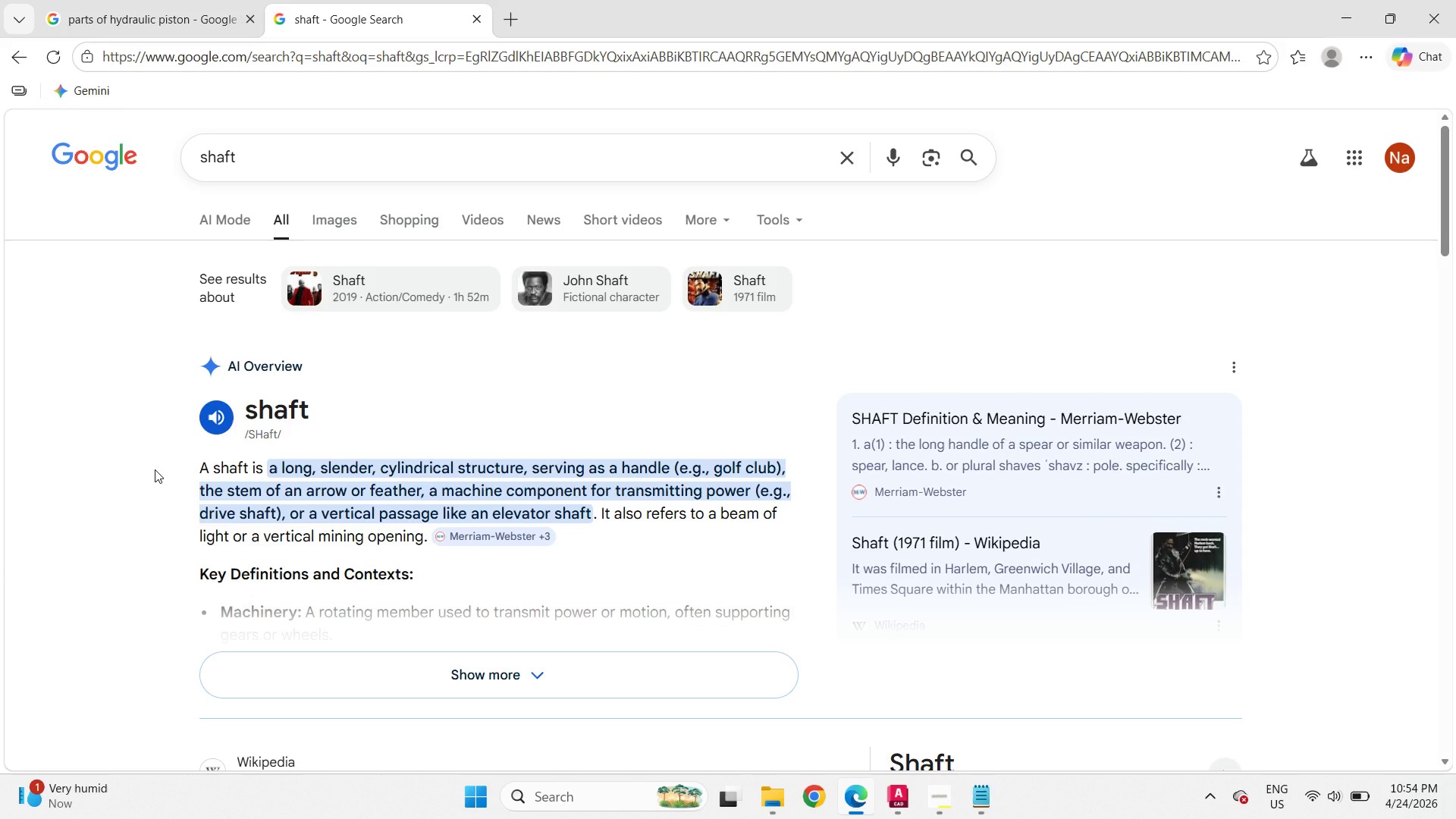 
wait(33.83)
 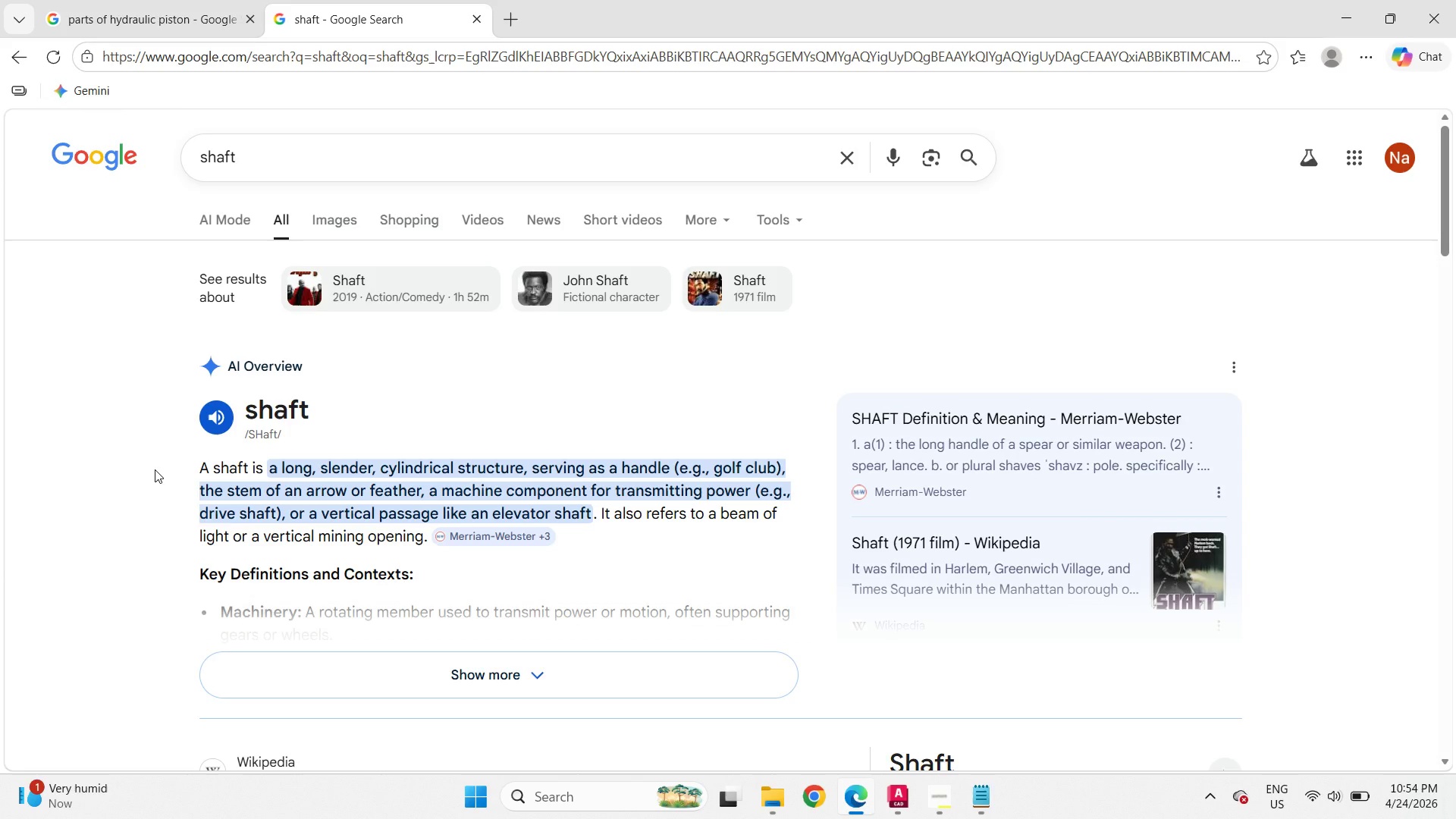 
scroll: coordinate [503, 368], scroll_direction: down, amount: 3.0
 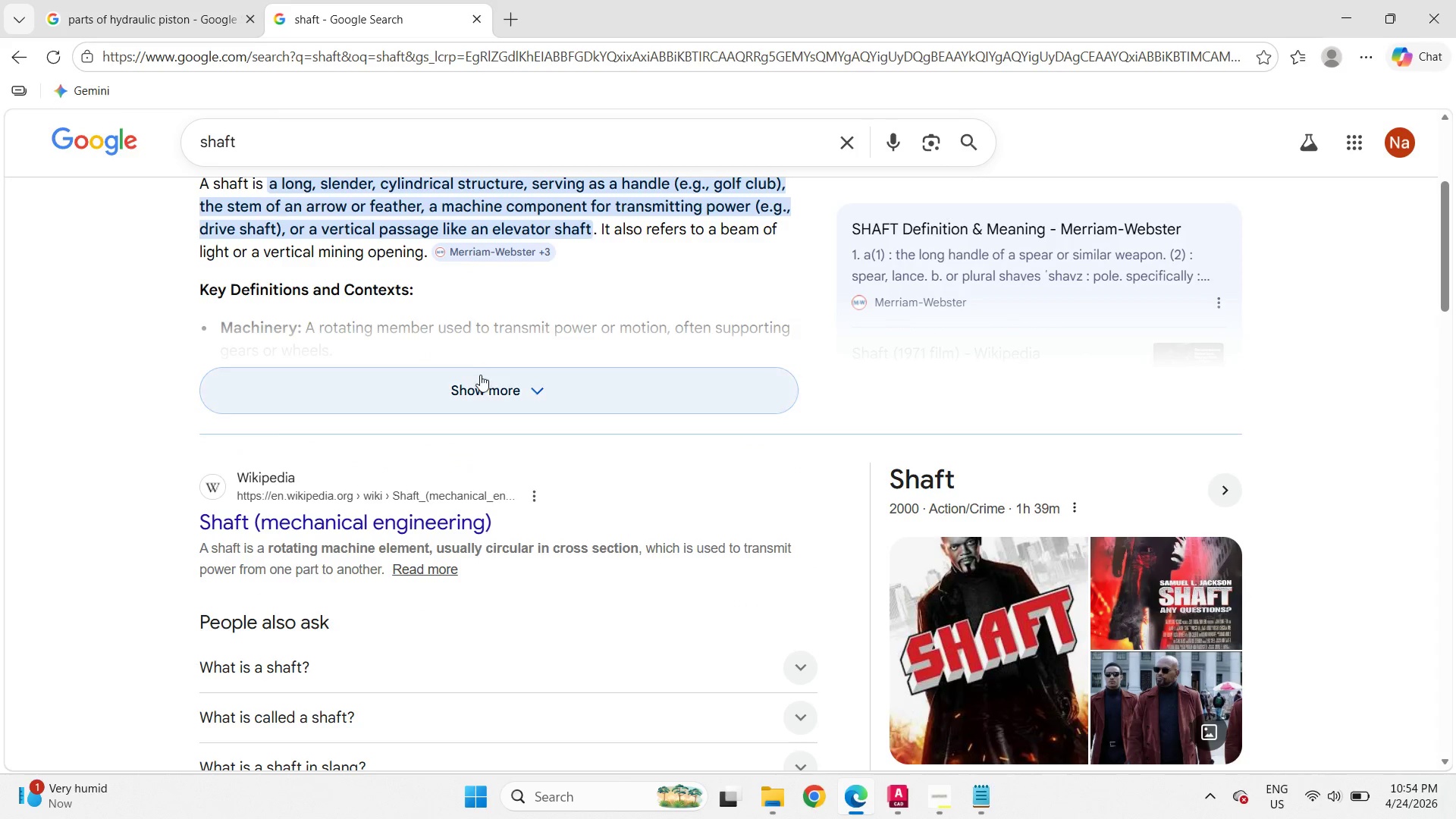 
left_click([487, 388])
 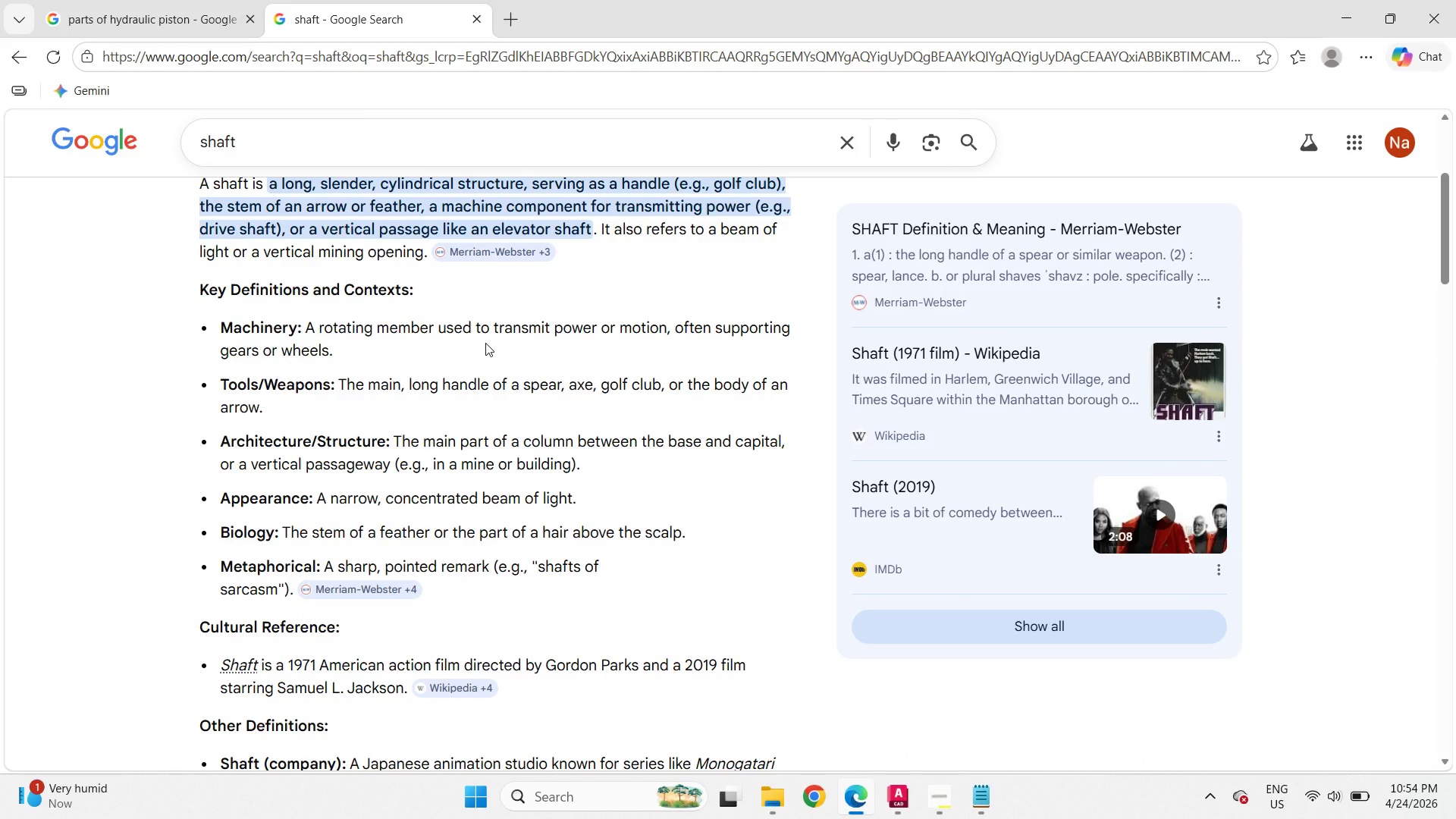 
wait(5.14)
 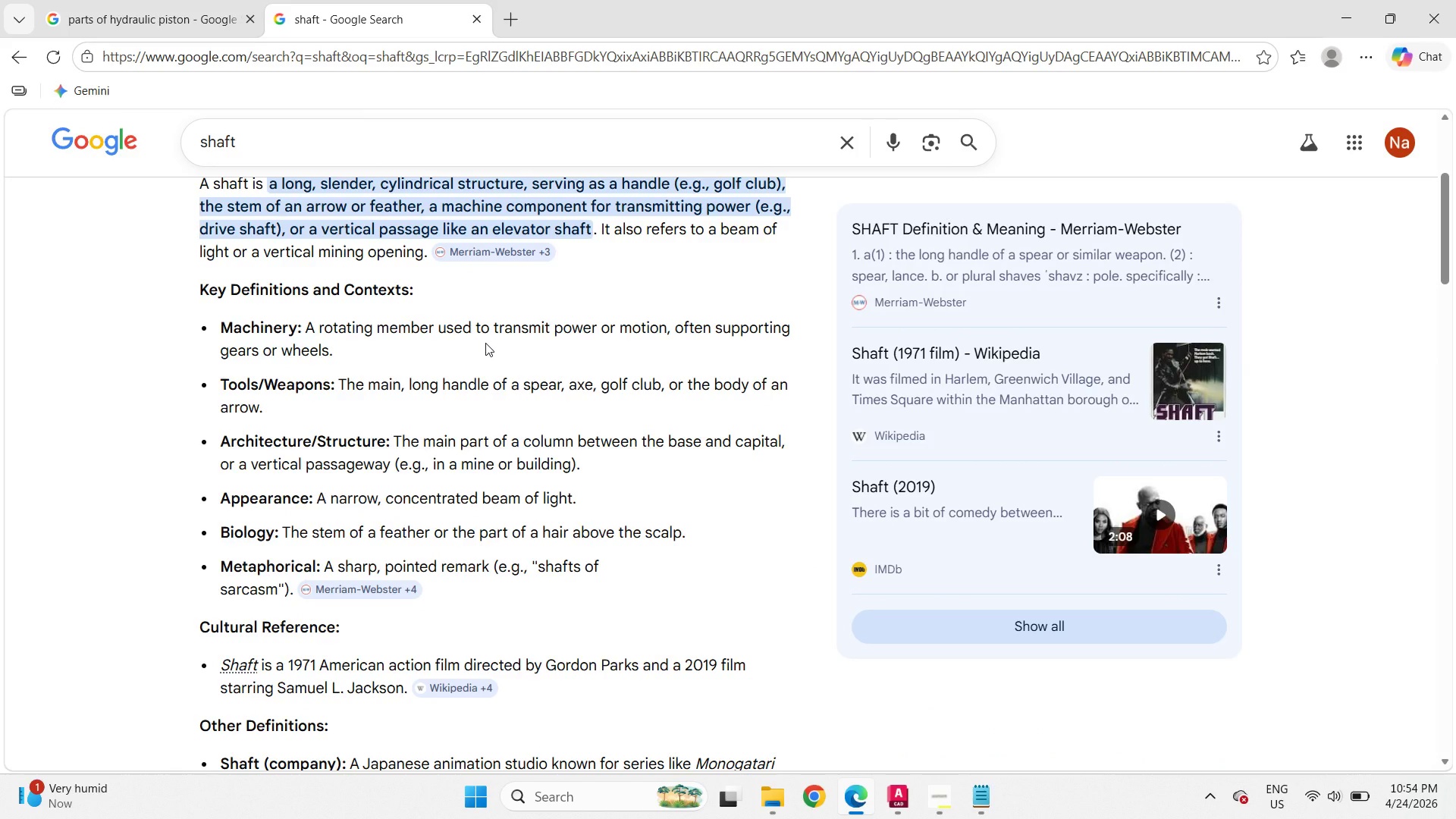 
scroll: coordinate [485, 343], scroll_direction: up, amount: 5.0
 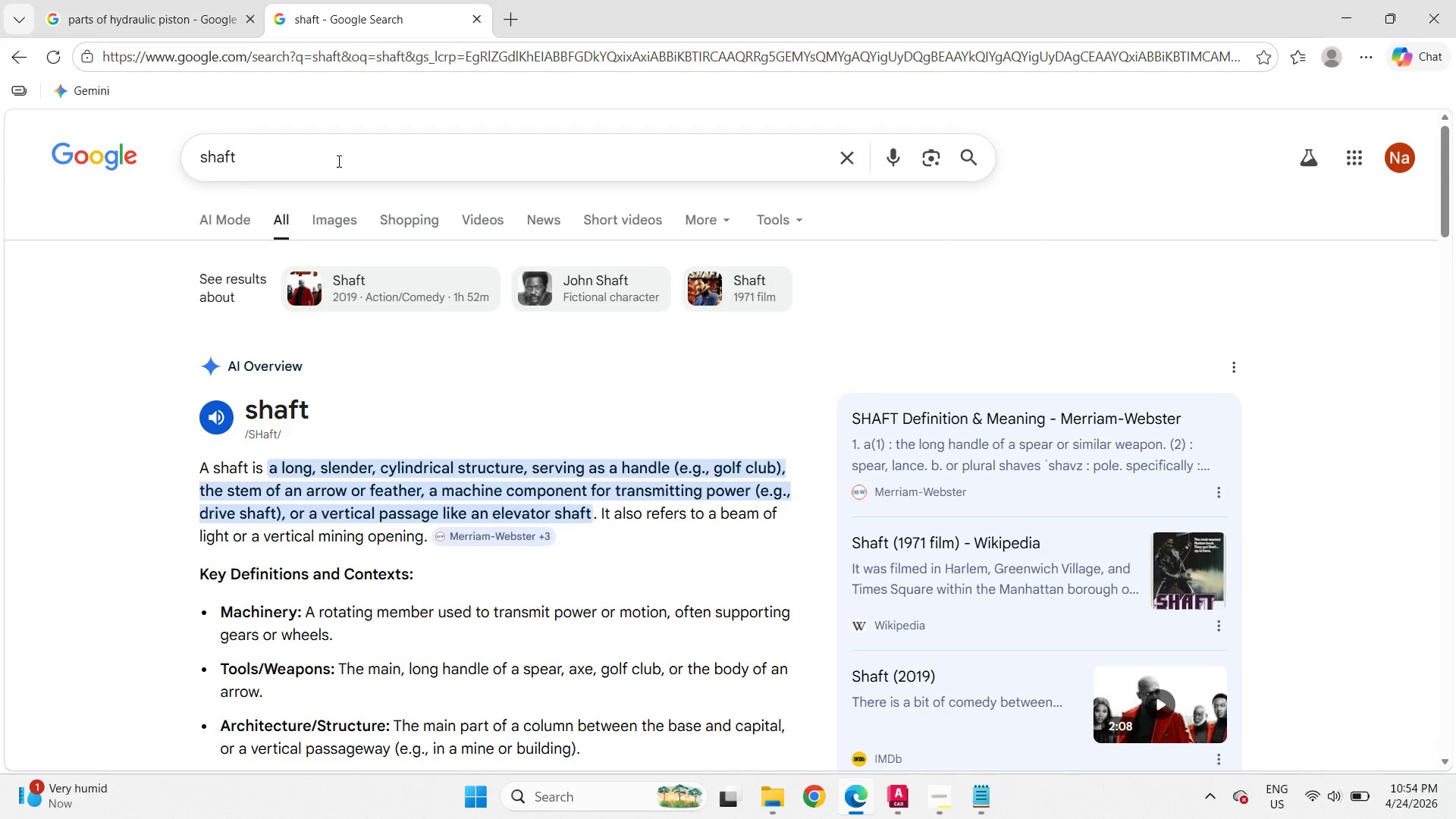 
left_click([337, 161])
 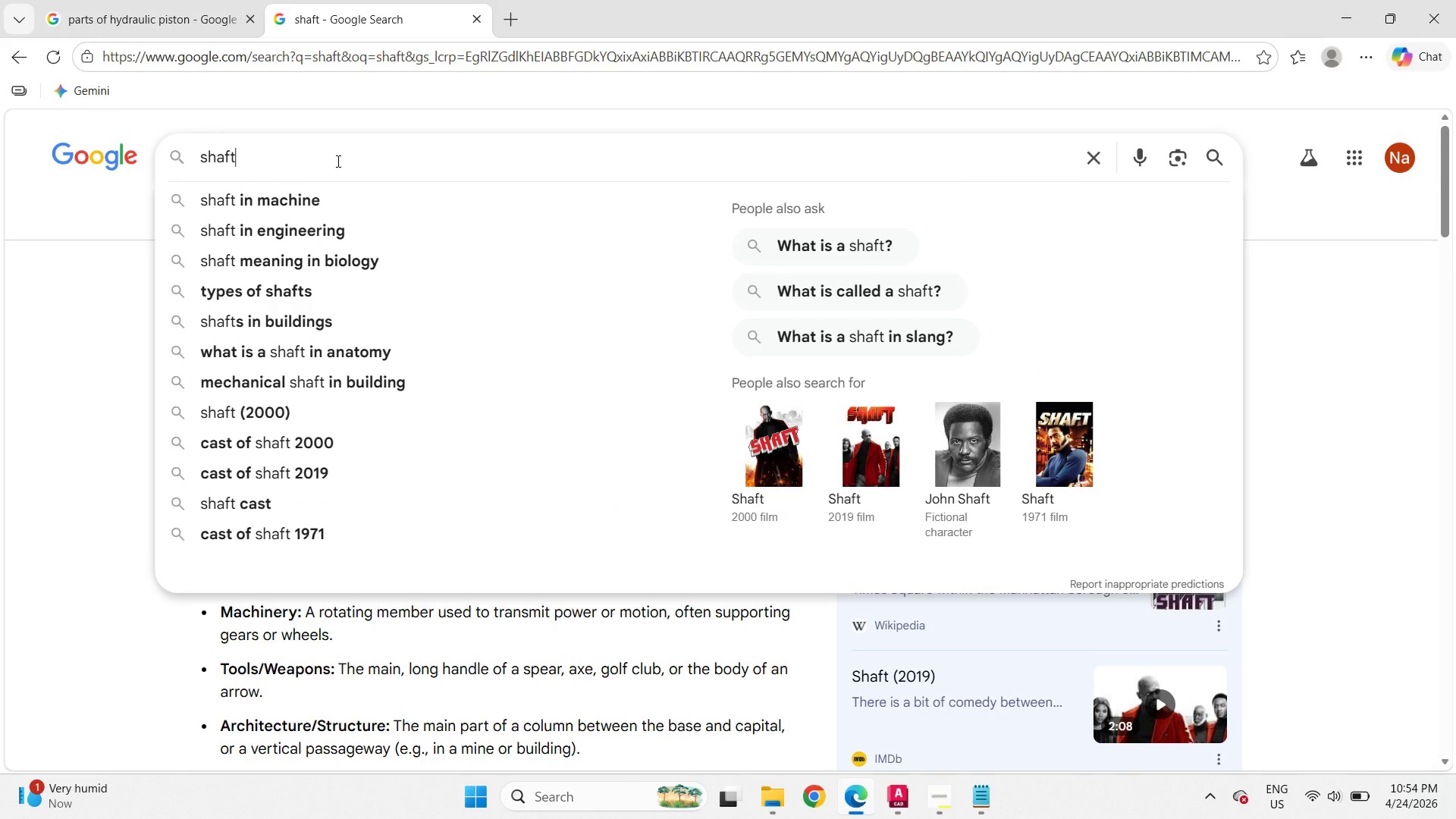 
type( in me)
 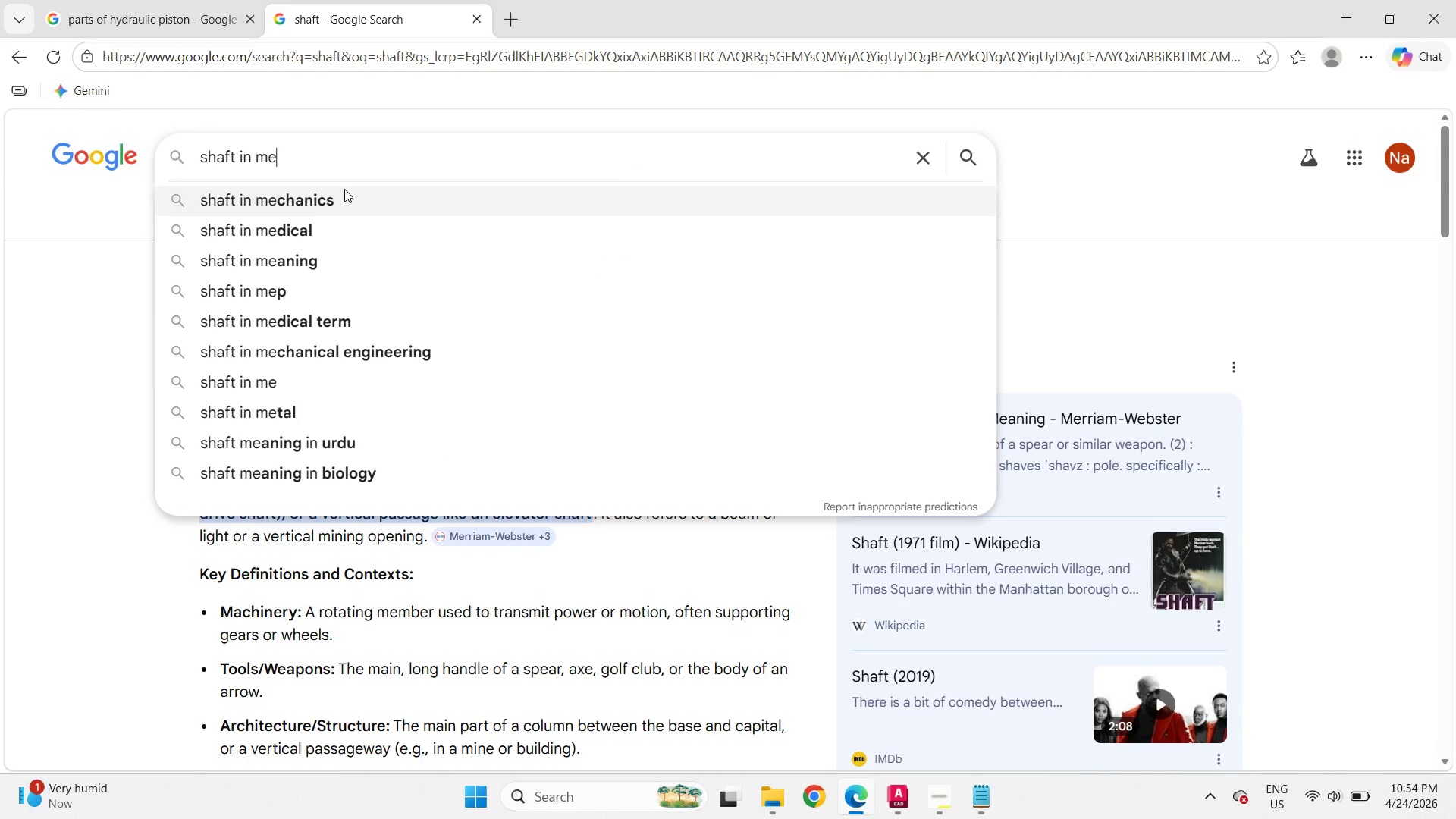 
left_click([394, 353])
 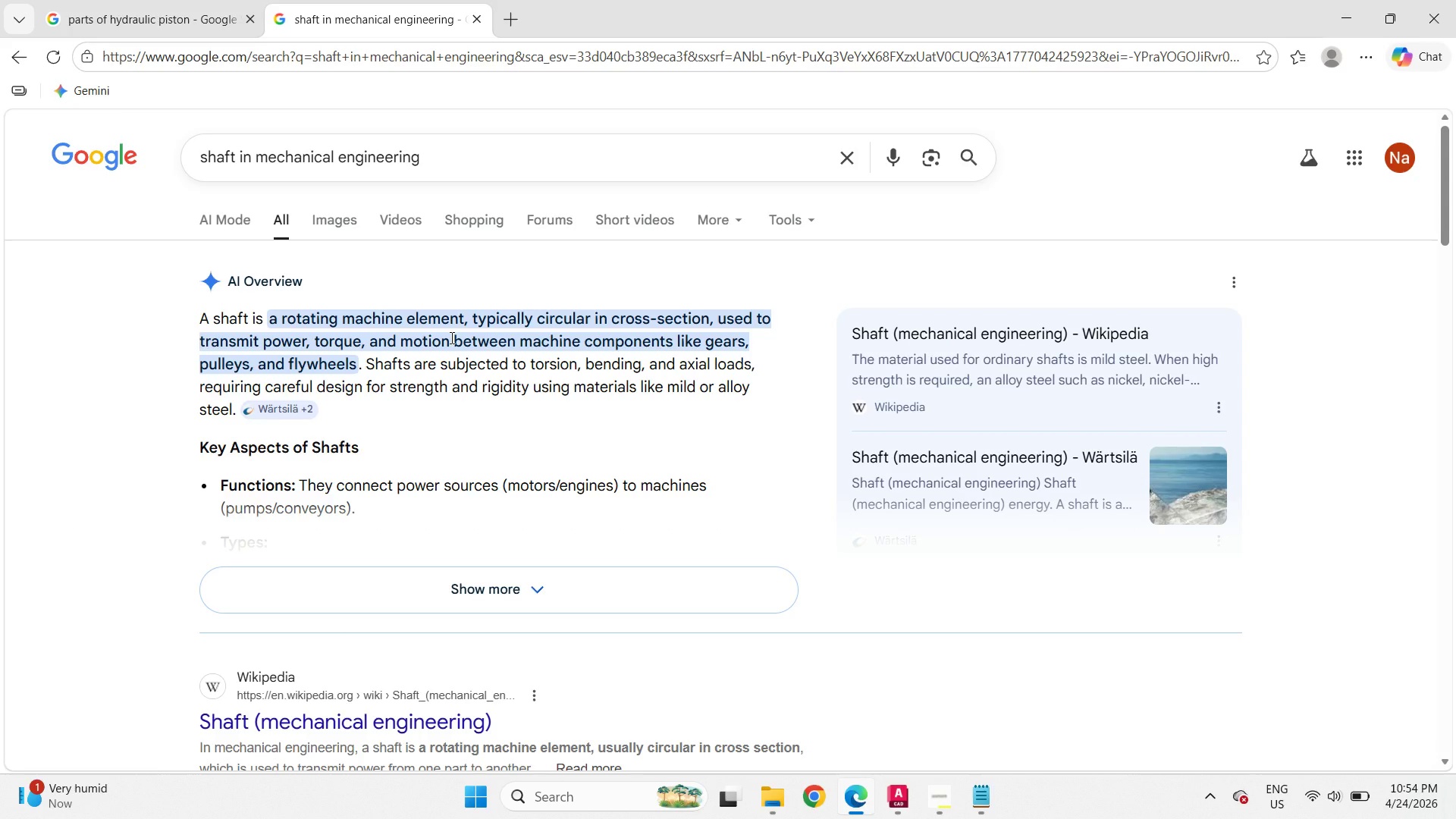 
wait(27.11)
 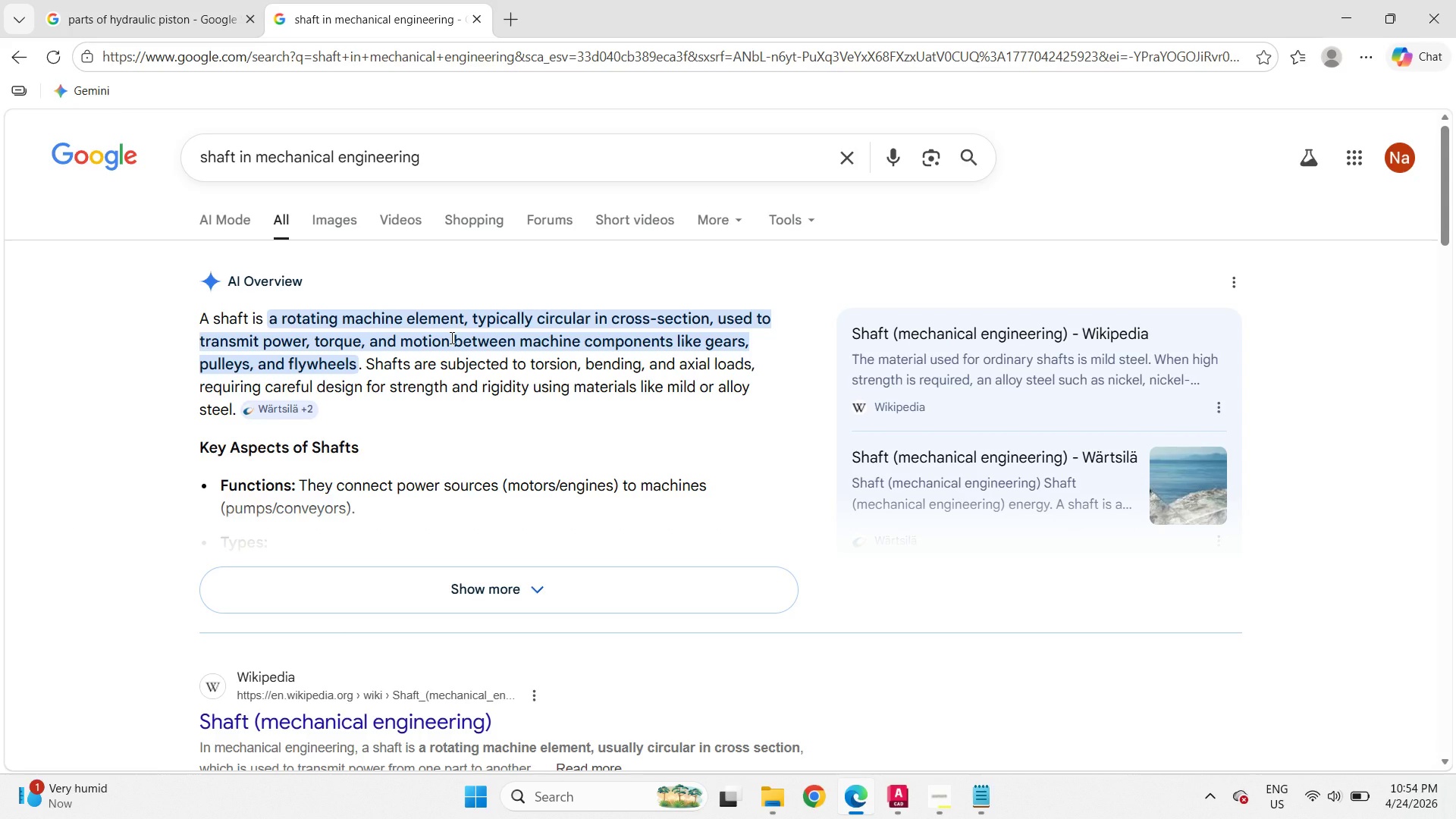 
left_click_drag(start_coordinate=[235, 162], to_coordinate=[186, 146])
 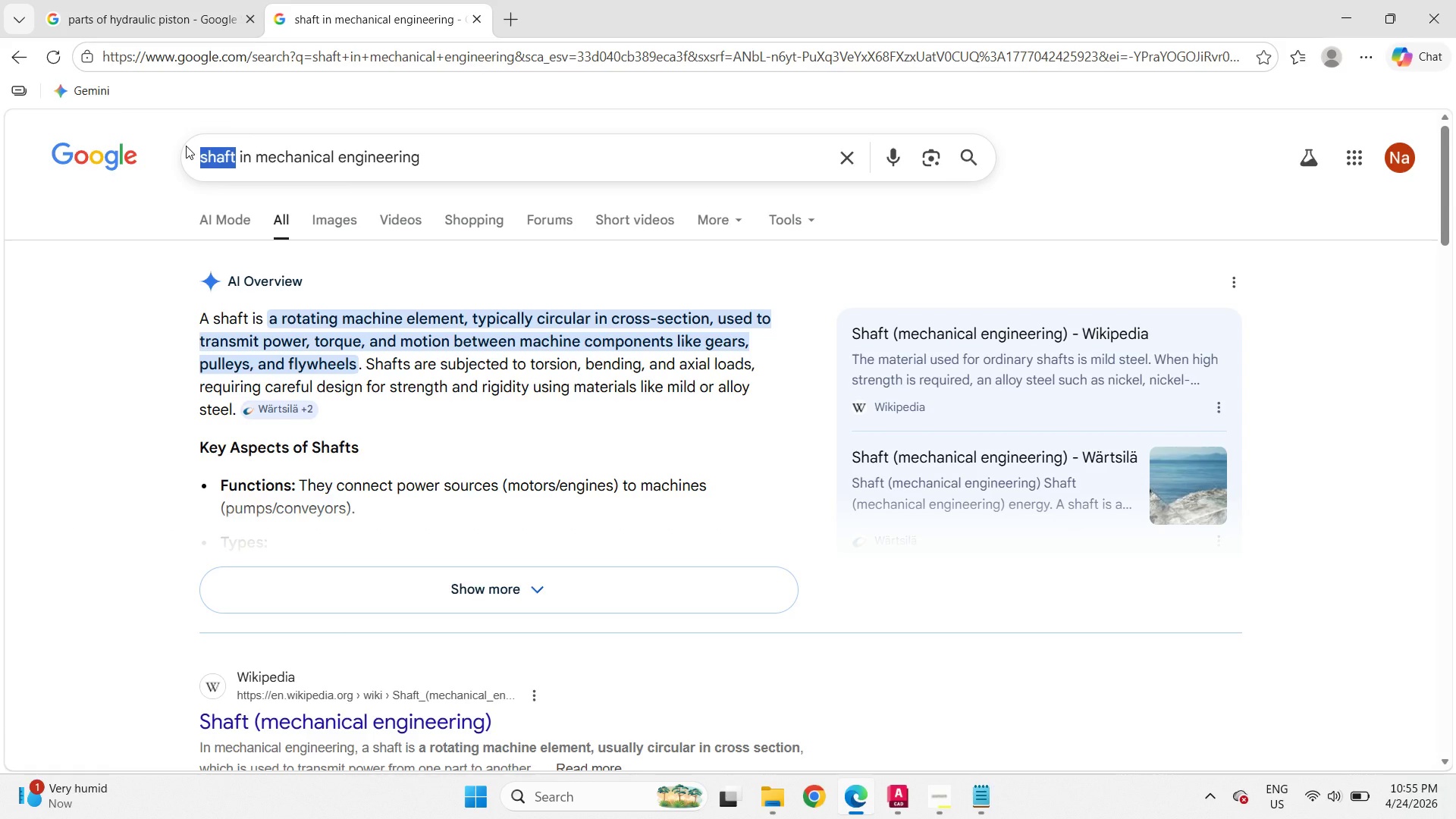 
type(rail)
 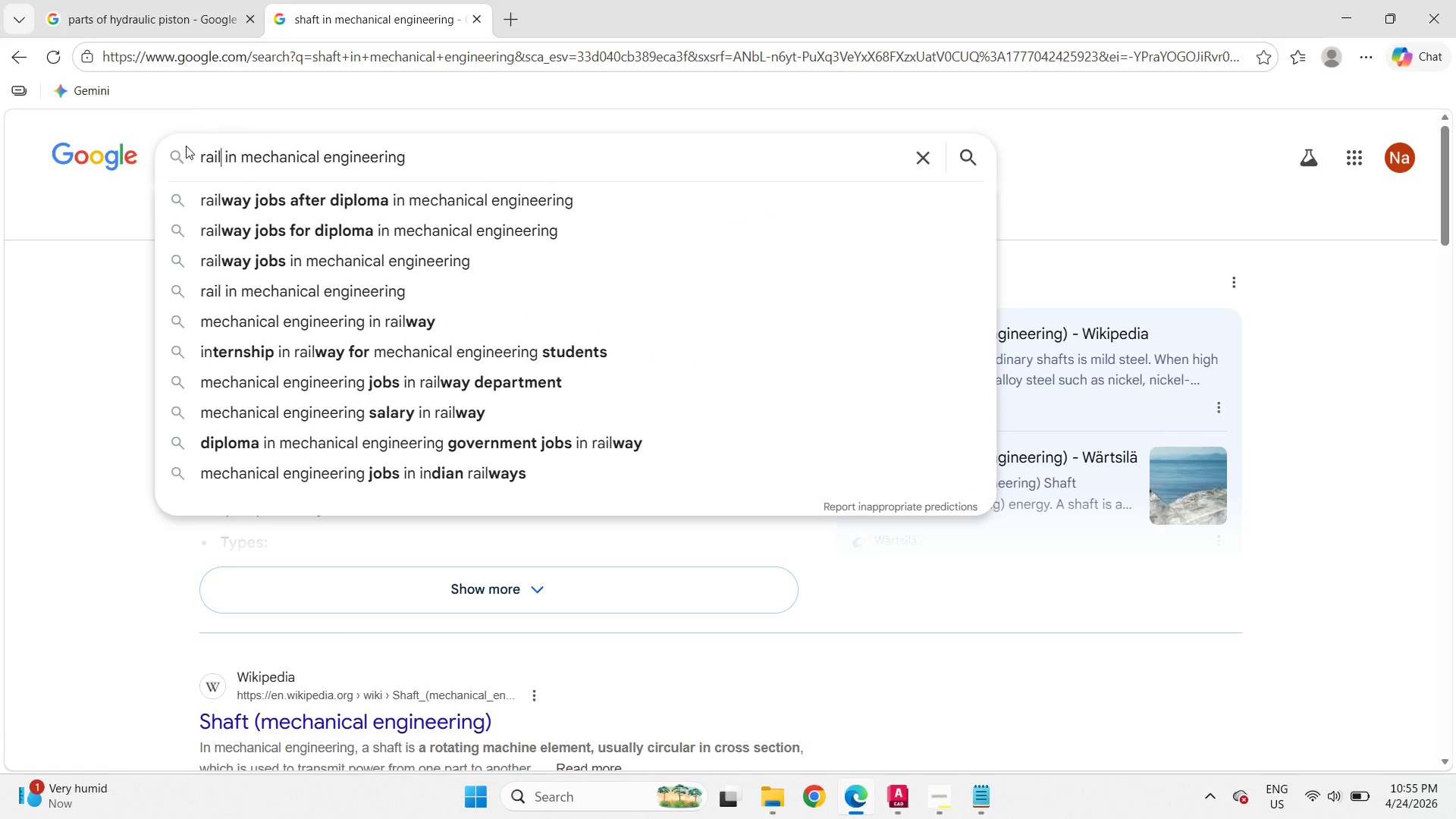 
key(Enter)
 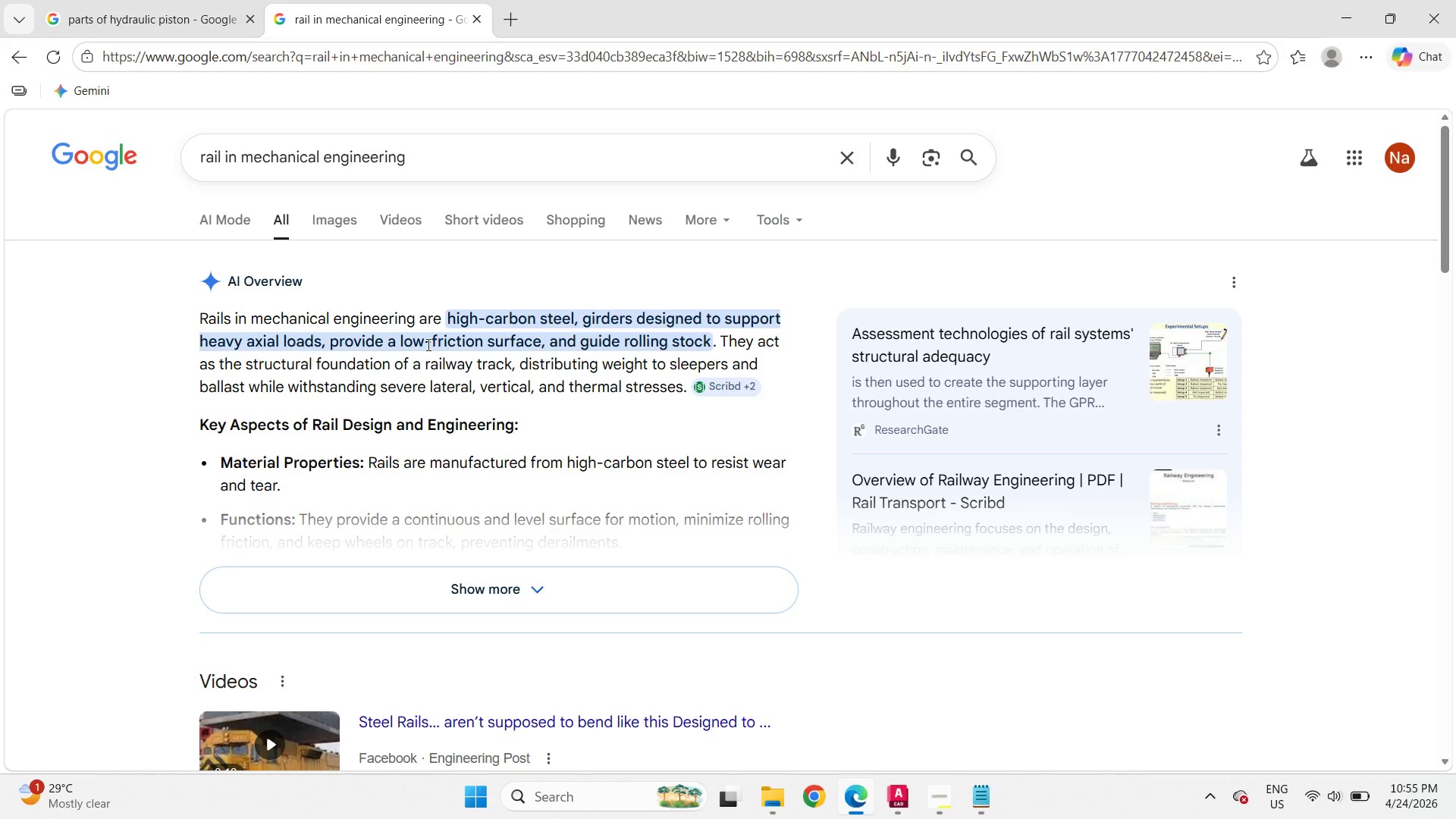 
wait(29.27)
 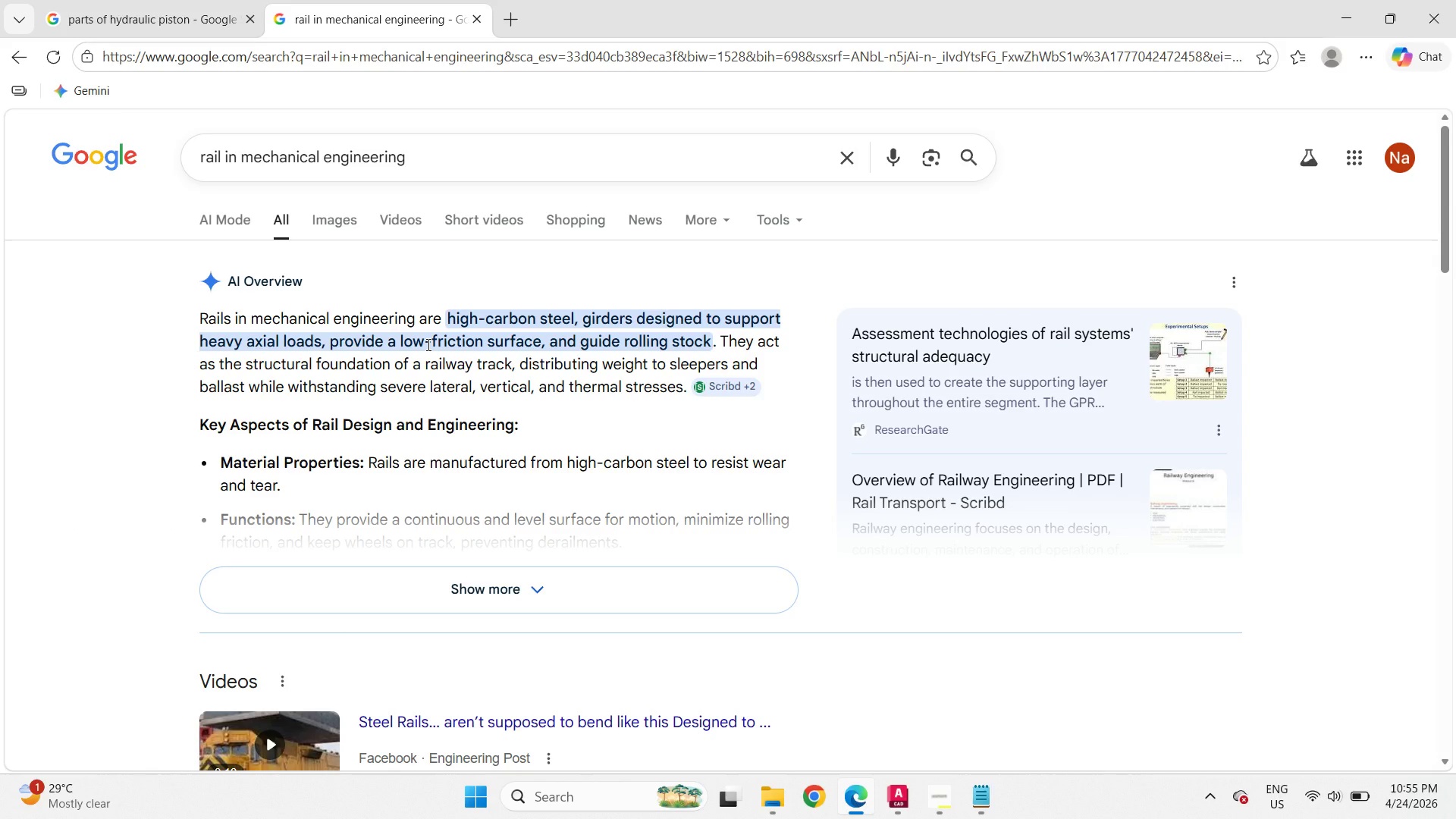 
left_click([1342, 5])
 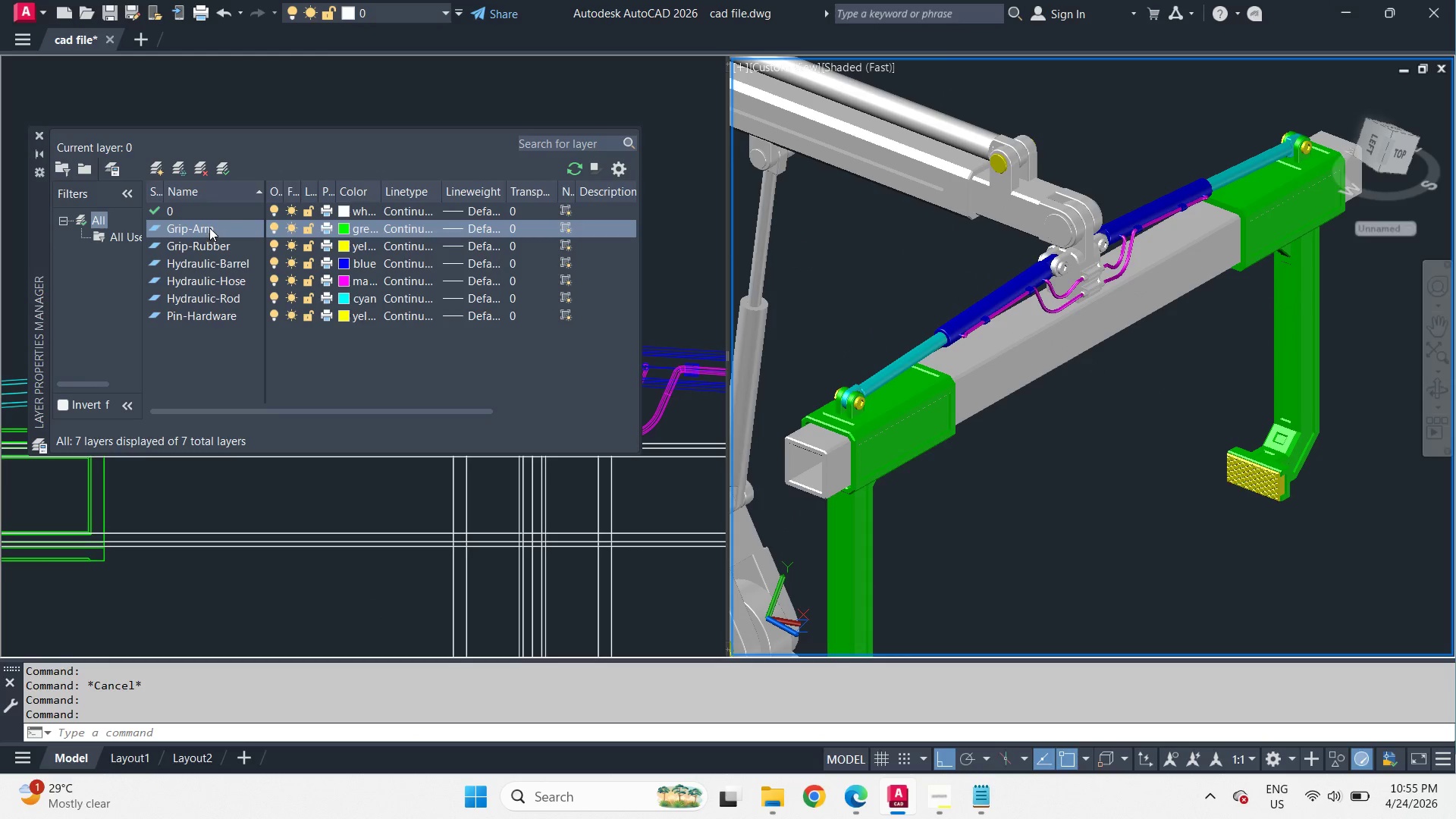 
left_click([157, 172])
 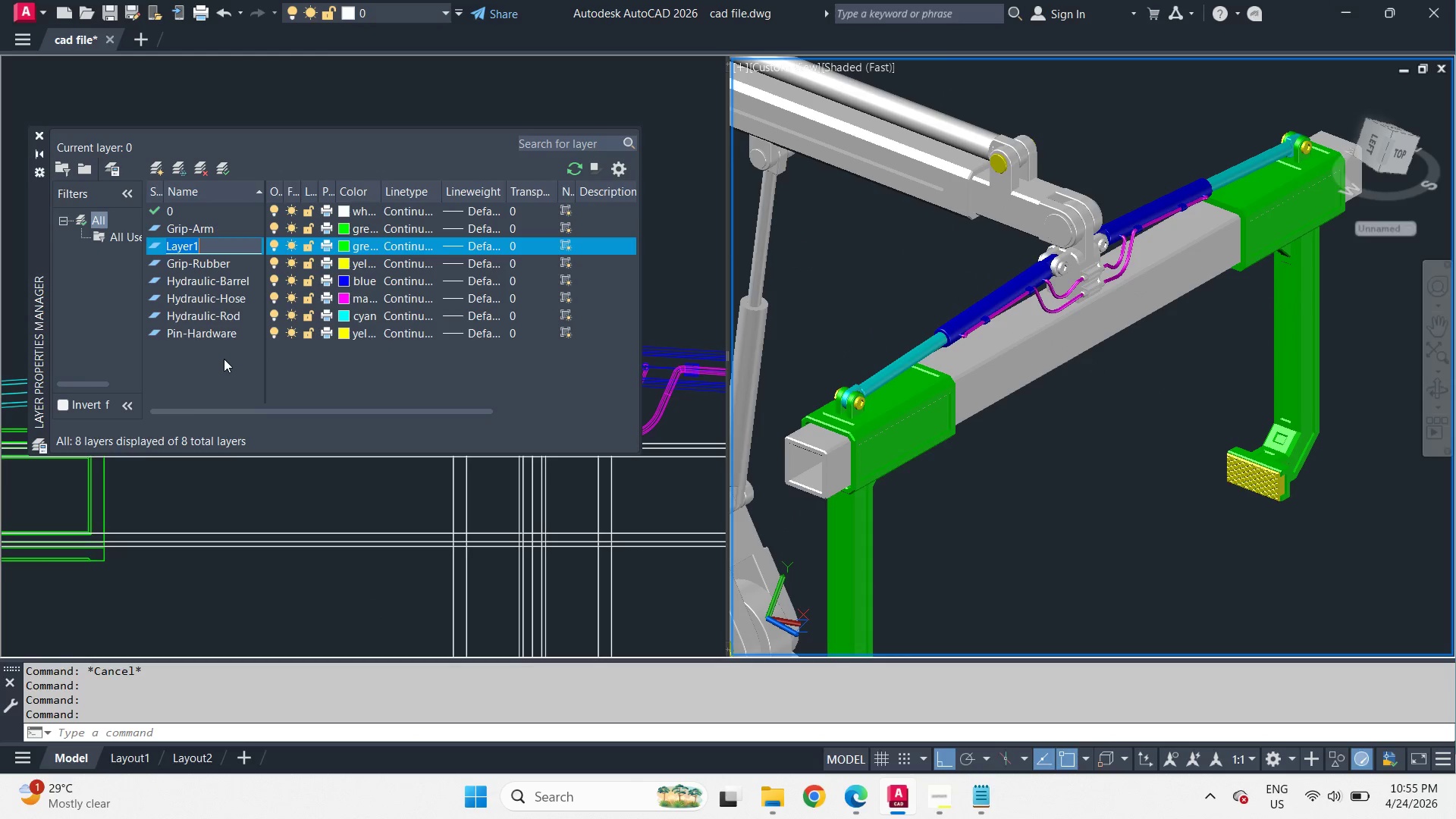 
type(Grip-)
 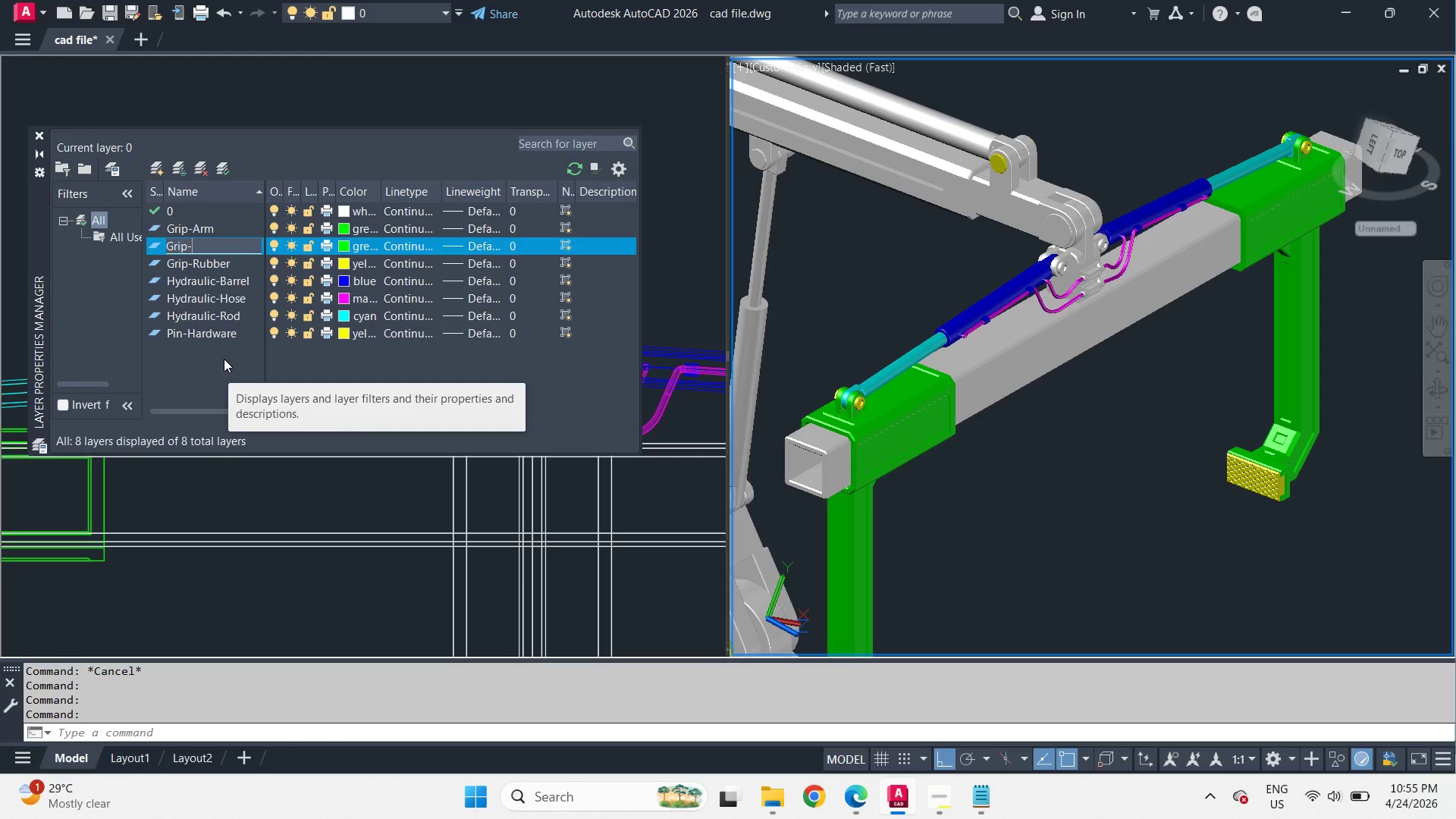 
wait(8.09)
 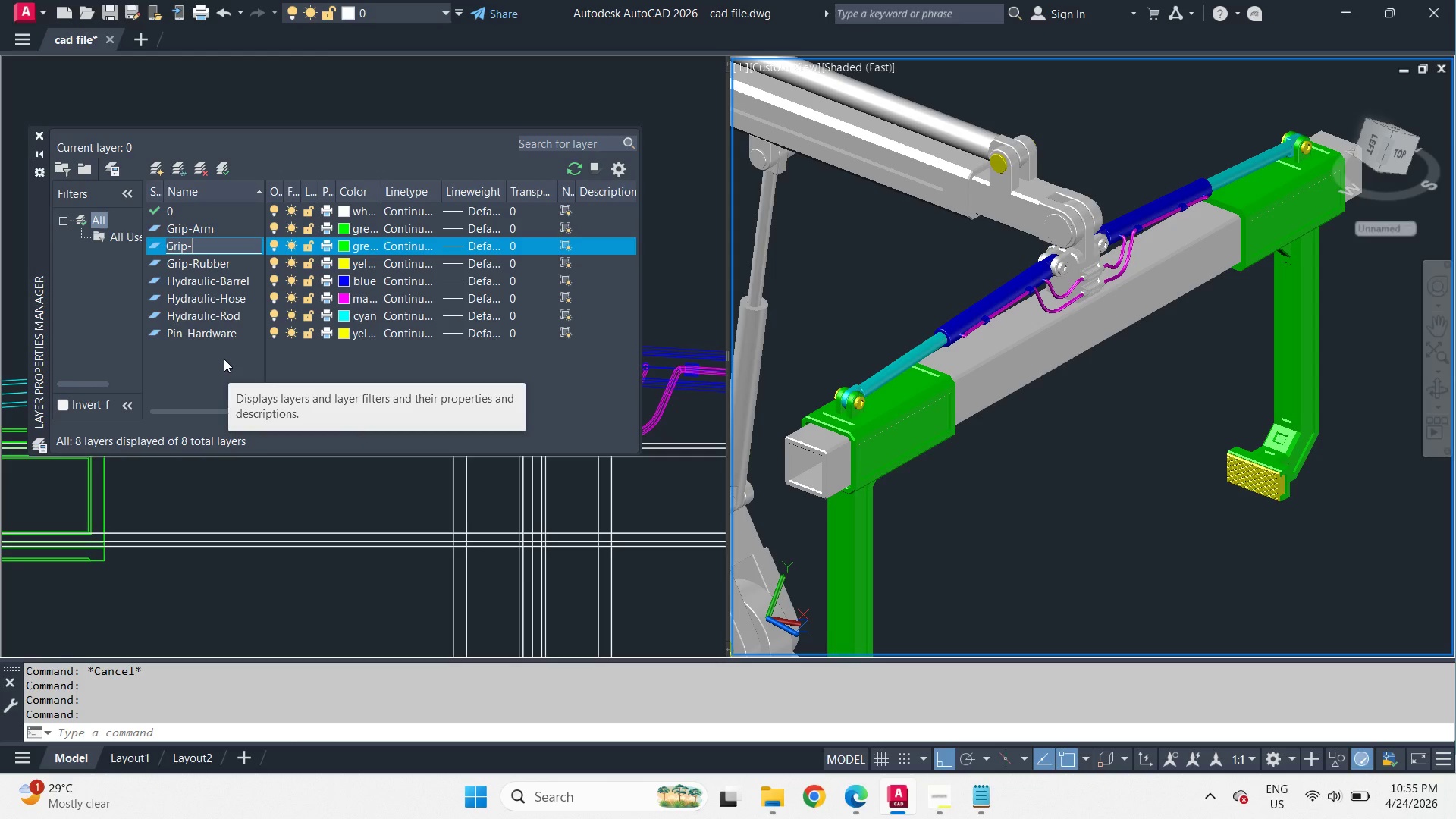 
type(Hss)
 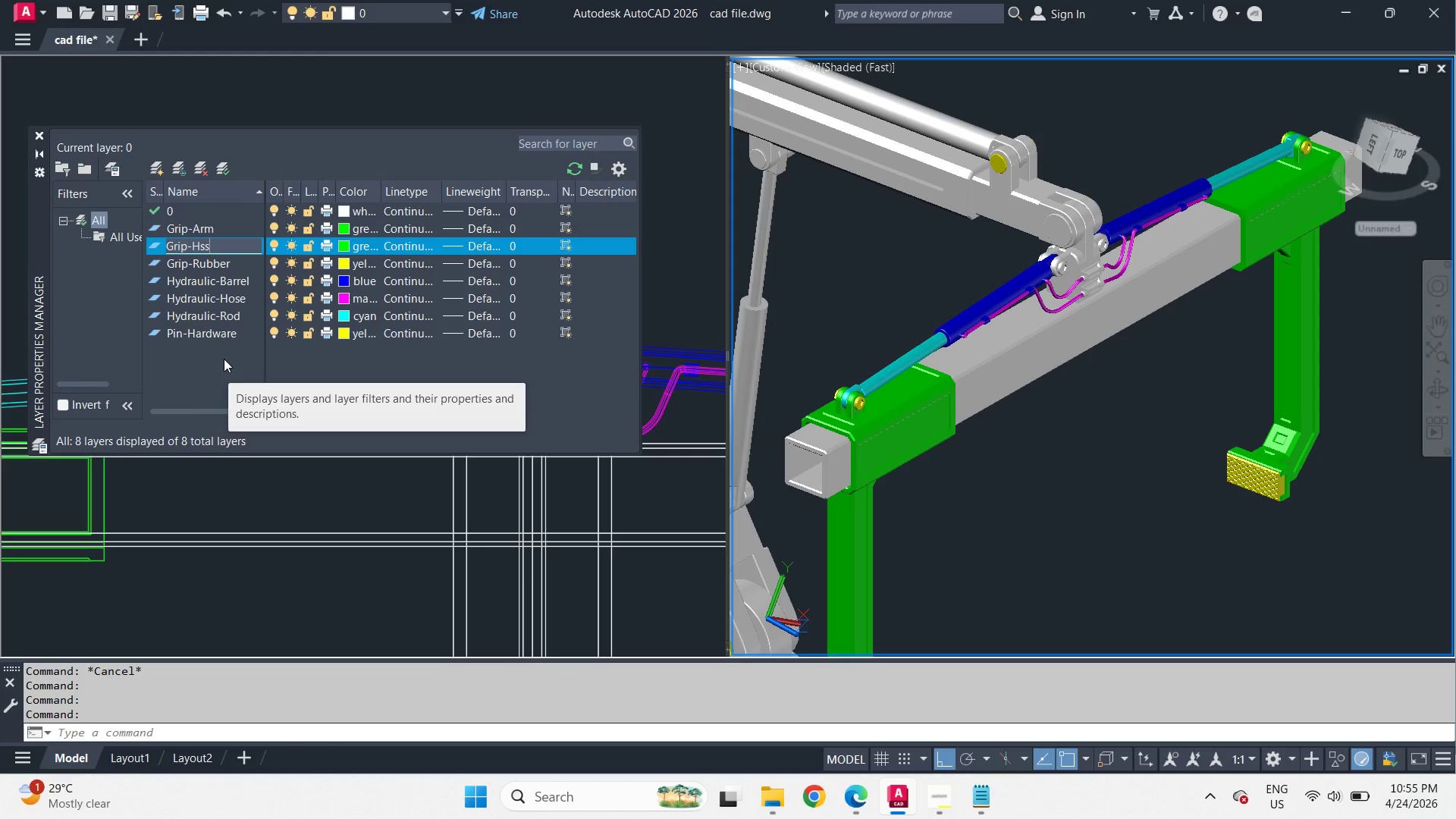 
wait(5.55)
 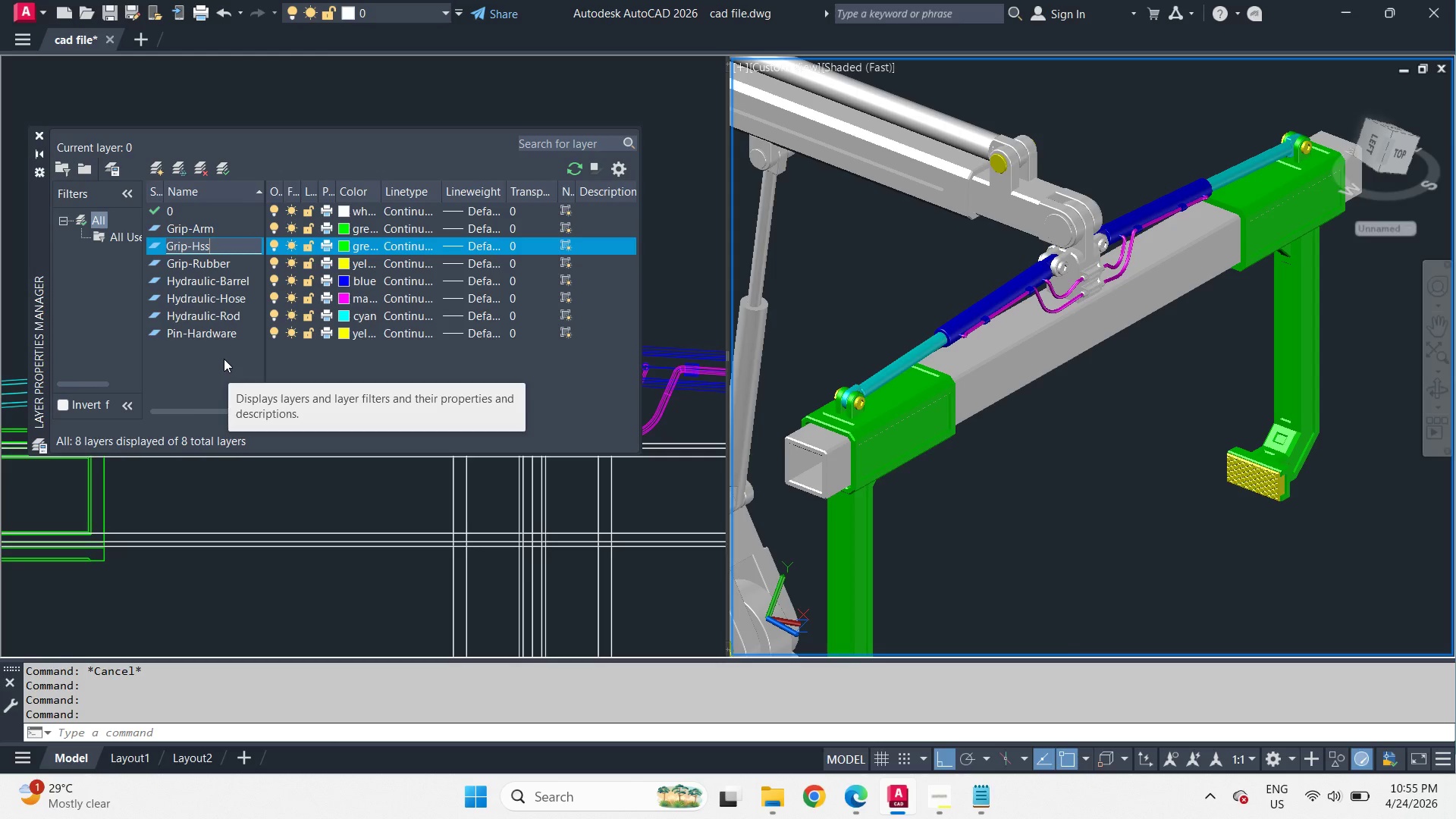 
key(Backspace)
key(Backspace)
key(Backspace)
type(Rail-HSS)
 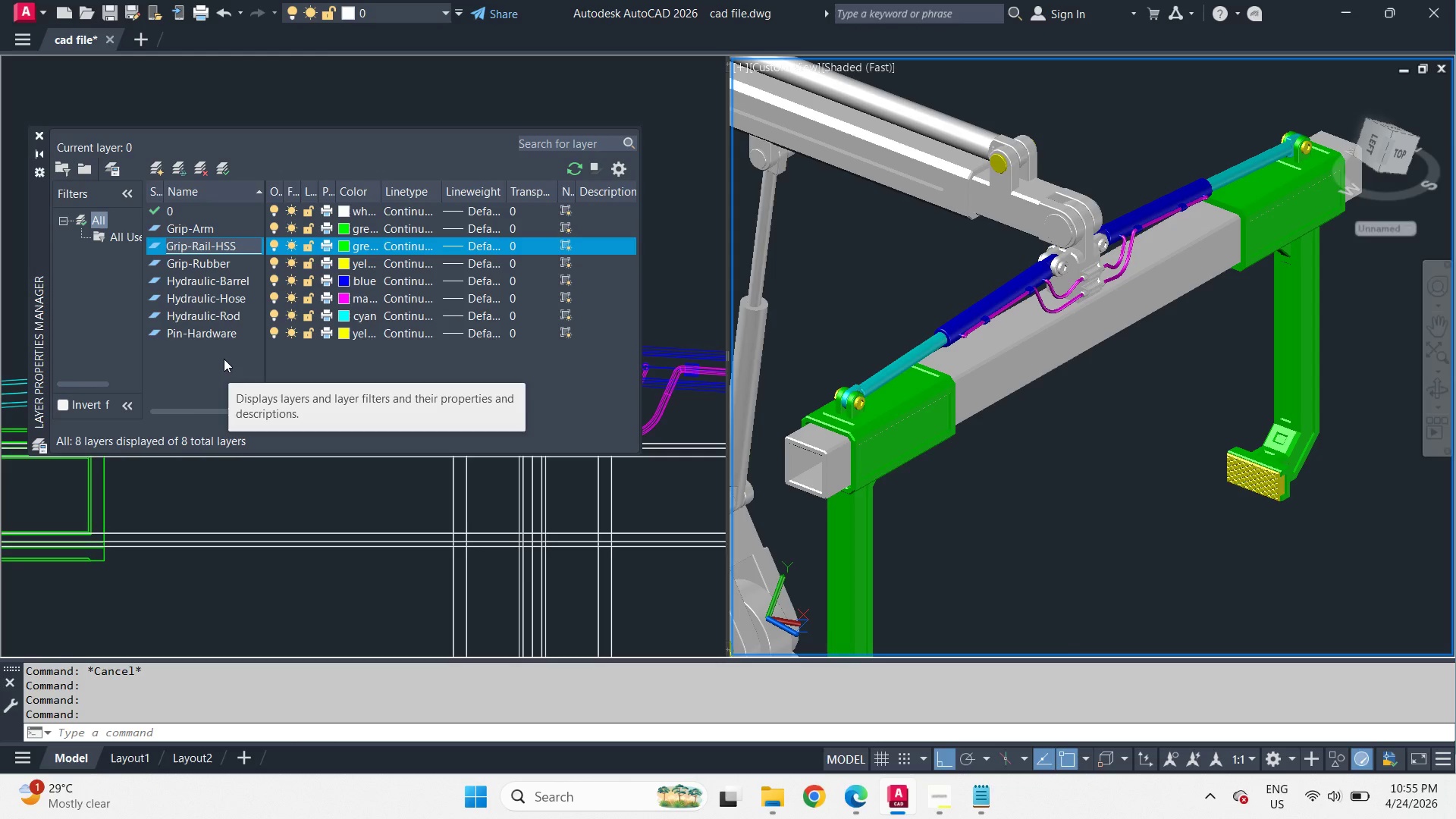 
left_click([856, 805])
 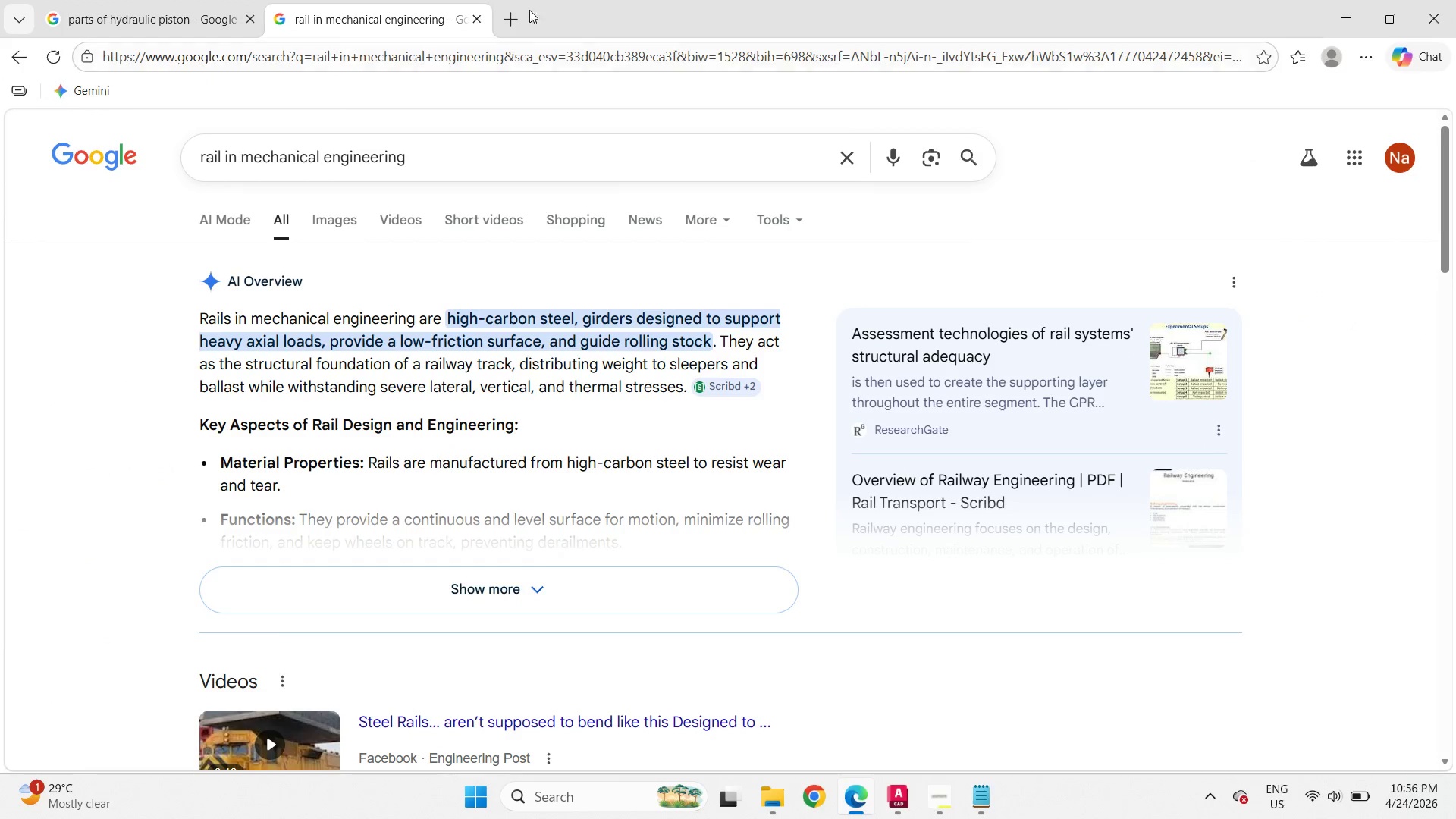 
left_click([509, 21])
 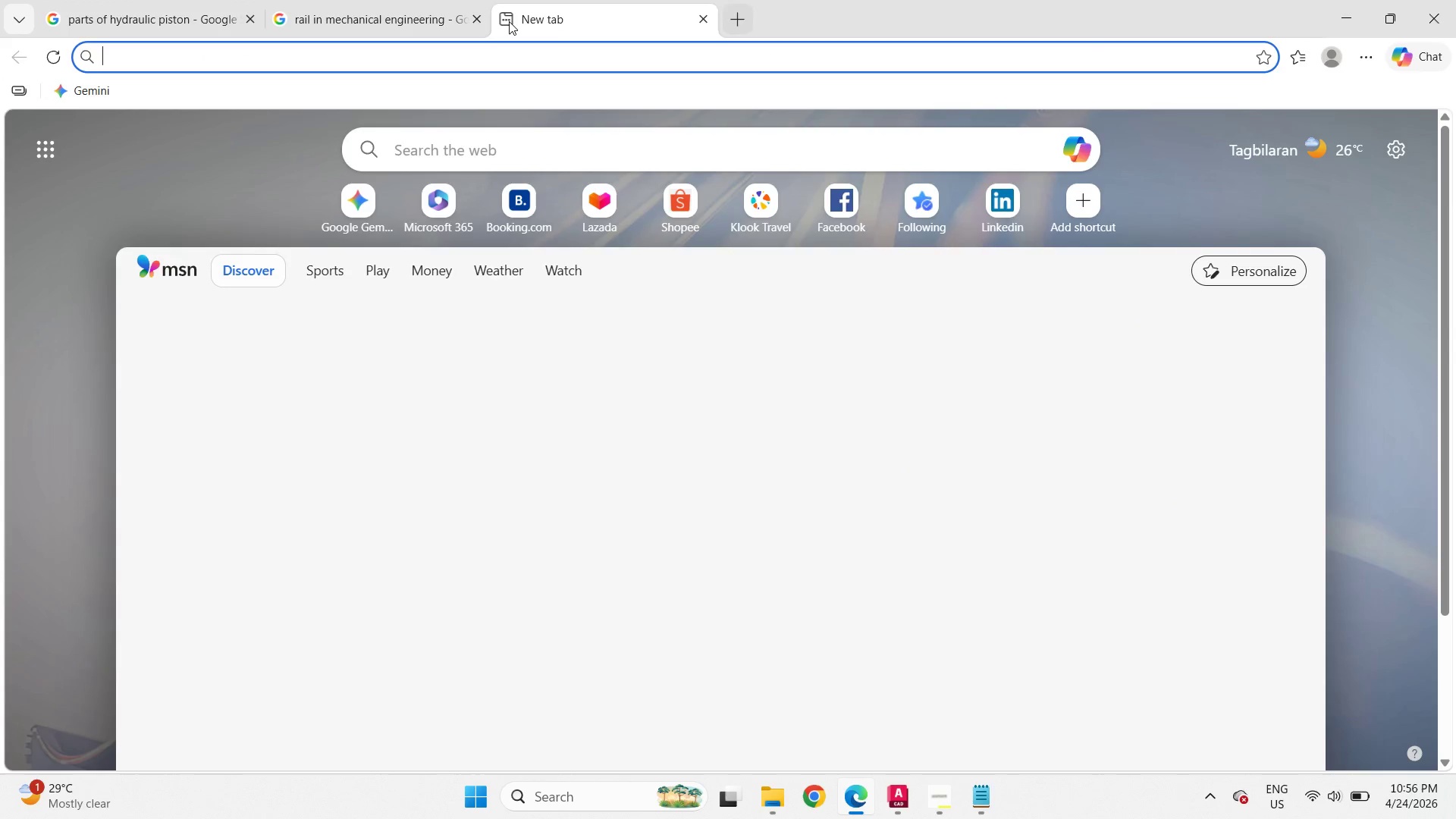 
type(hss)
 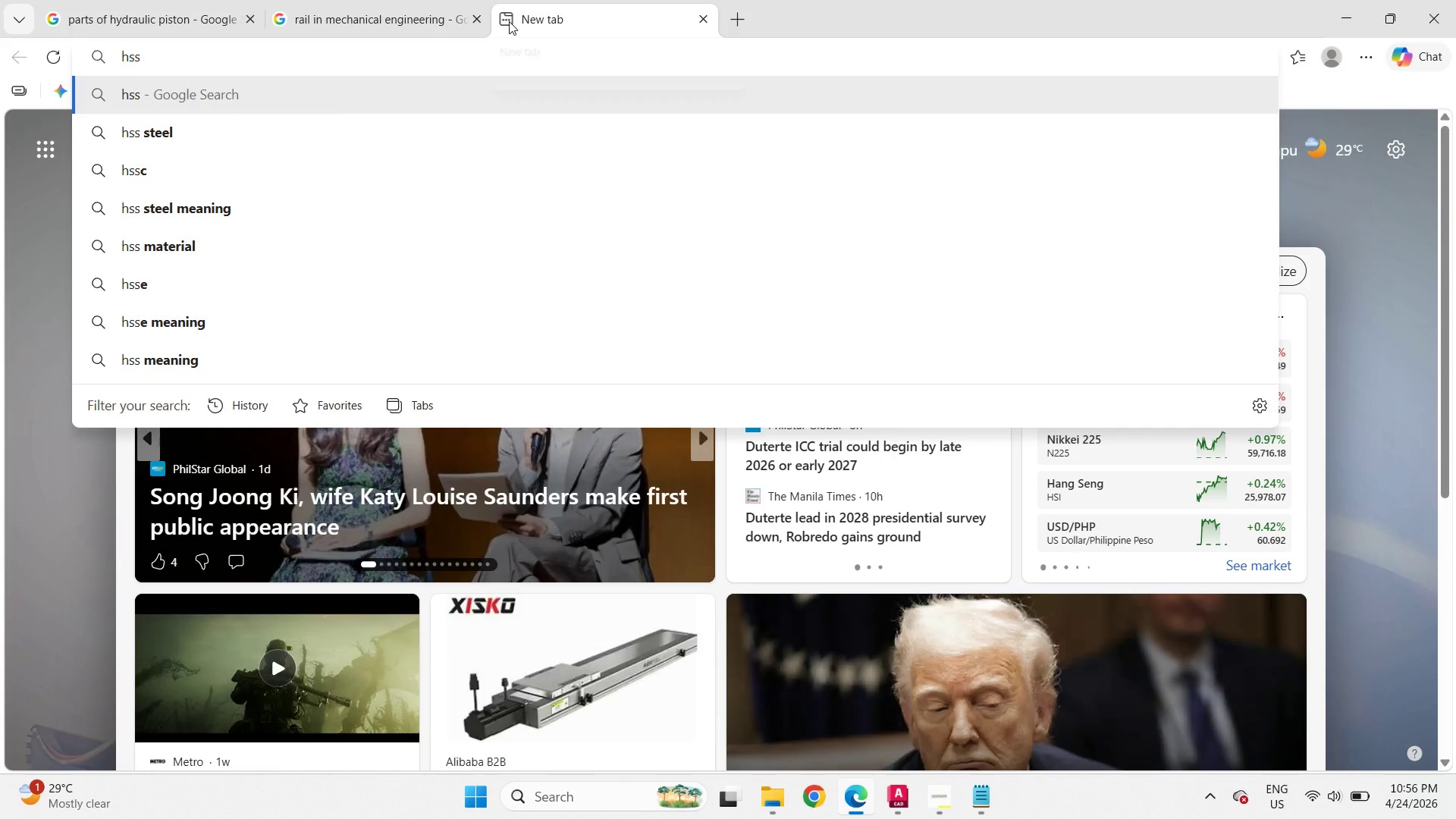 
key(Enter)
 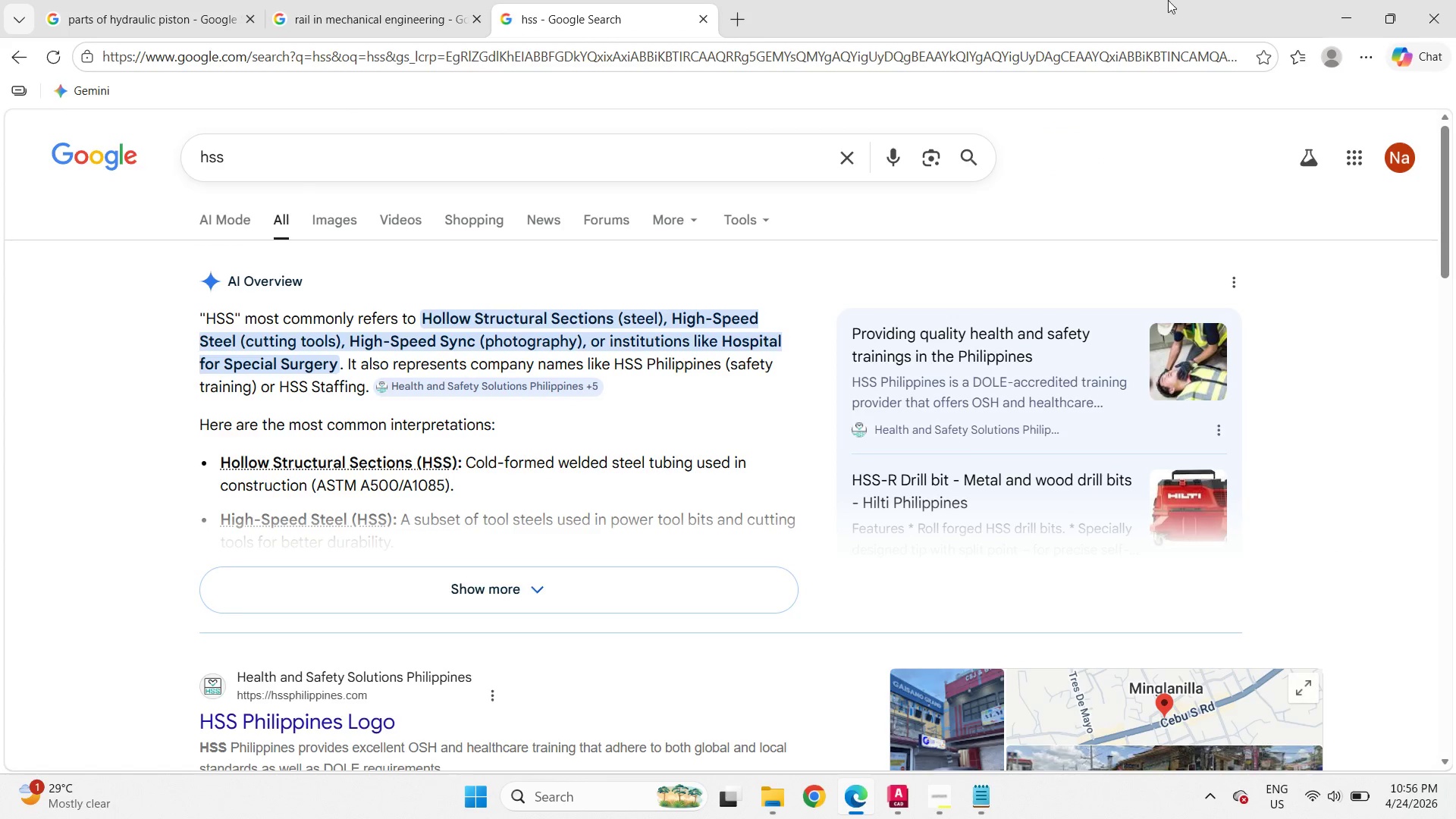 
wait(6.12)
 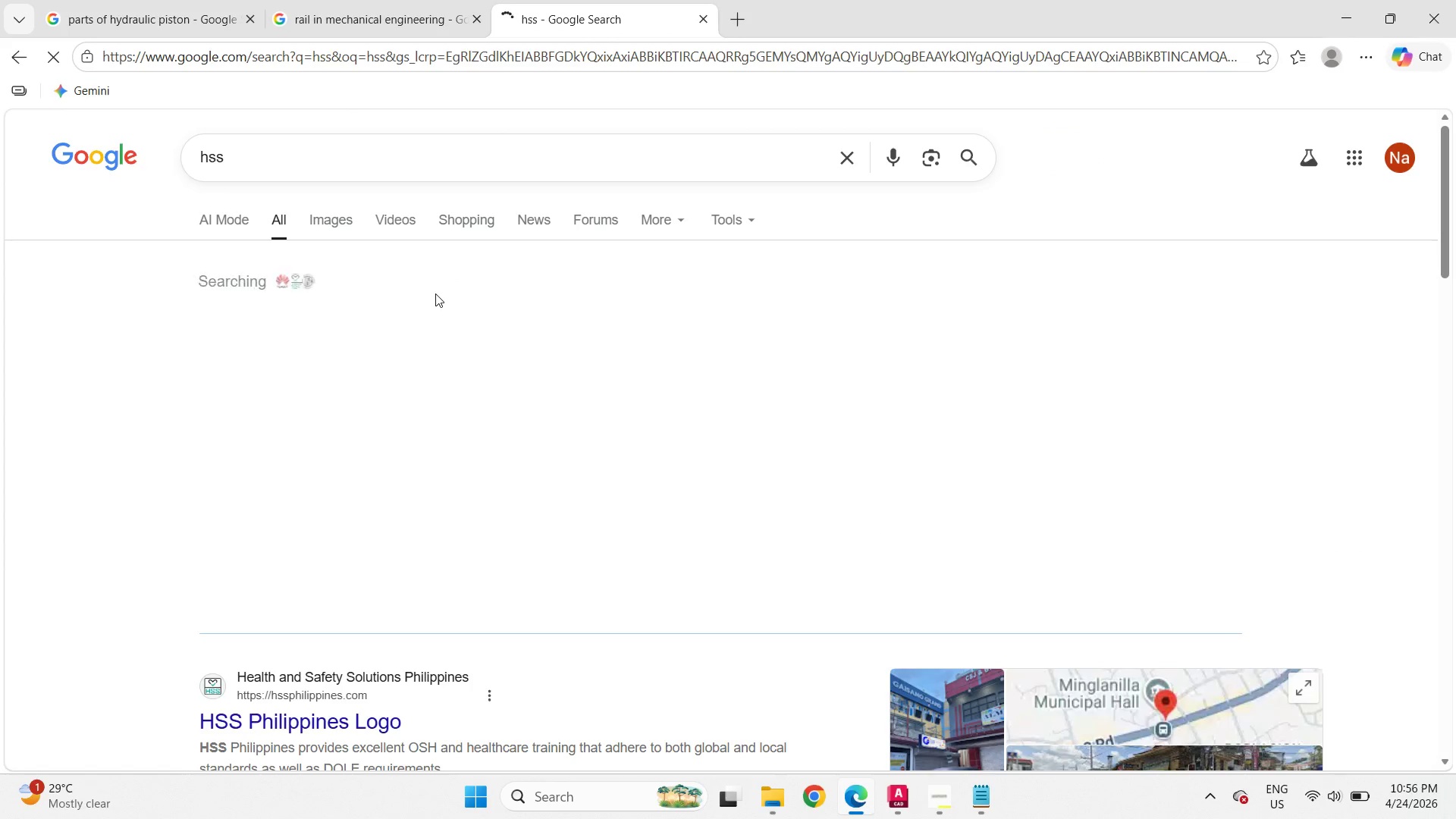 
left_click([1357, 0])
 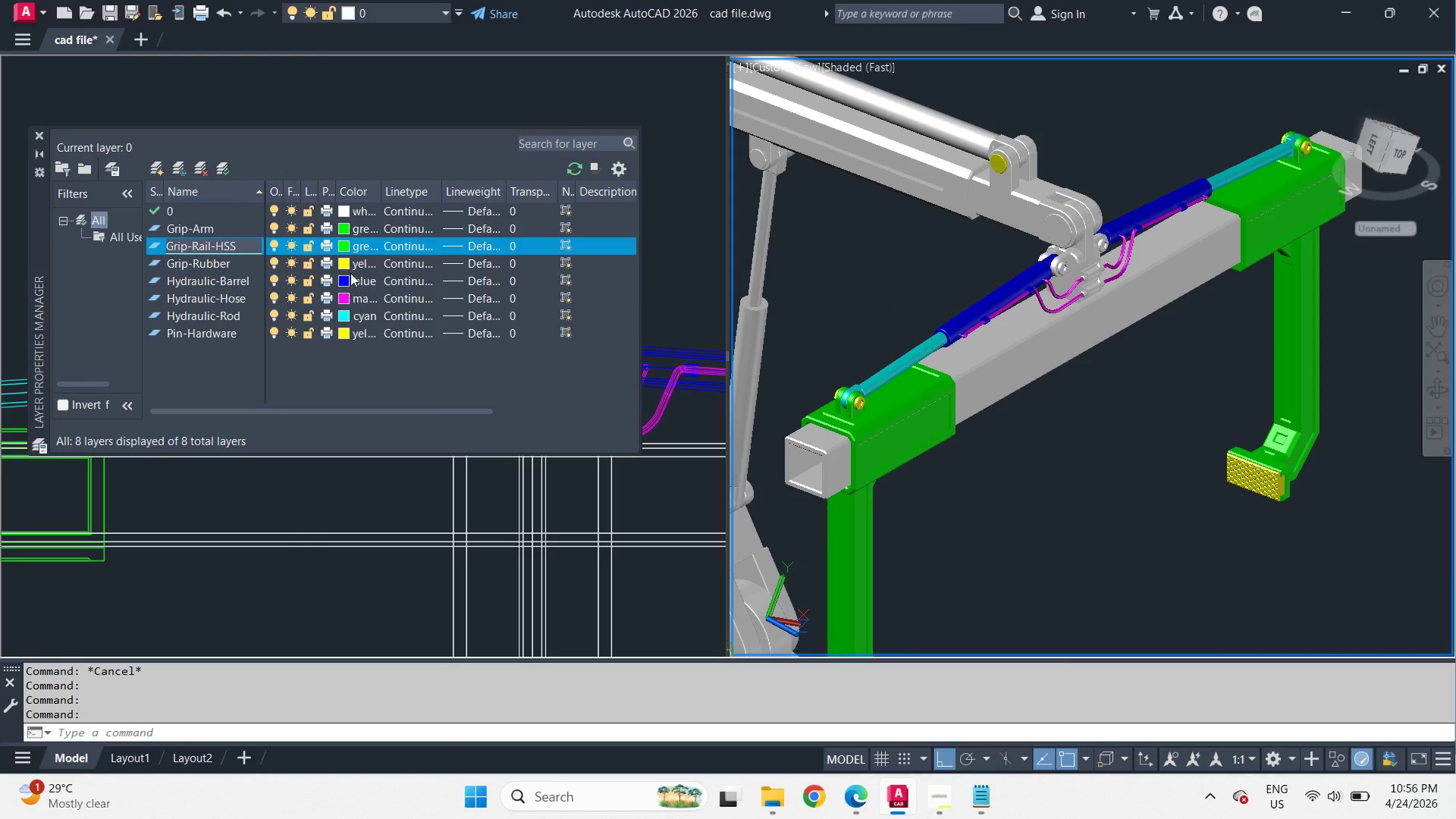 
left_click([349, 247])
 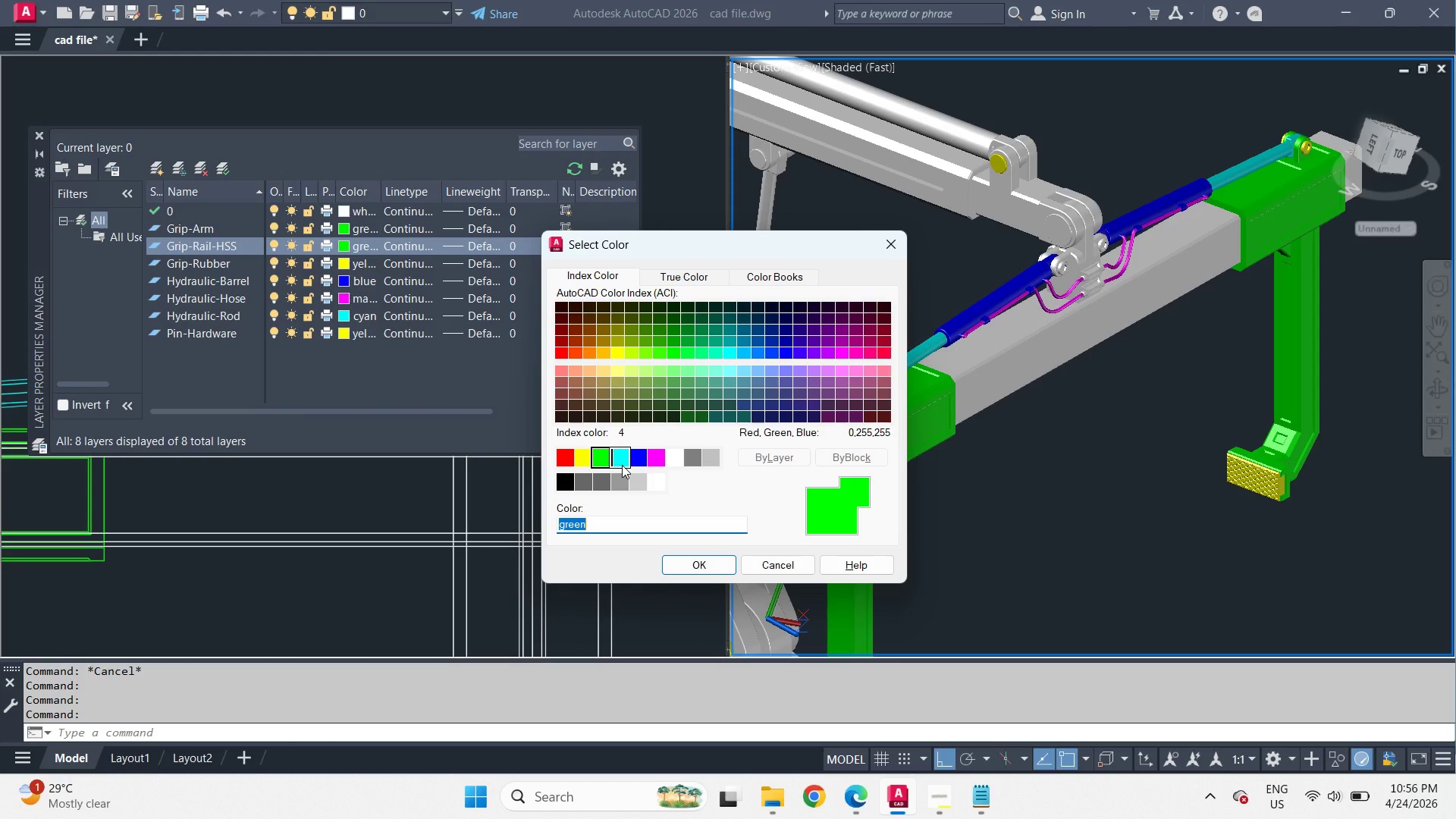 
wait(18.23)
 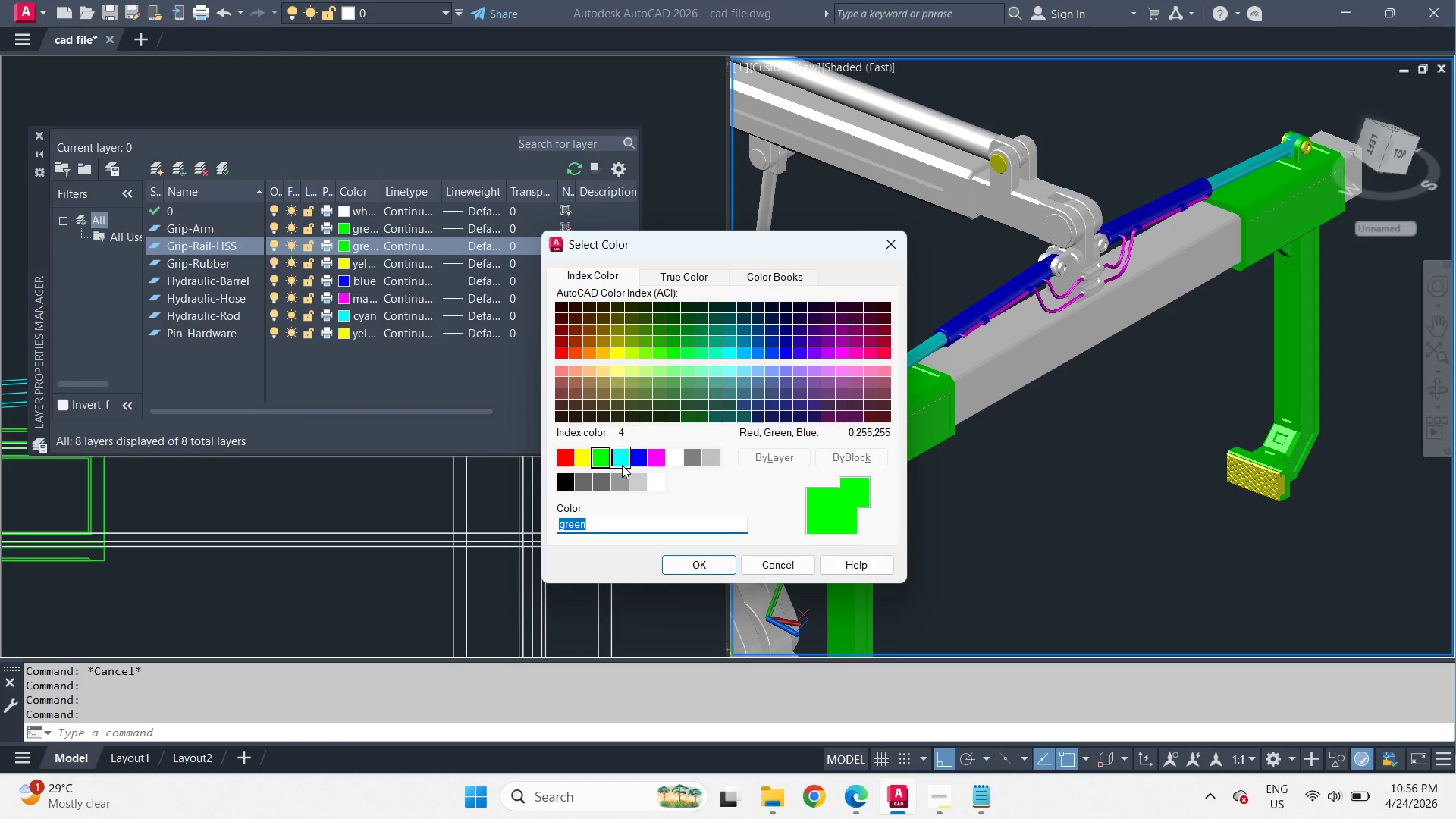 
left_click([581, 455])
 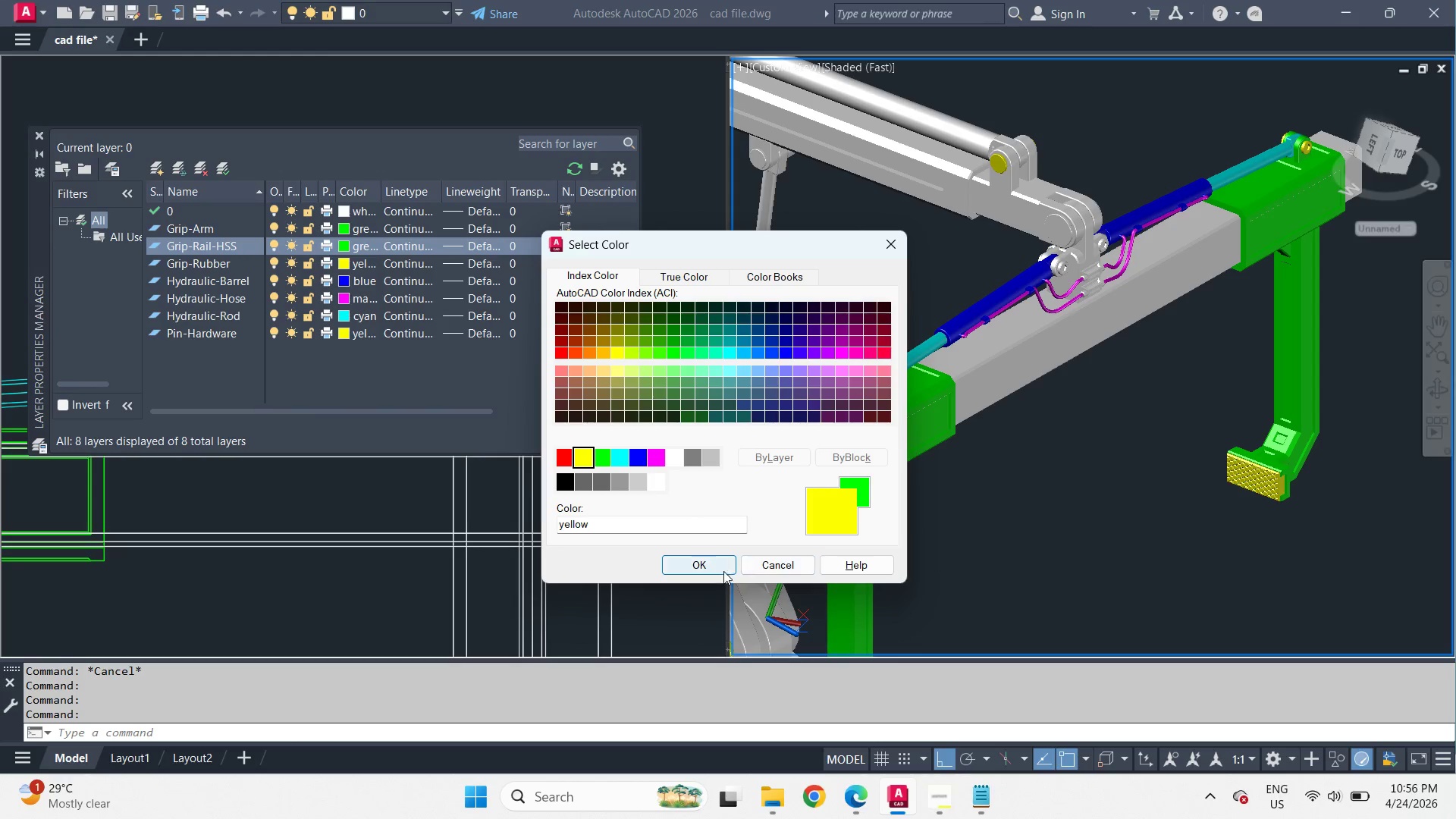 
left_click([714, 563])
 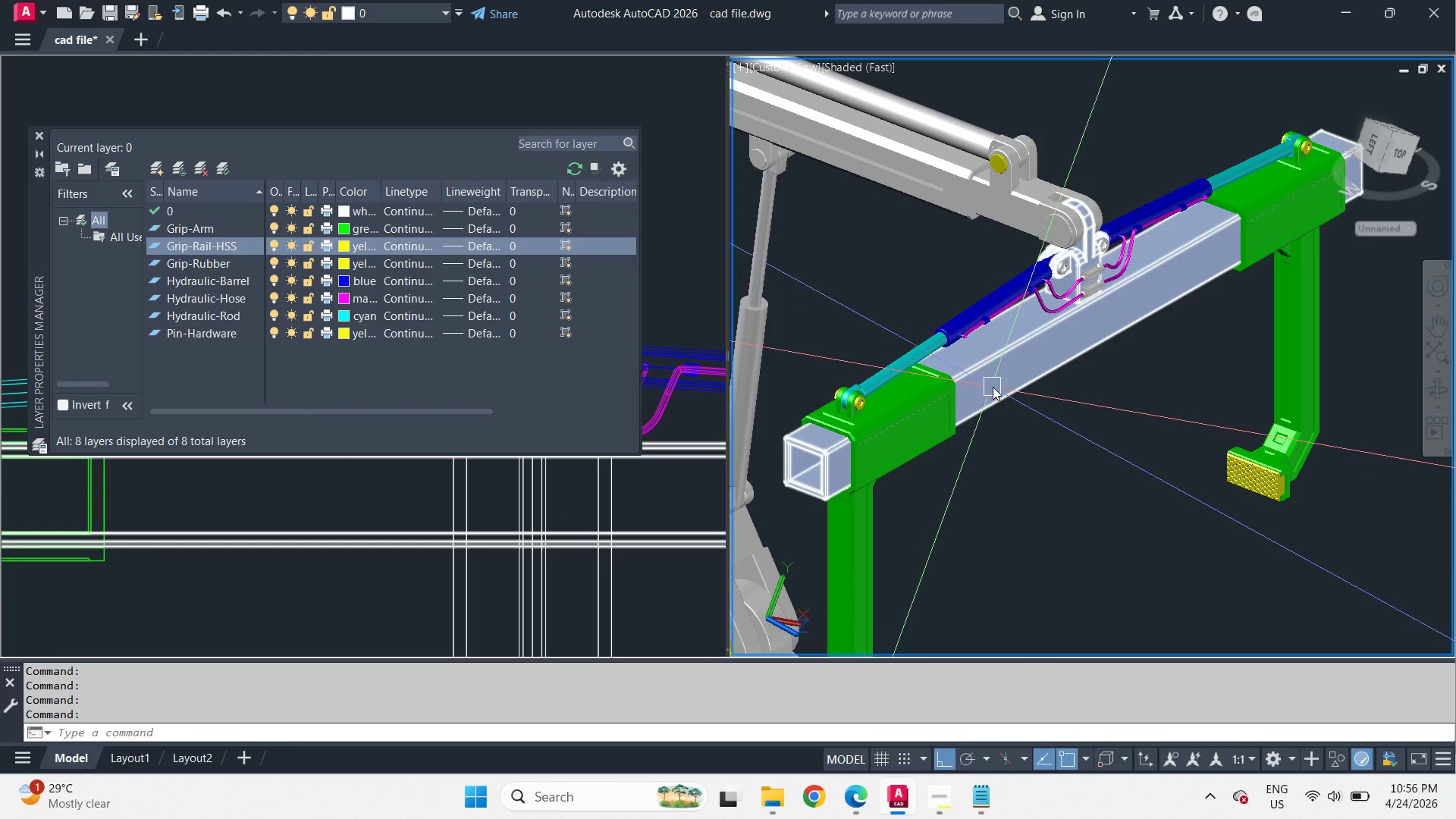 
left_click([993, 387])
 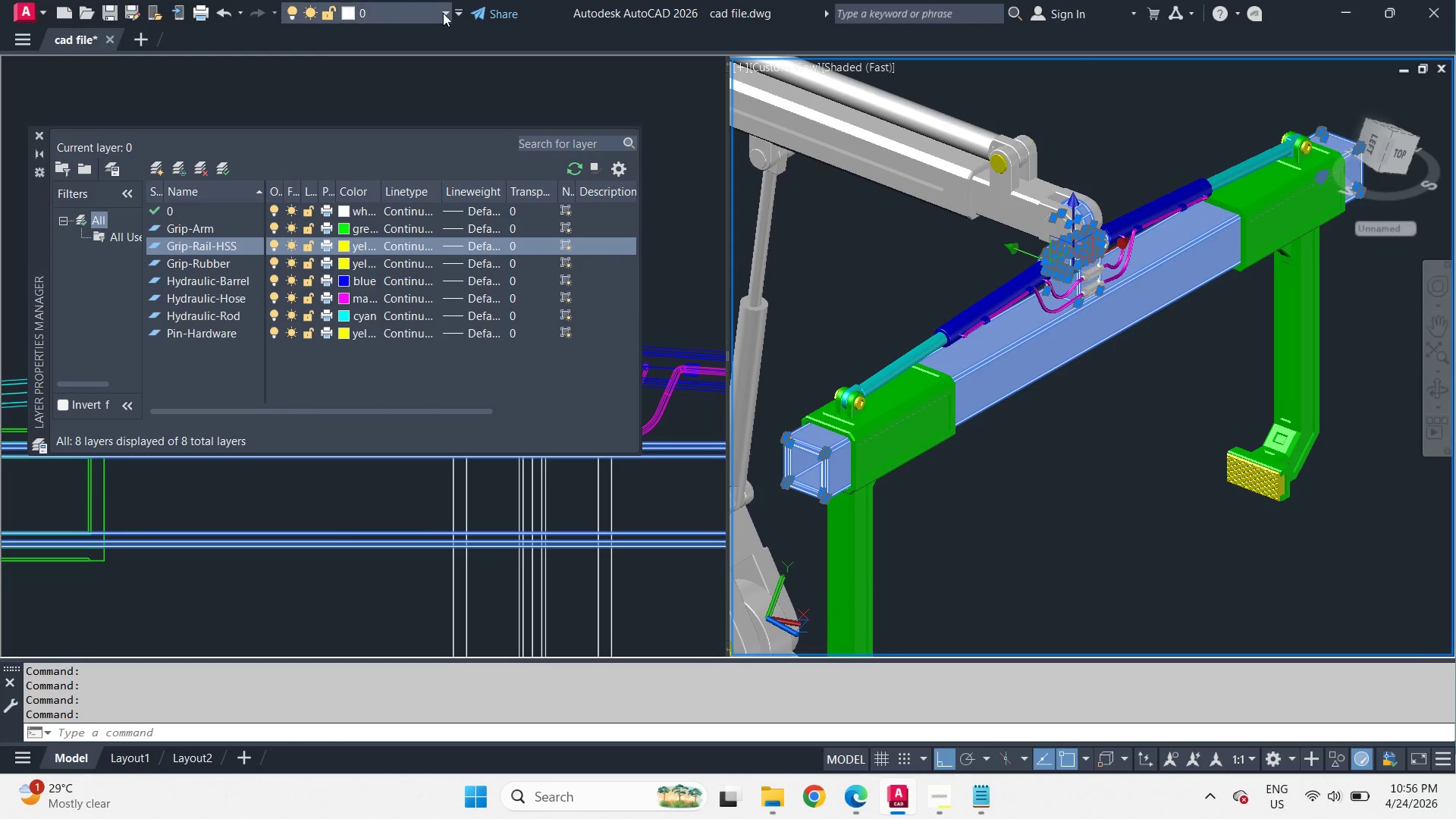 
left_click([413, 10])
 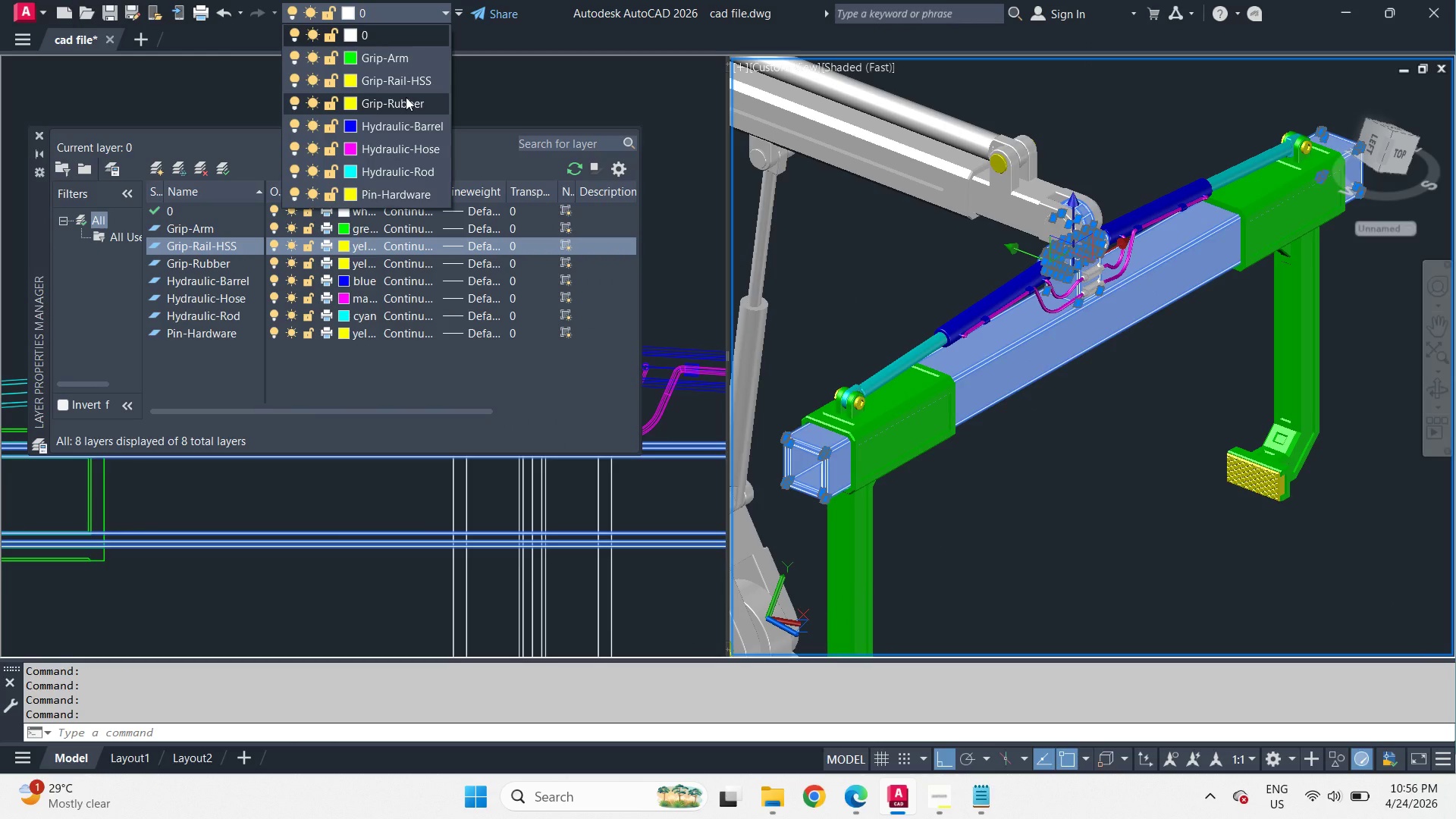 
left_click([404, 88])
 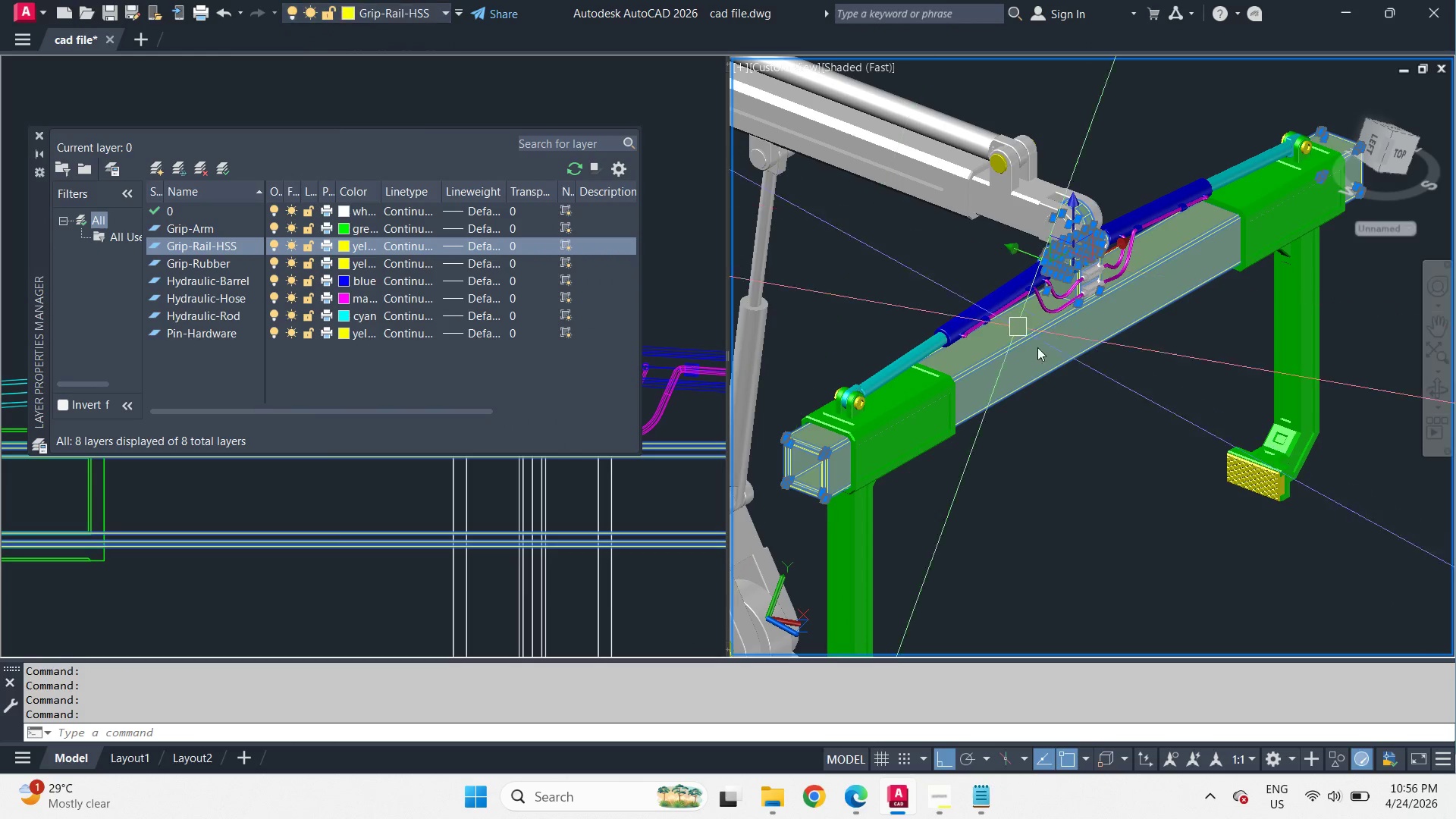 
key(Escape)
 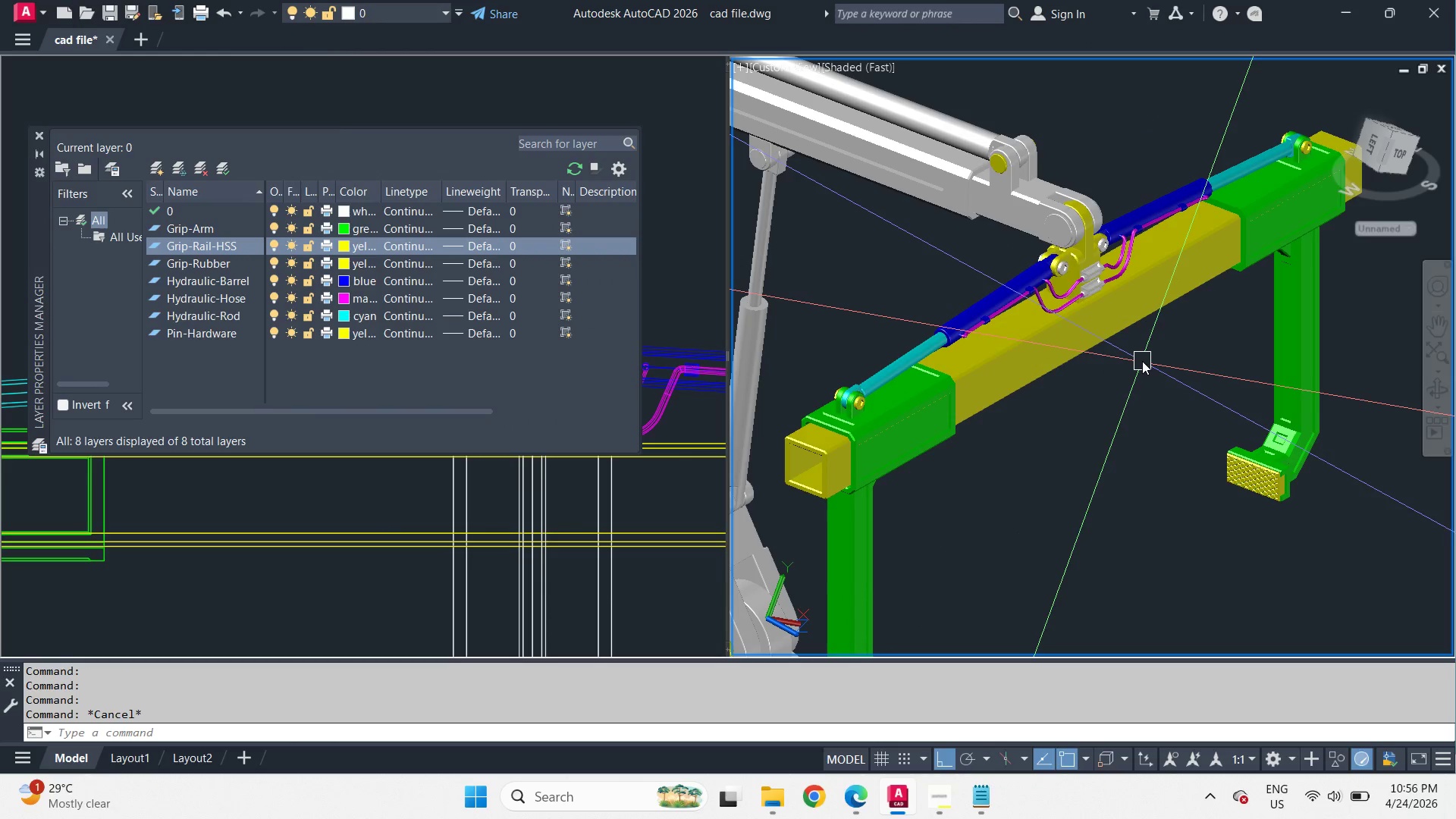 
scroll: coordinate [956, 297], scroll_direction: up, amount: 5.0
 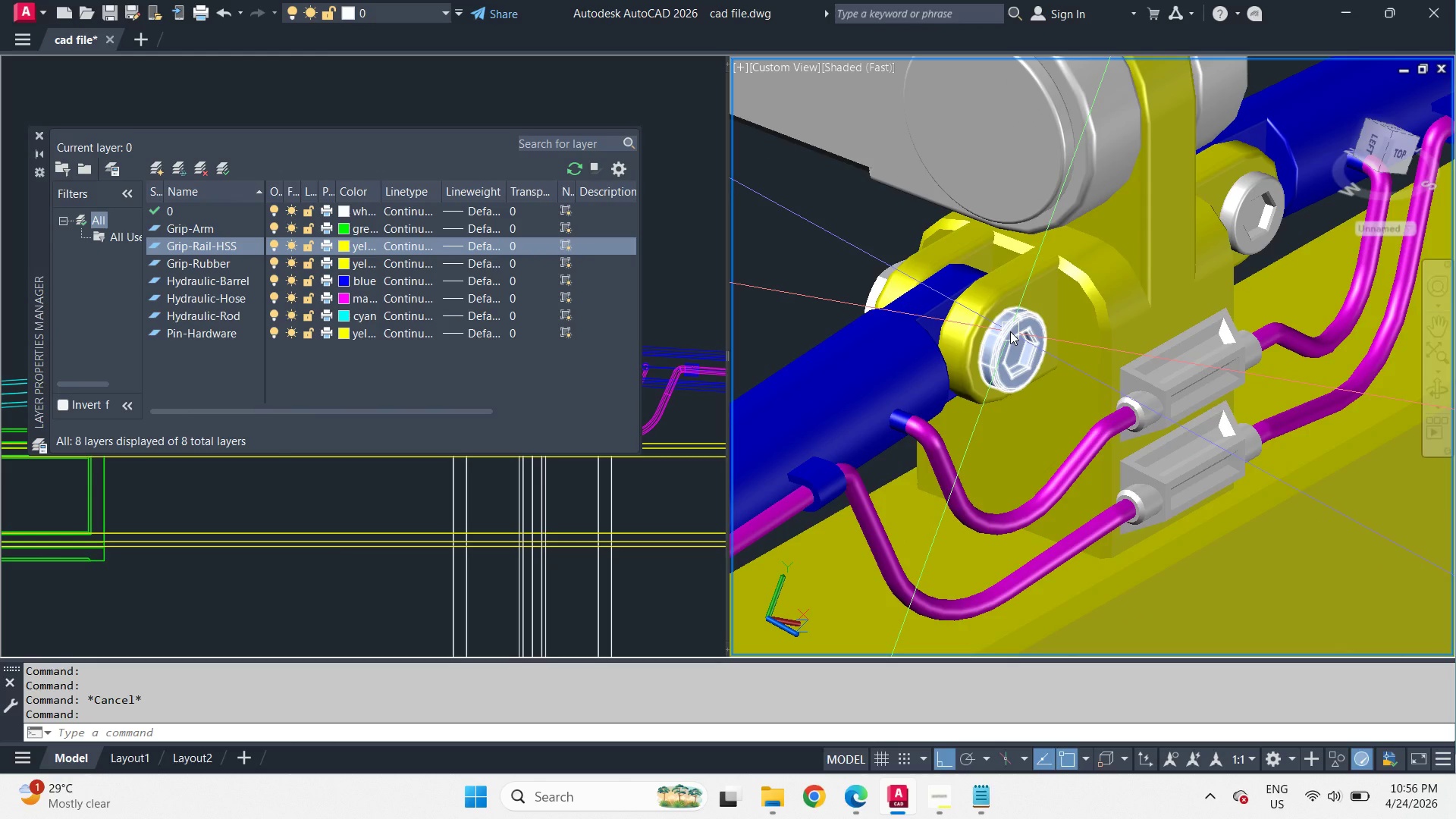 
left_click([1010, 331])
 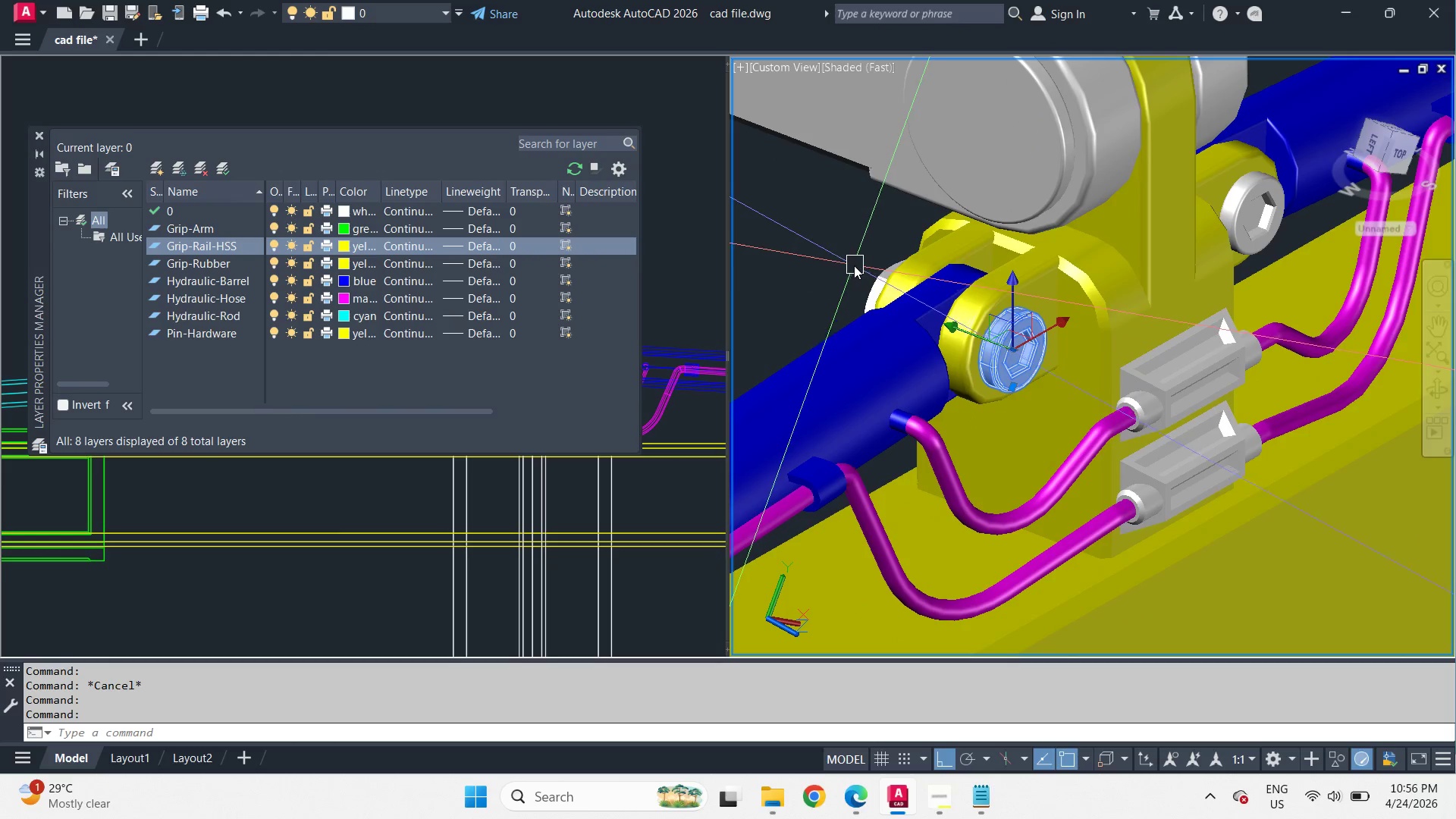 
hold_key(key=ShiftLeft, duration=1.33)
 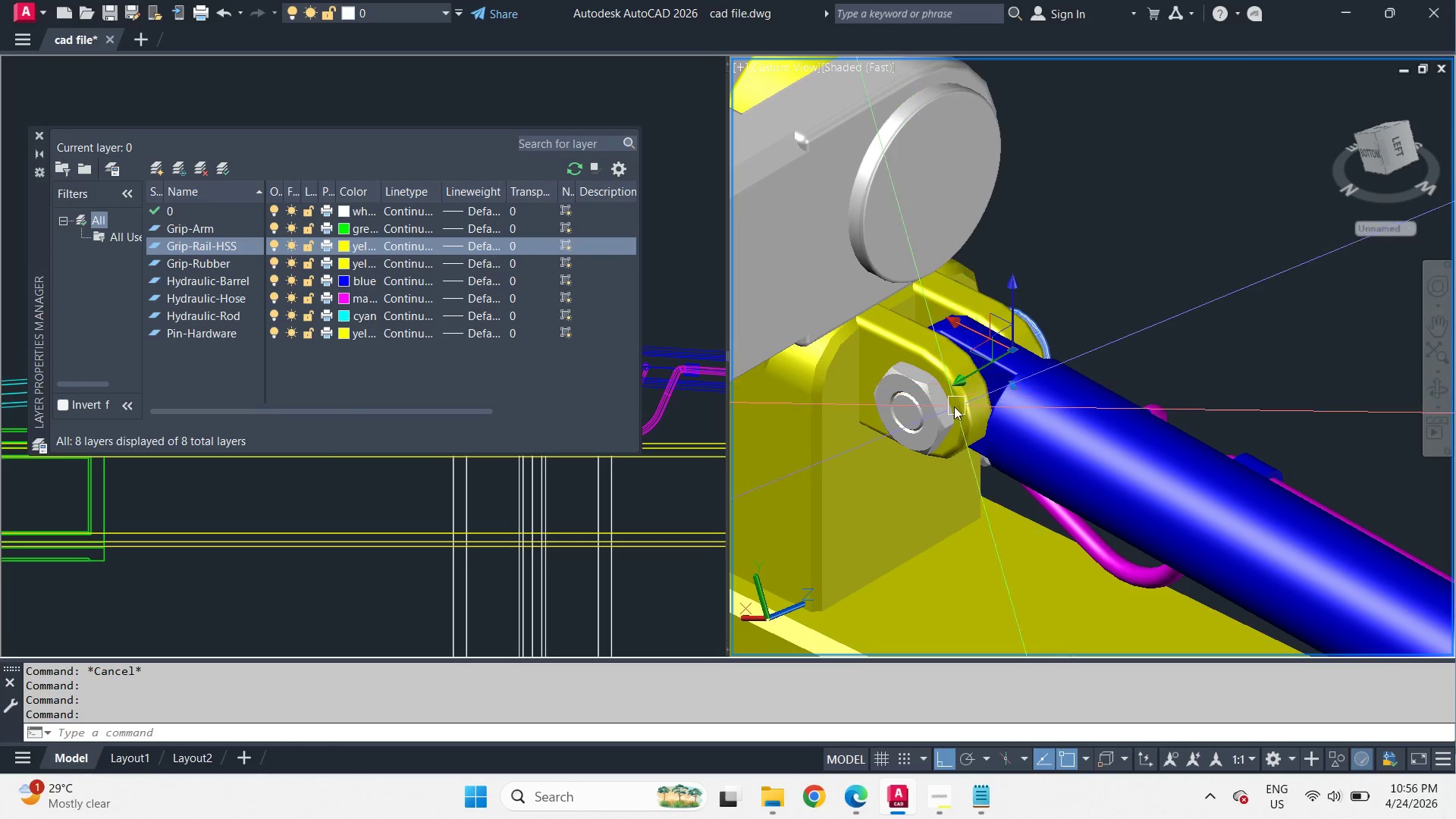 
scroll: coordinate [946, 407], scroll_direction: up, amount: 1.0
 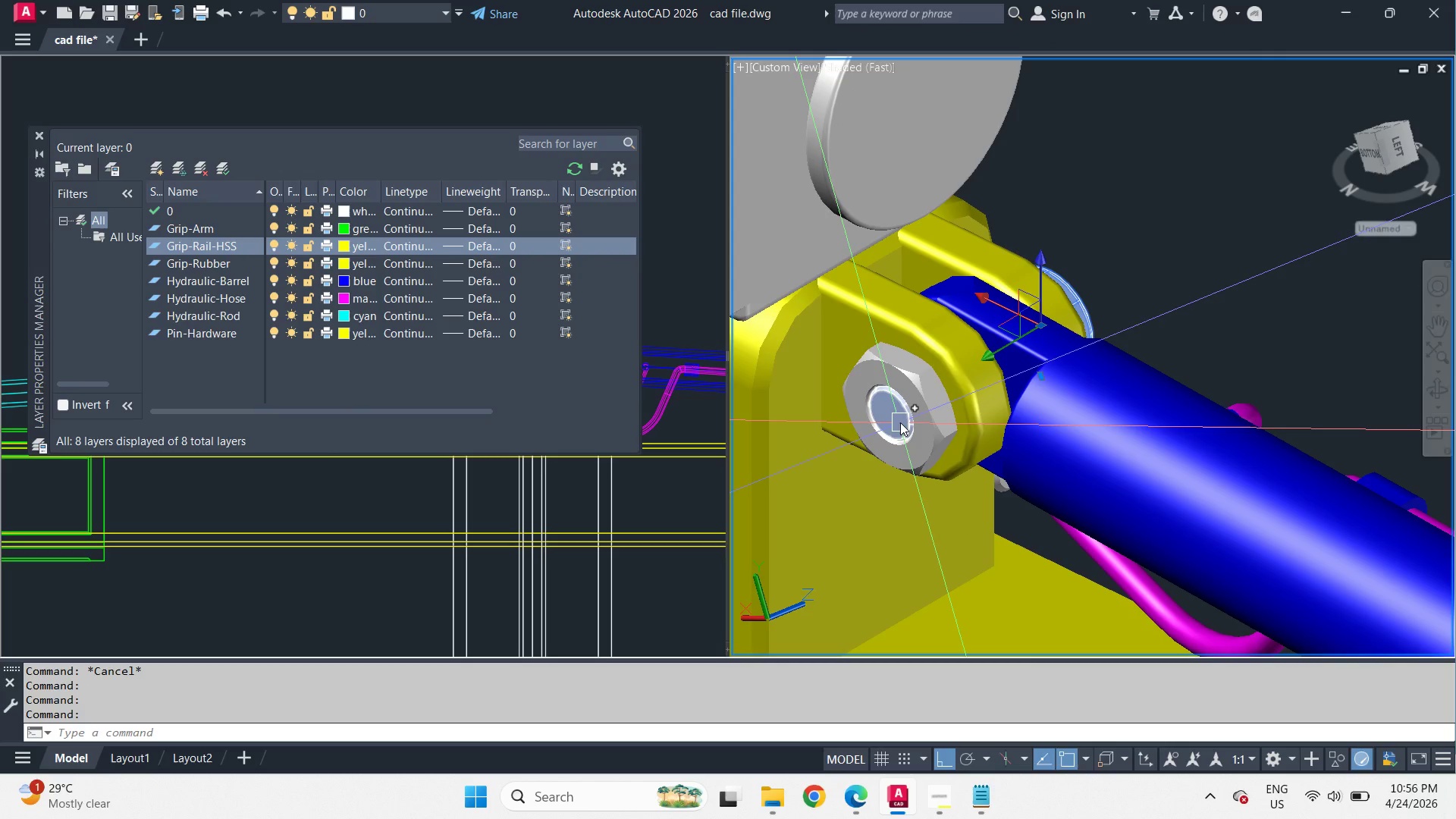 
key(Escape)
 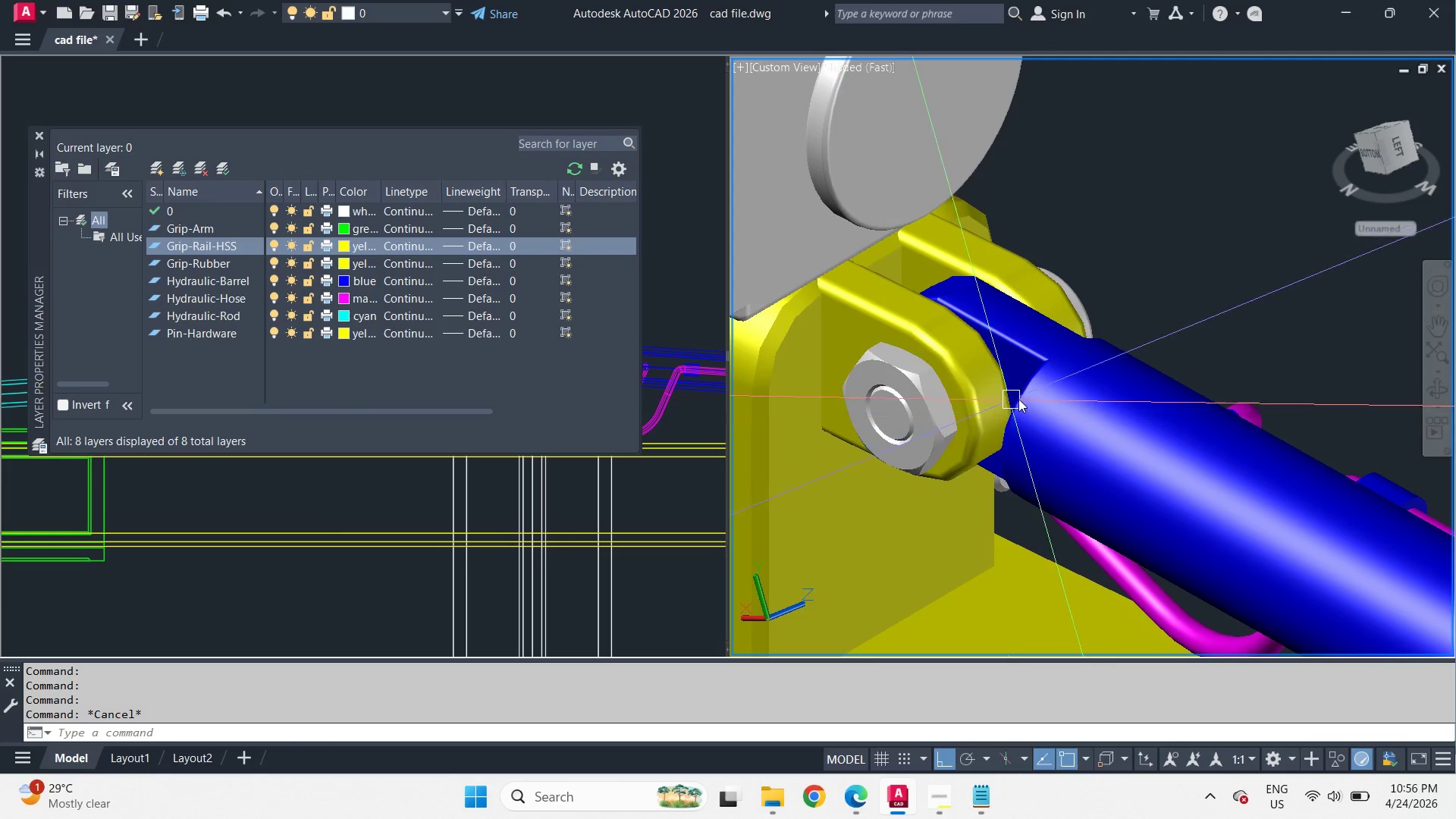 
hold_key(key=ShiftLeft, duration=0.72)
 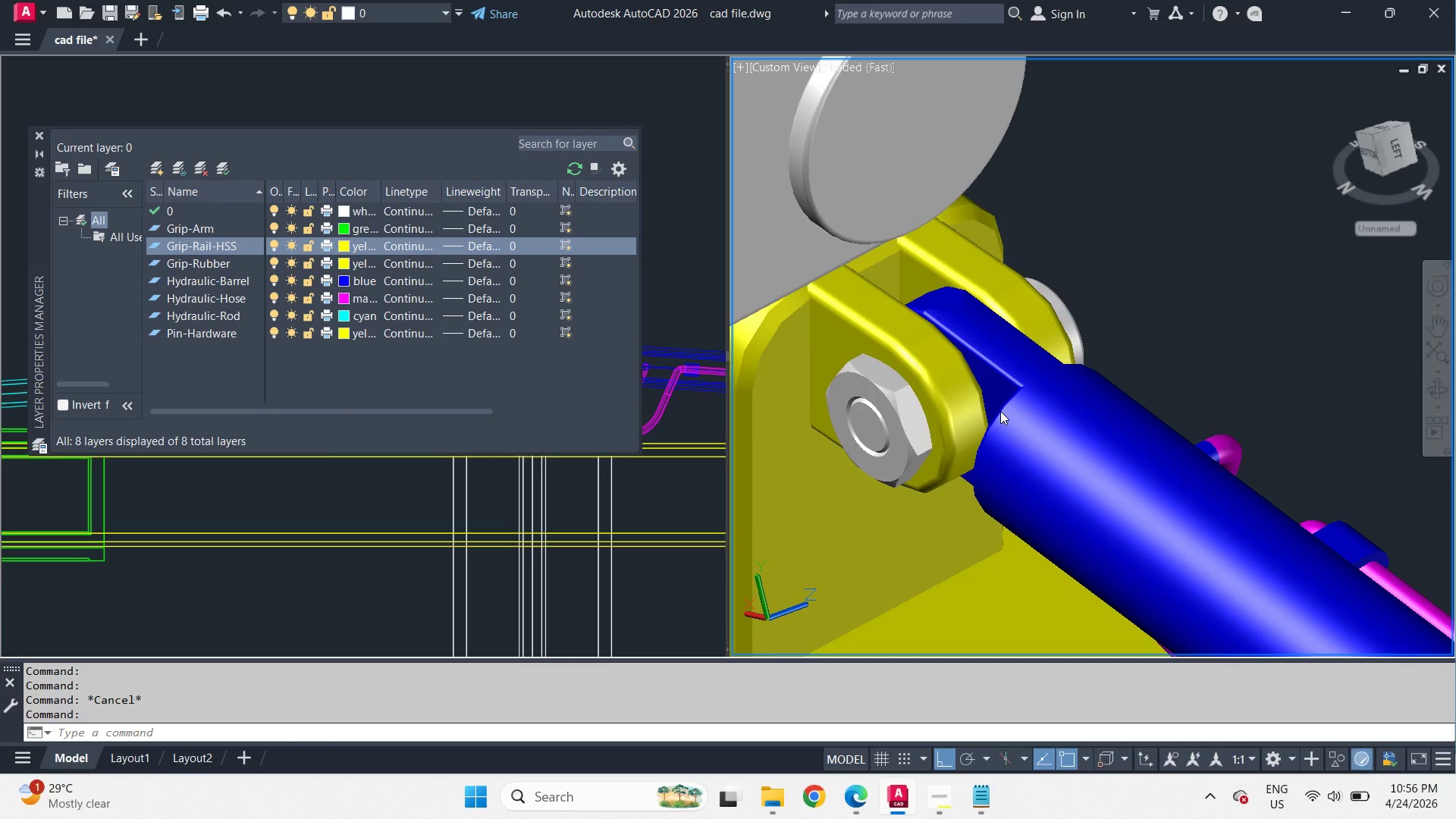 
type(uni)
 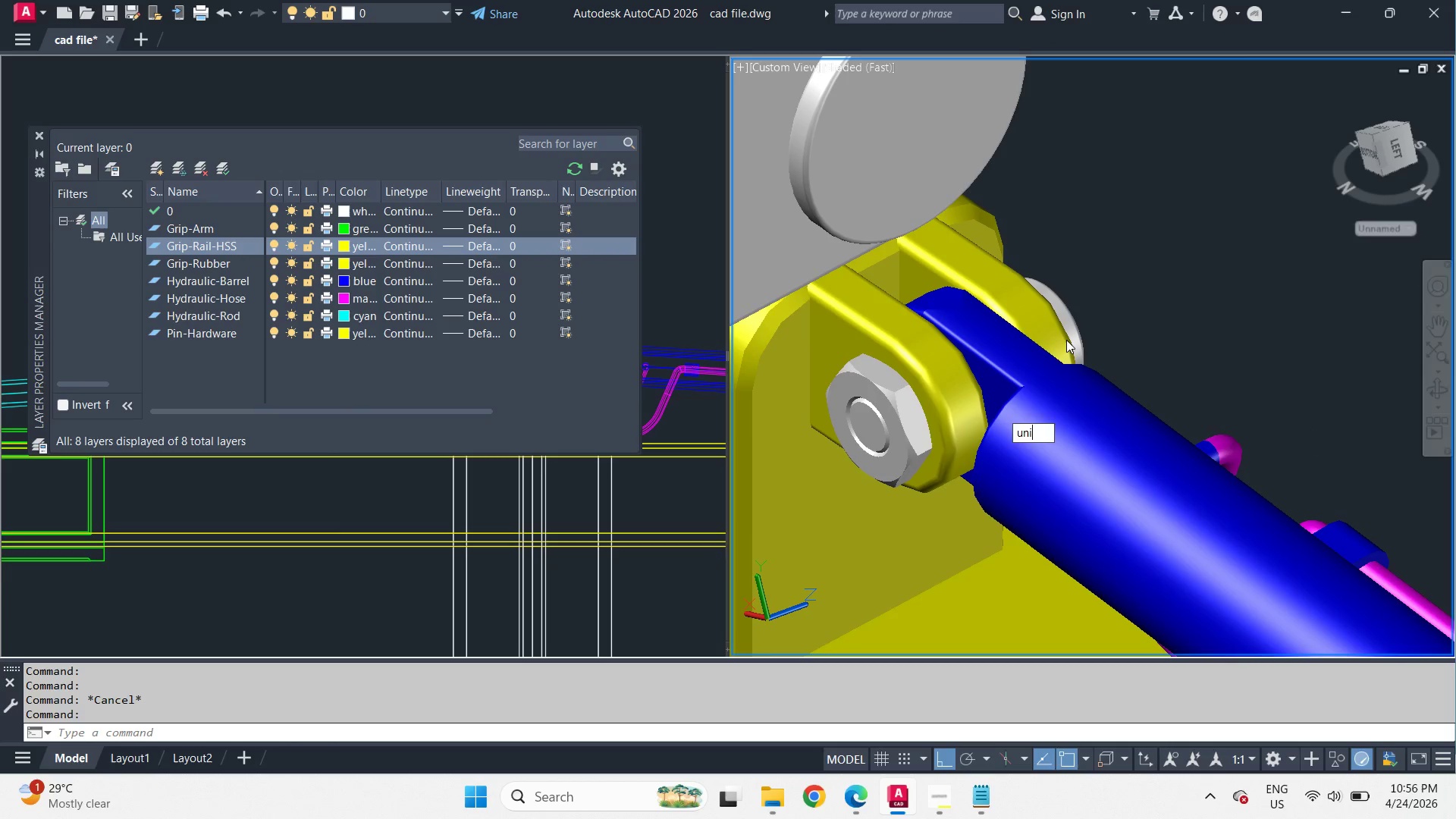 
key(Space)
 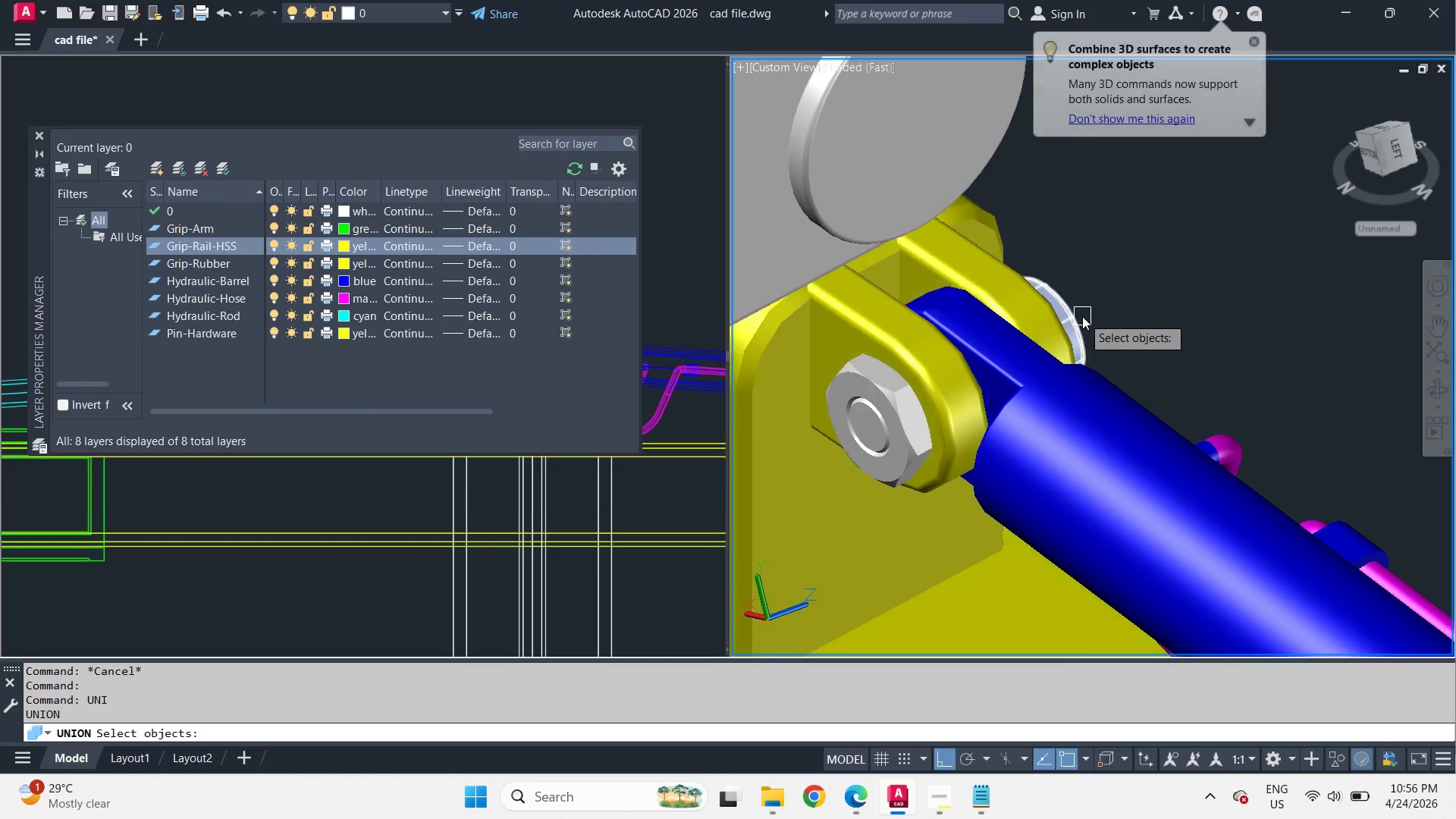 
left_click([1082, 316])
 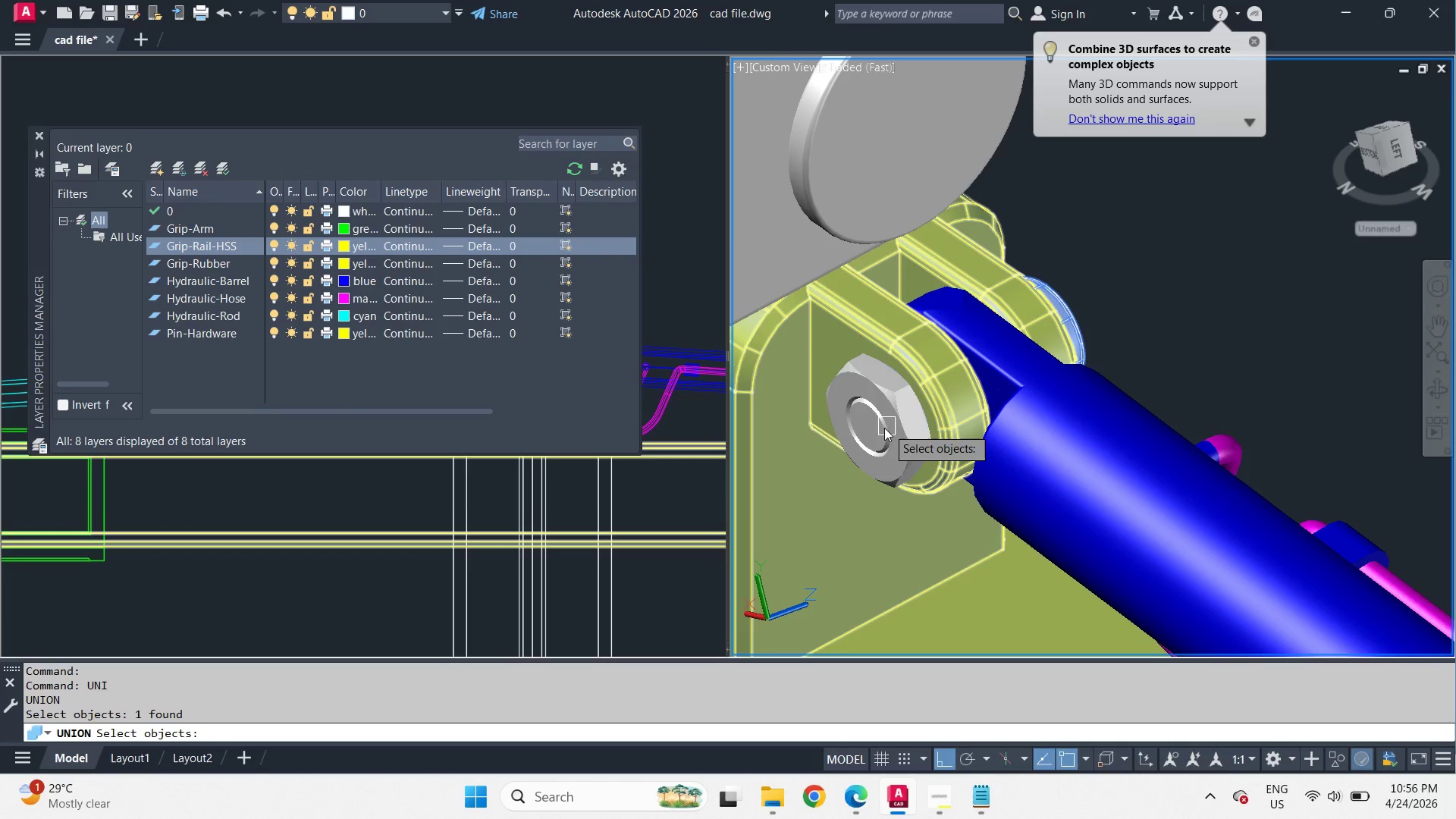 
scroll: coordinate [883, 428], scroll_direction: up, amount: 2.0
 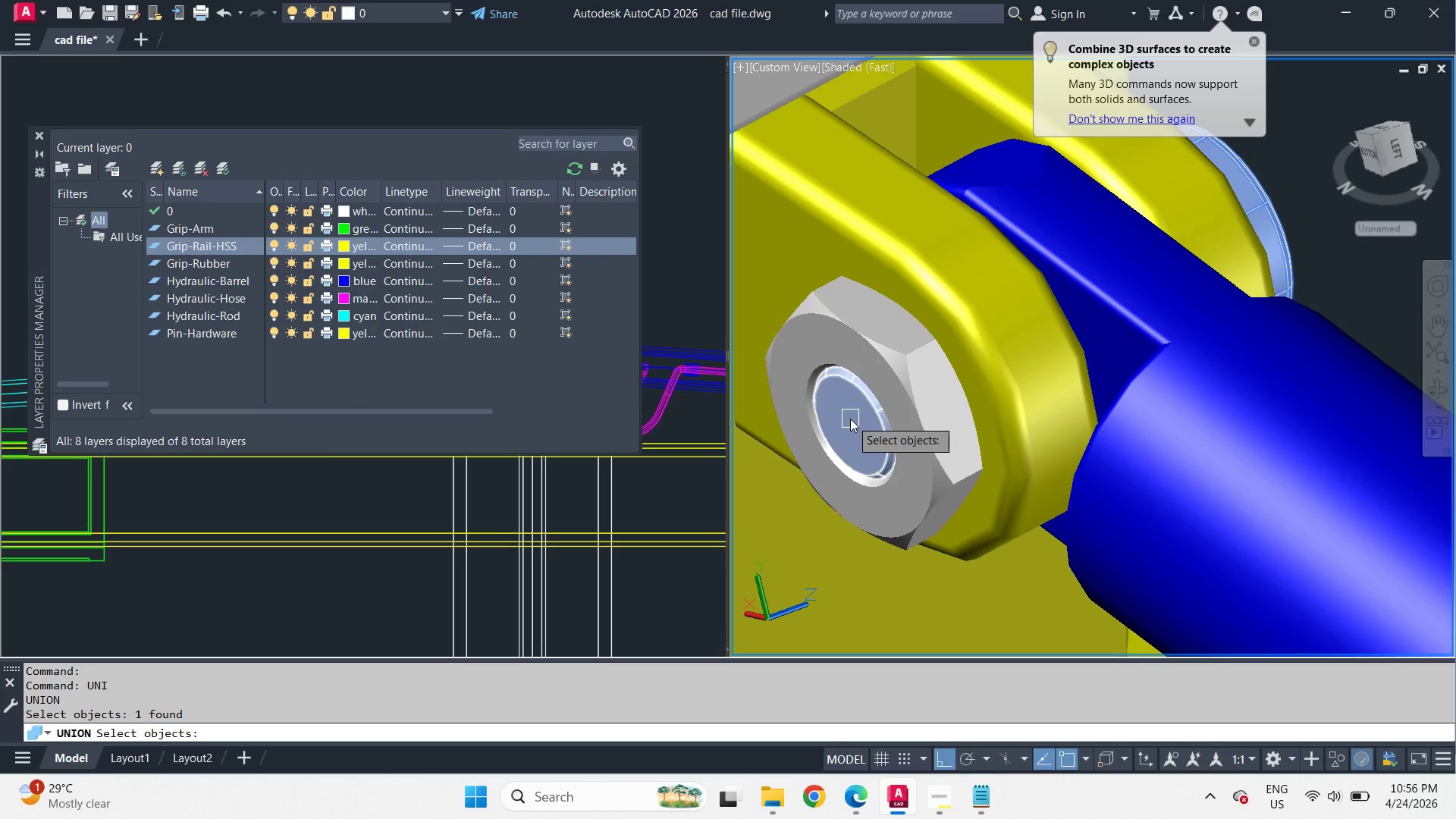 
left_click([850, 419])
 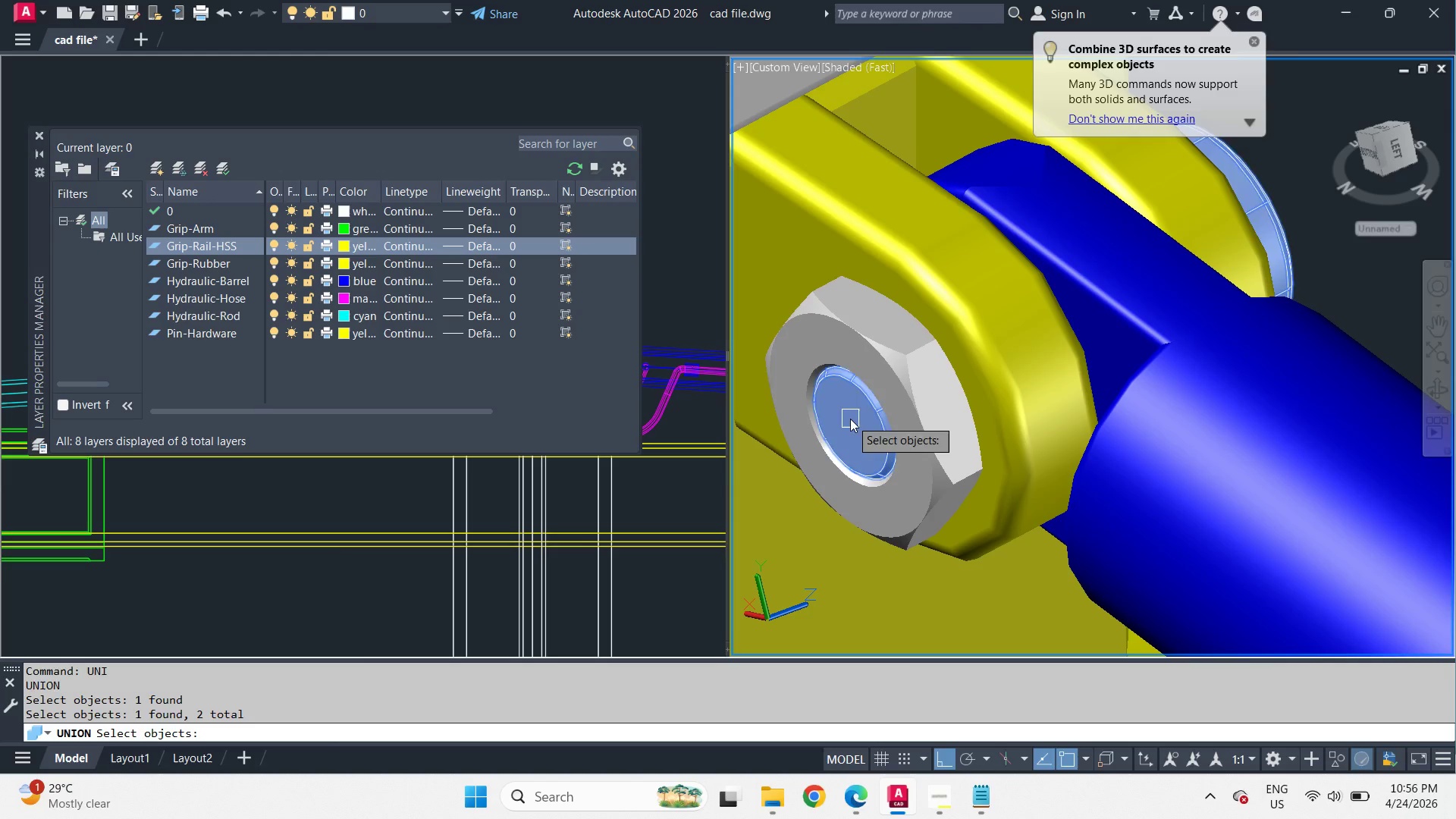 
key(Space)
 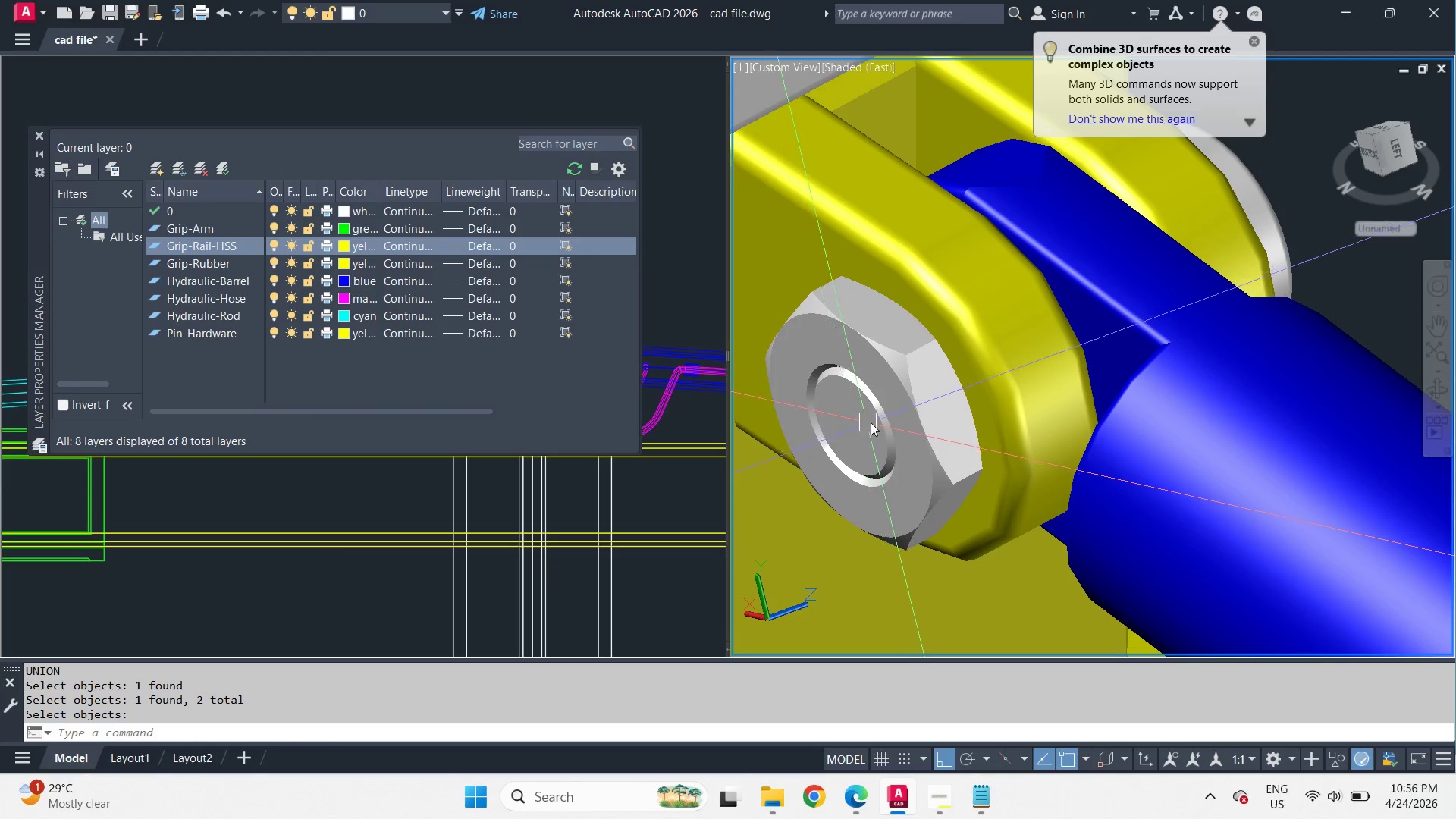 
scroll: coordinate [871, 422], scroll_direction: down, amount: 2.0
 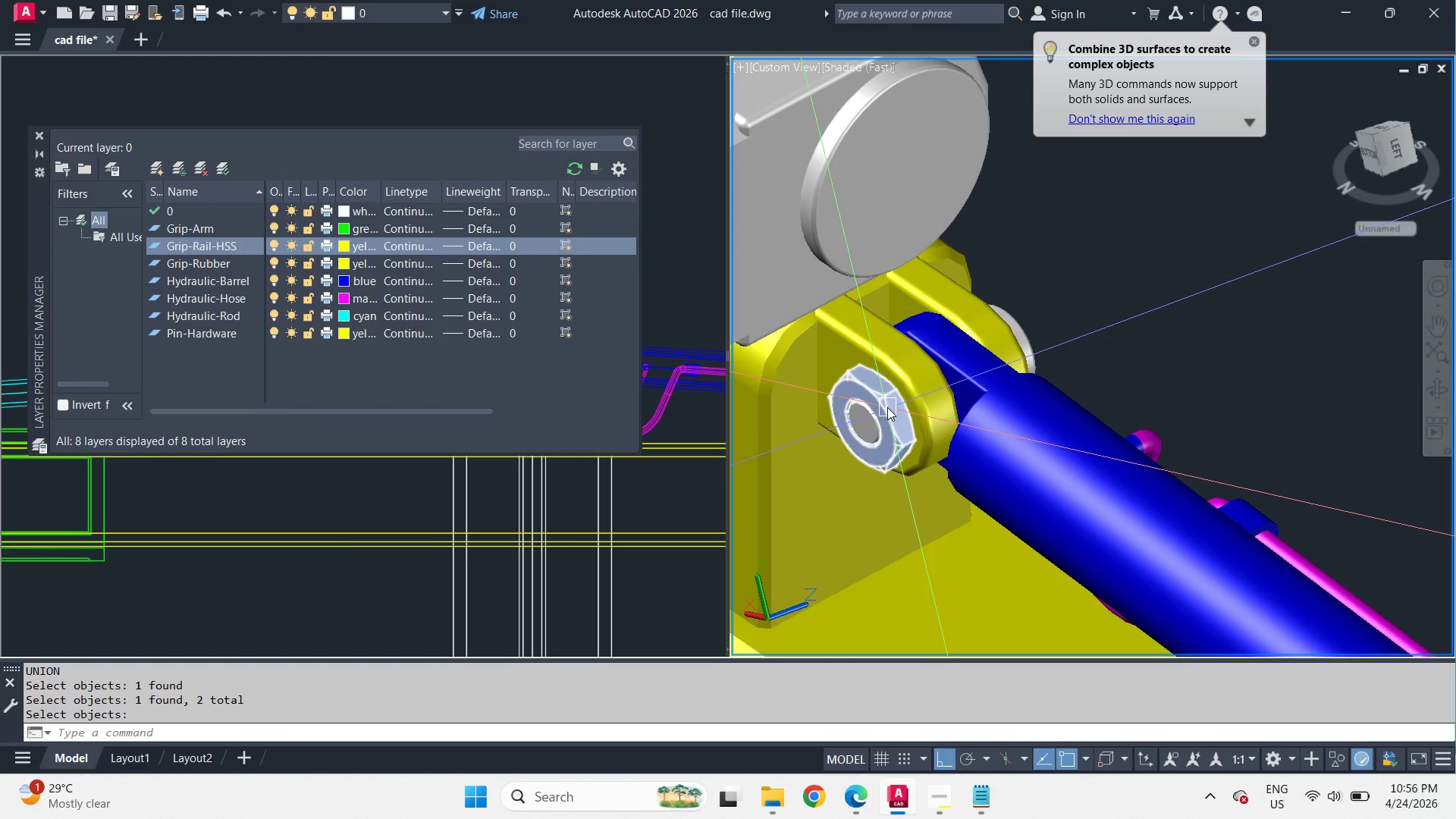 
left_click([887, 407])
 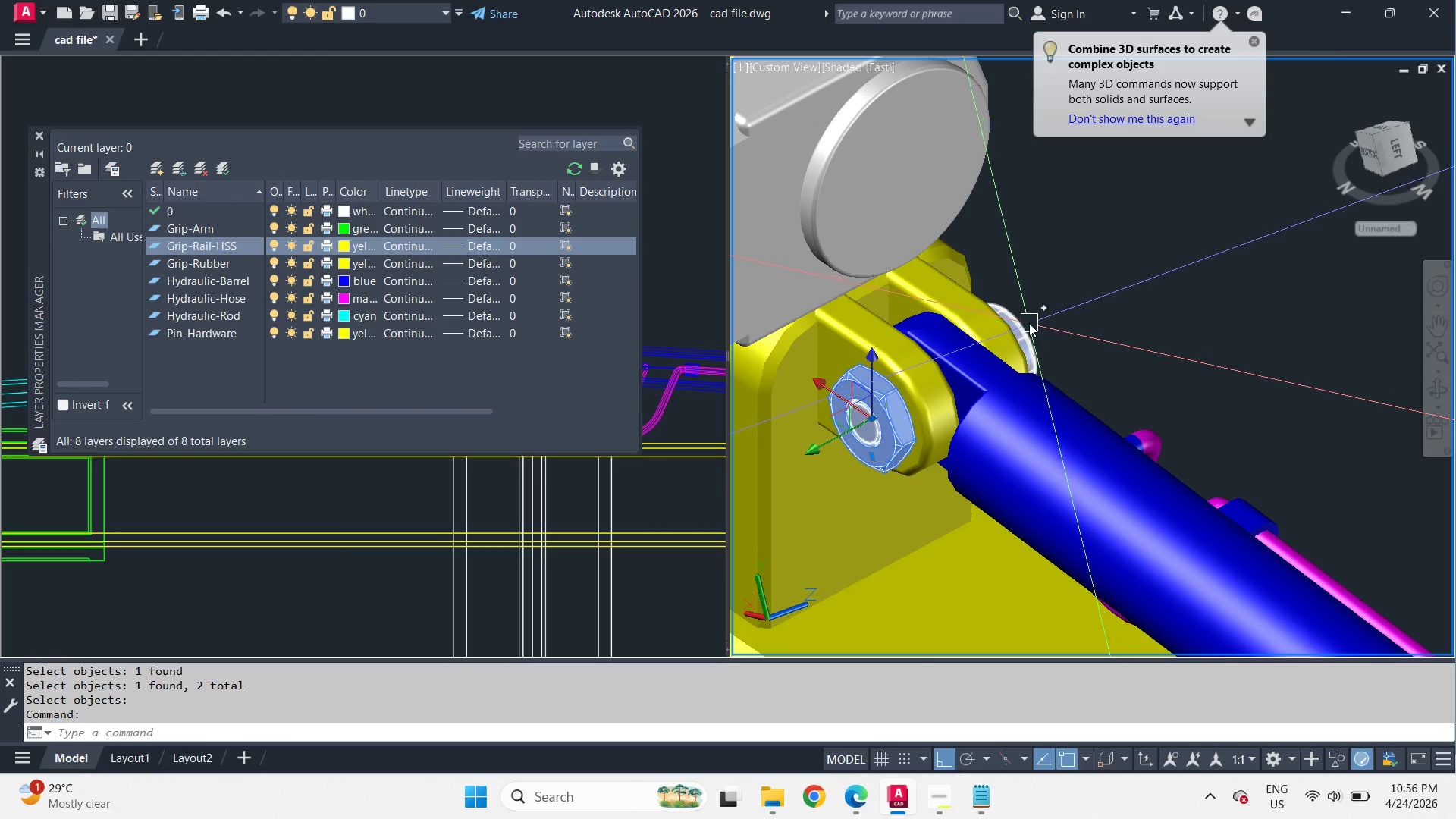 
left_click([1029, 323])
 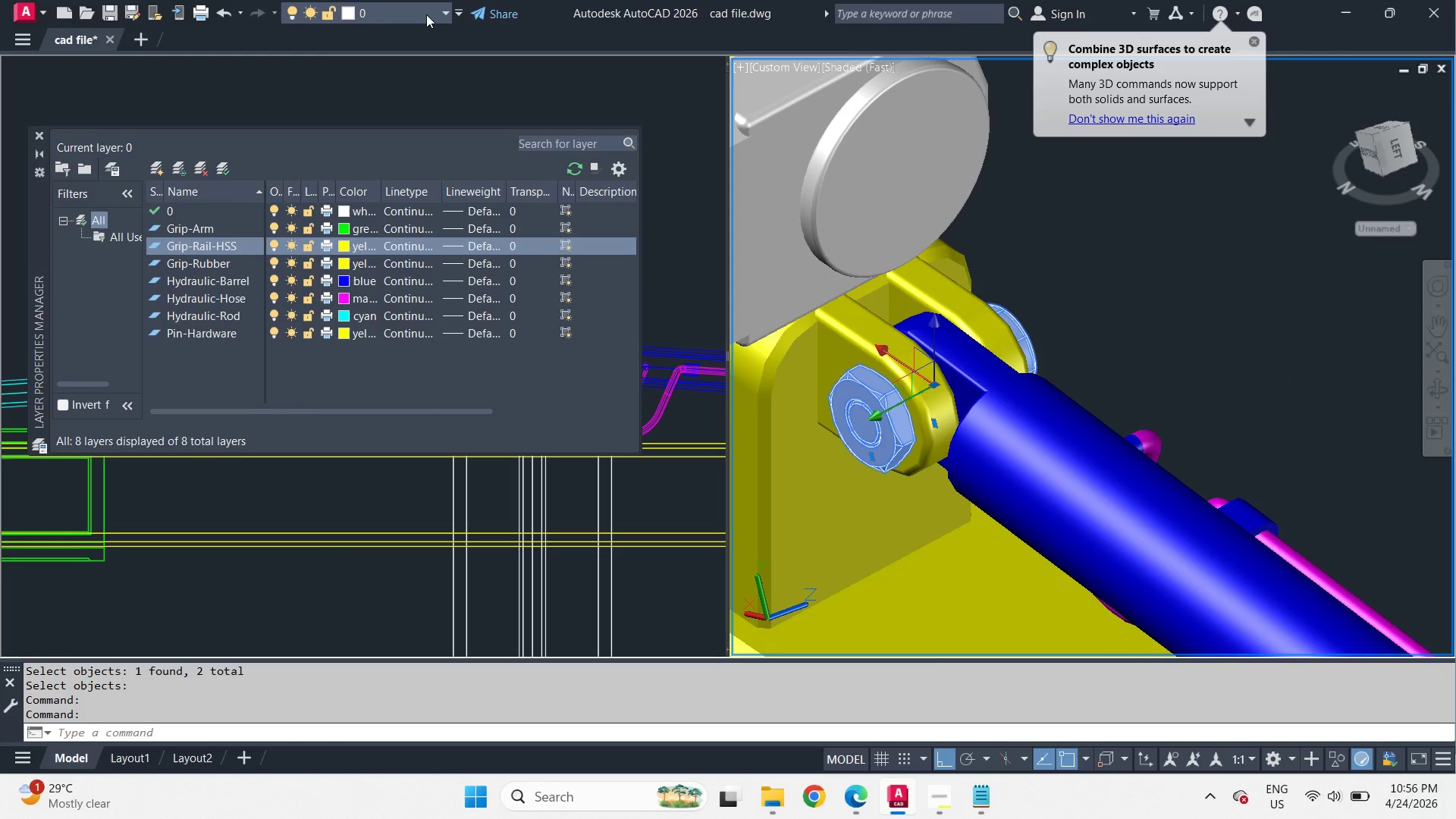 
left_click([426, 14])
 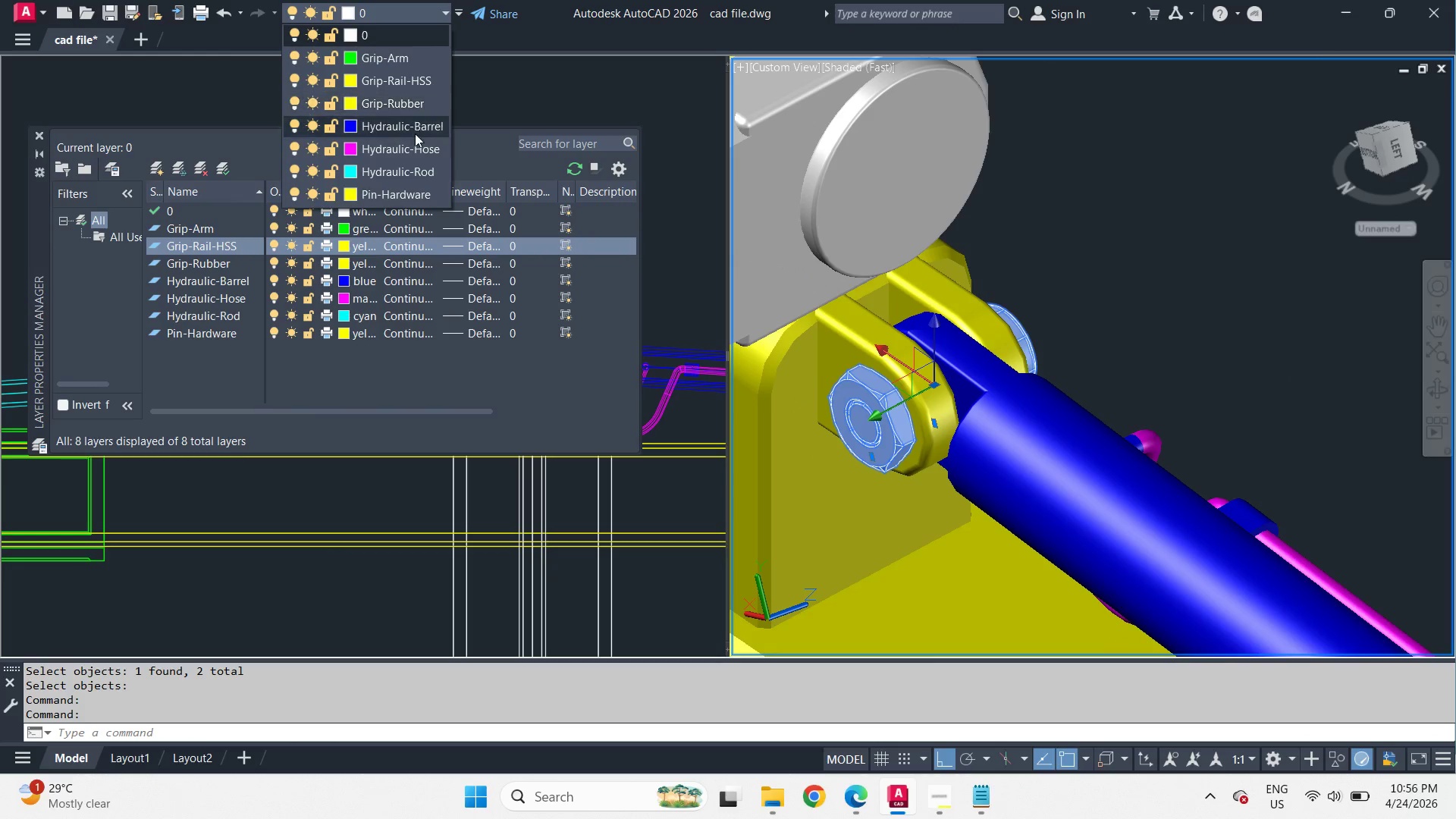 
left_click([413, 193])
 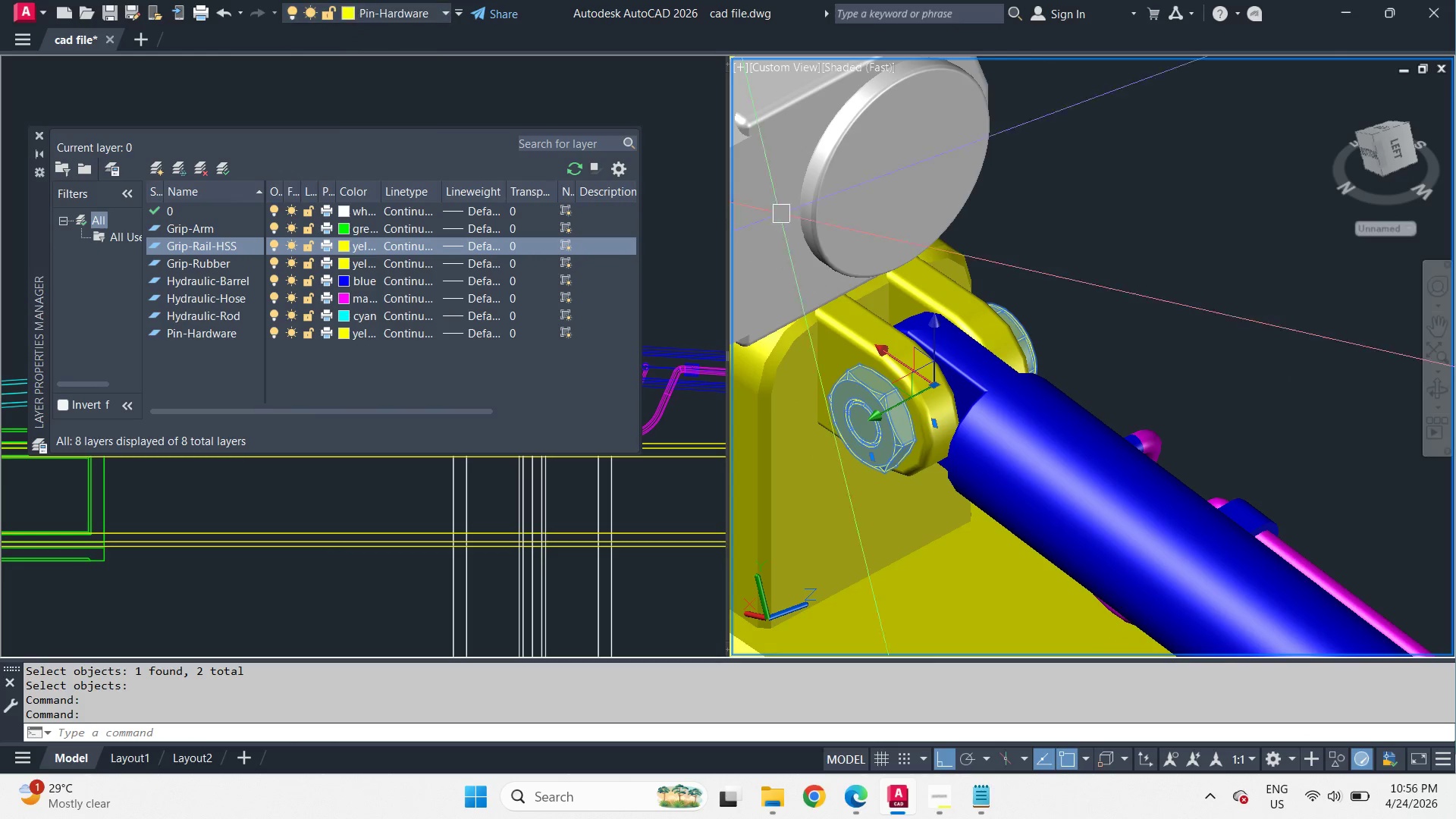 
key(Escape)
 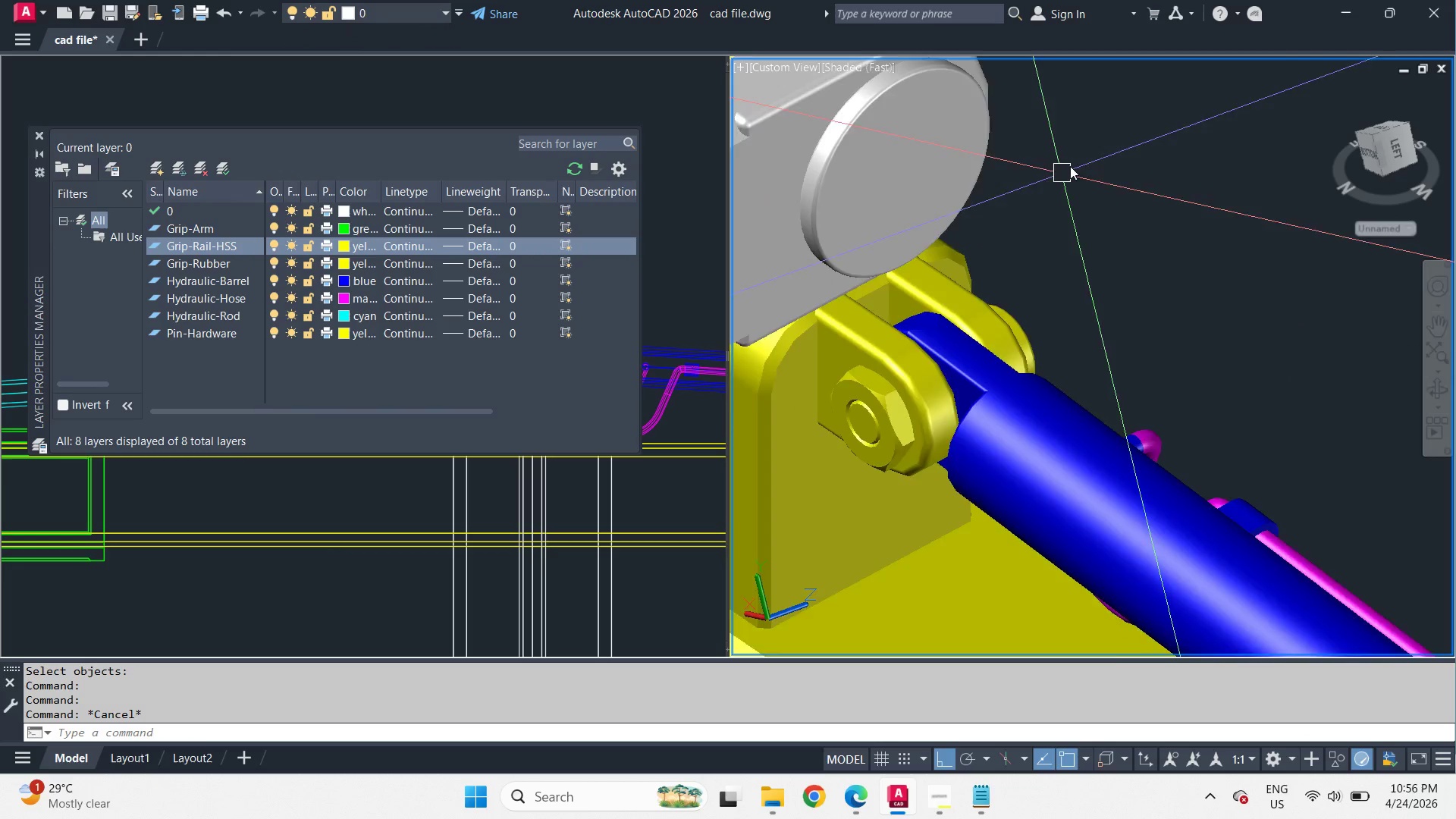 
hold_key(key=ShiftLeft, duration=1.58)
 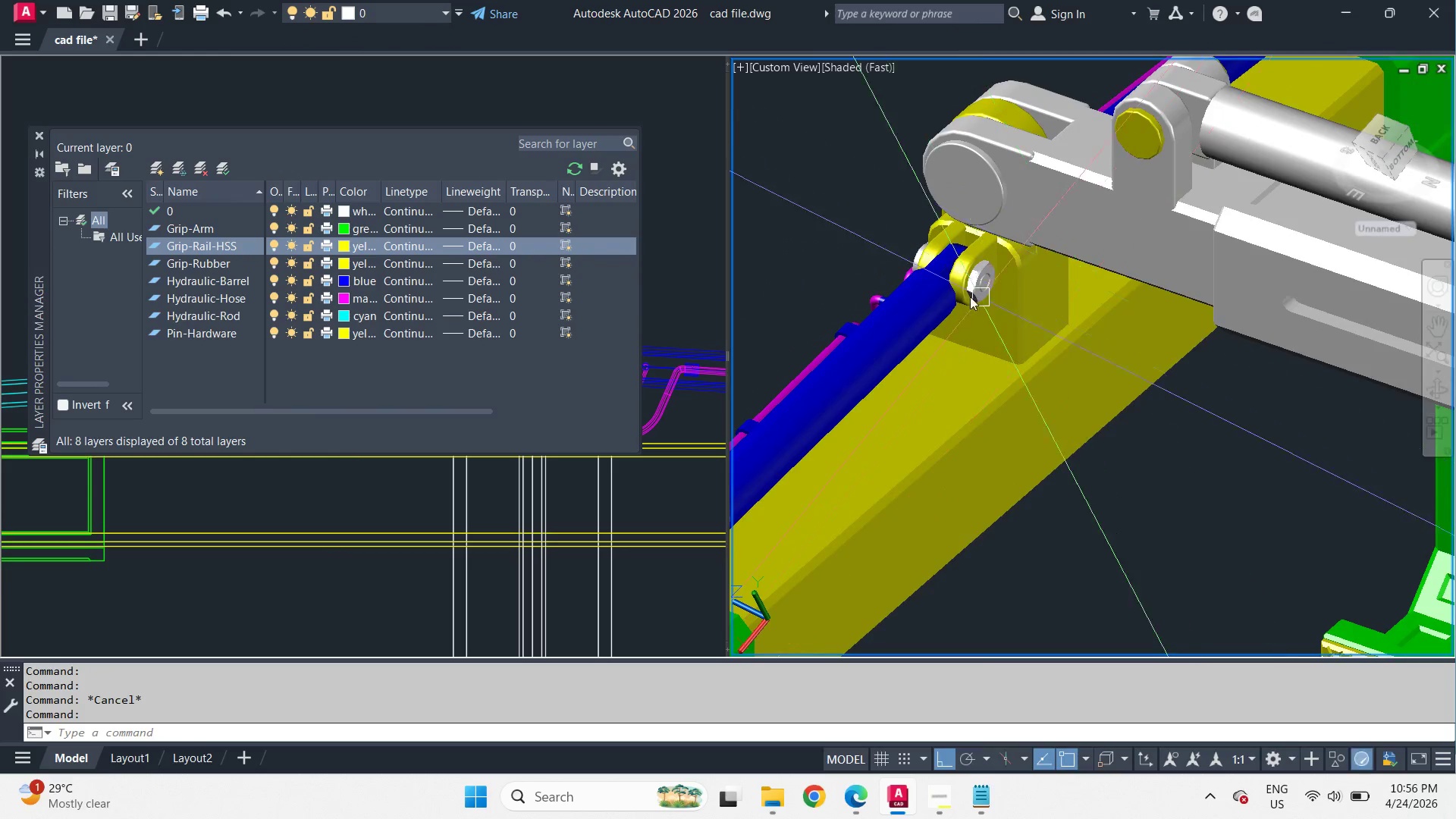 
scroll: coordinate [1075, 162], scroll_direction: down, amount: 2.0
 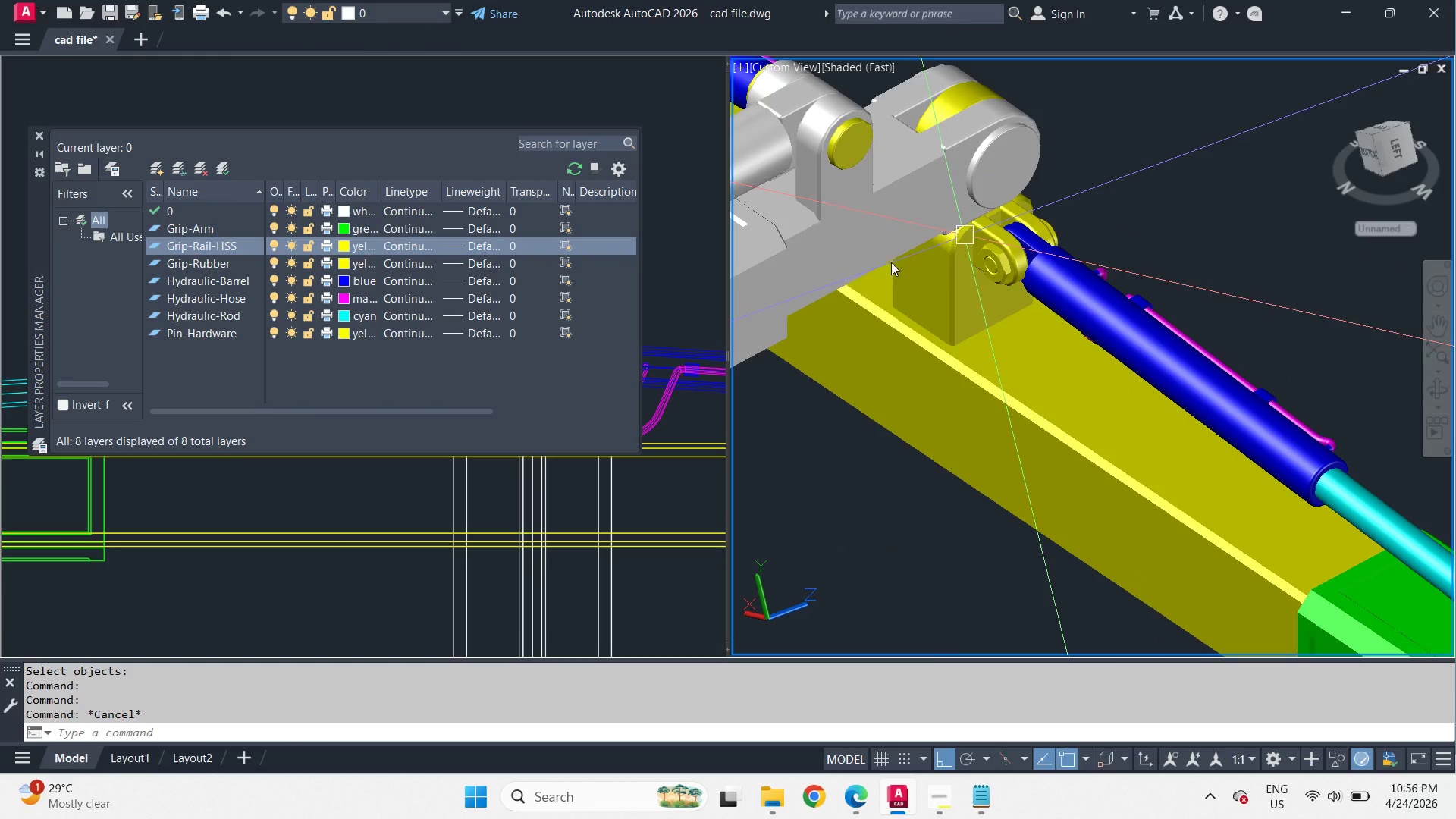 
scroll: coordinate [892, 247], scroll_direction: up, amount: 3.0
 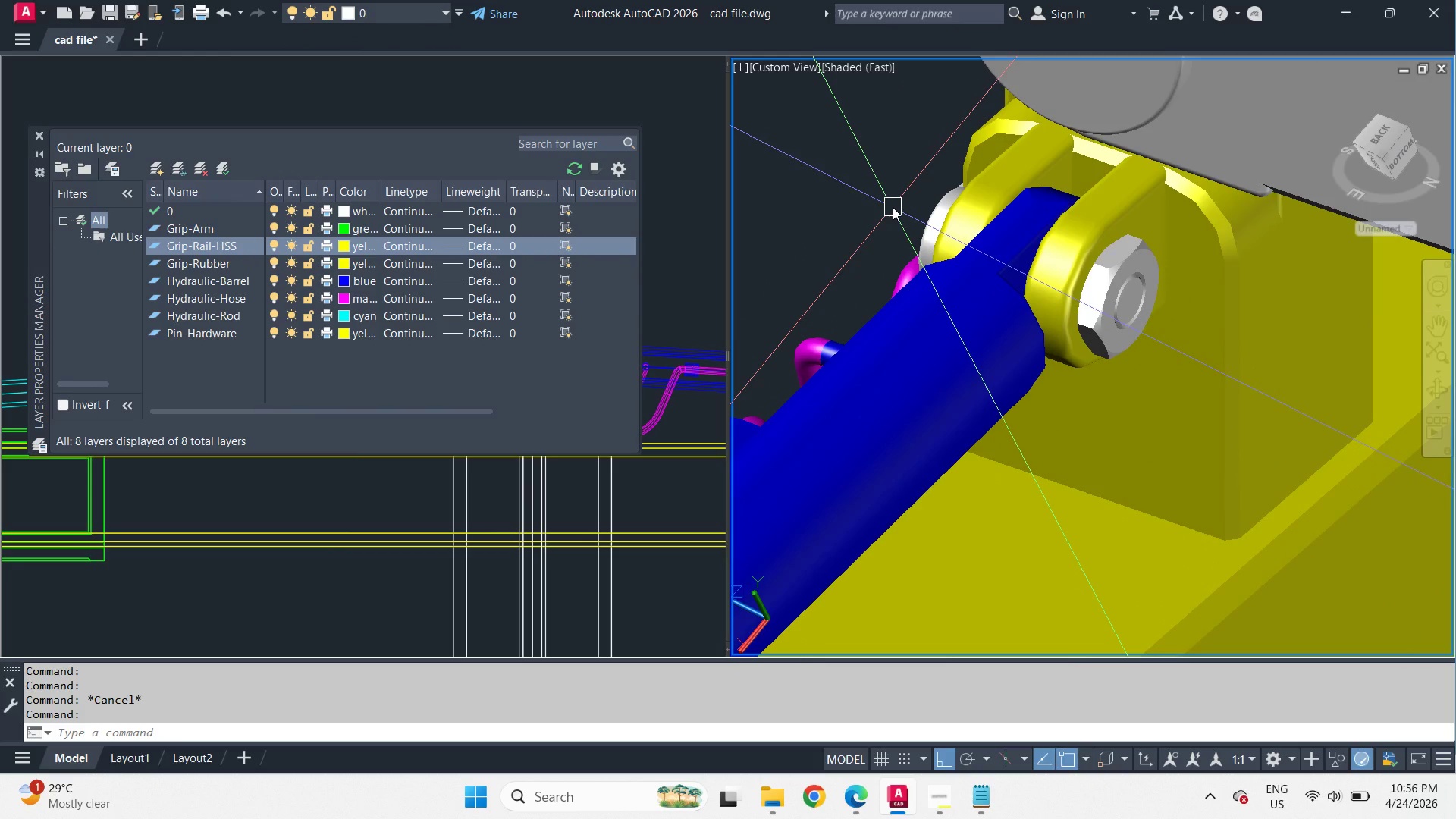 
type(uni )
 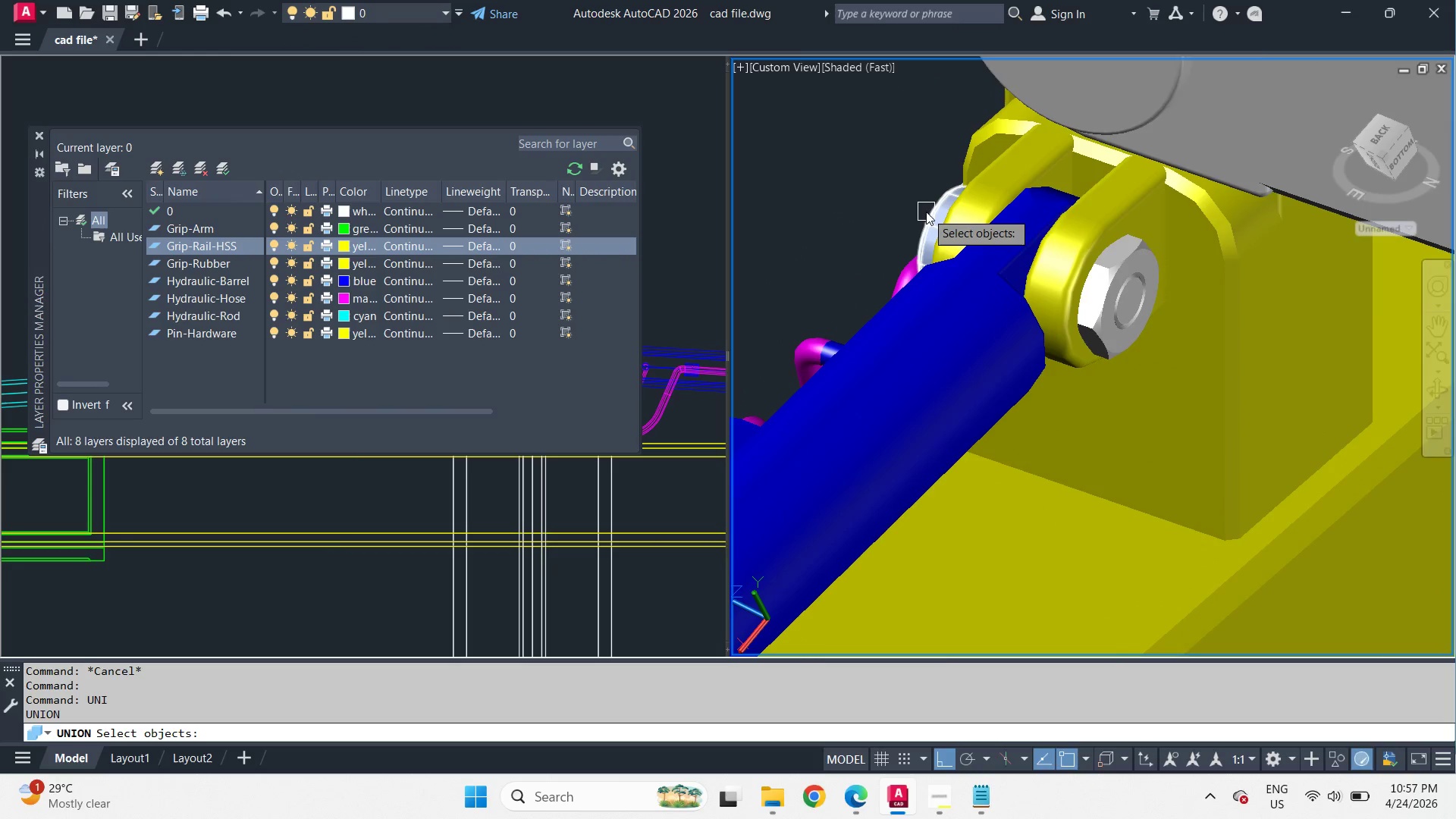 
left_click([926, 212])
 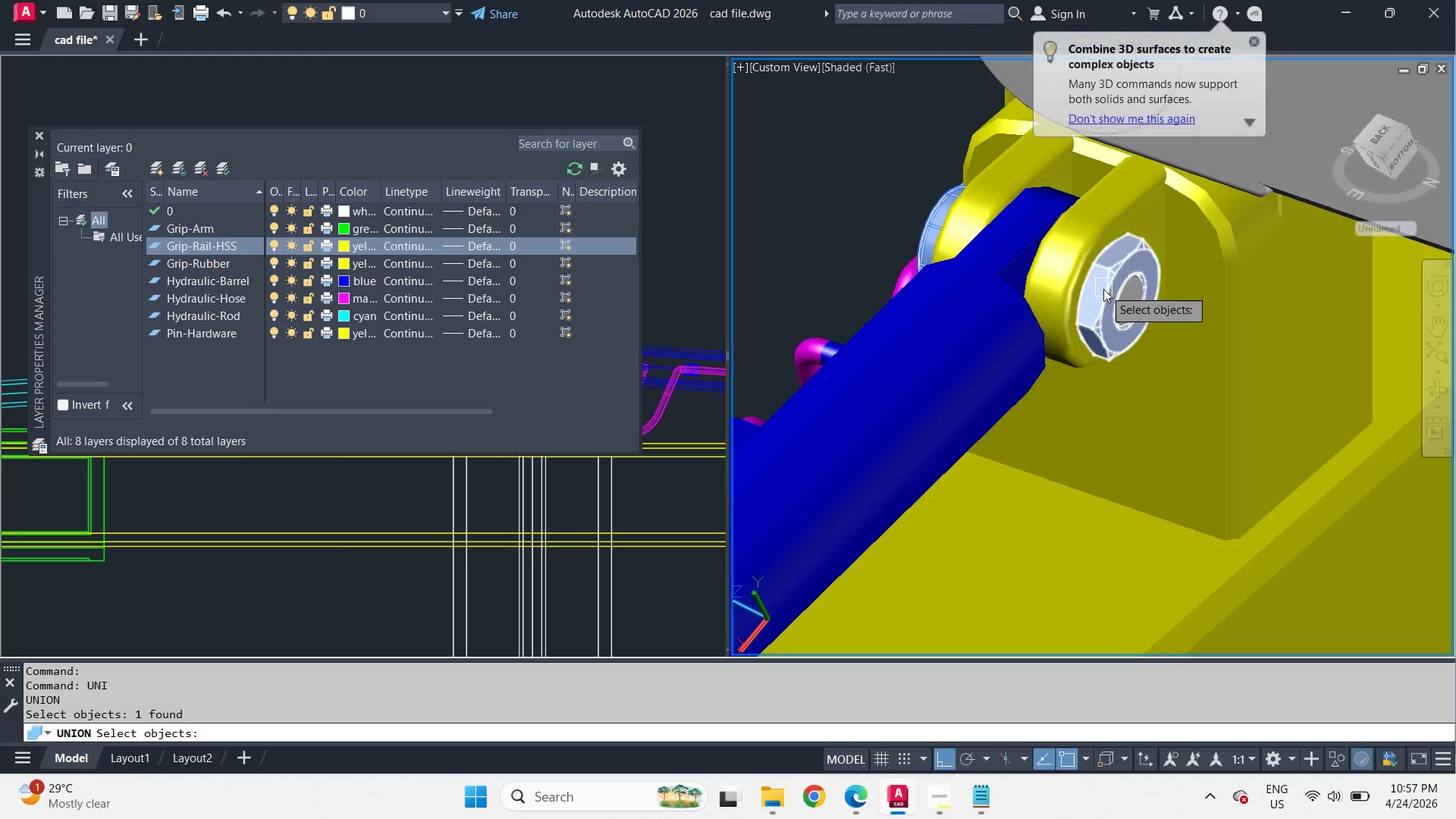 
scroll: coordinate [1119, 297], scroll_direction: up, amount: 1.0
 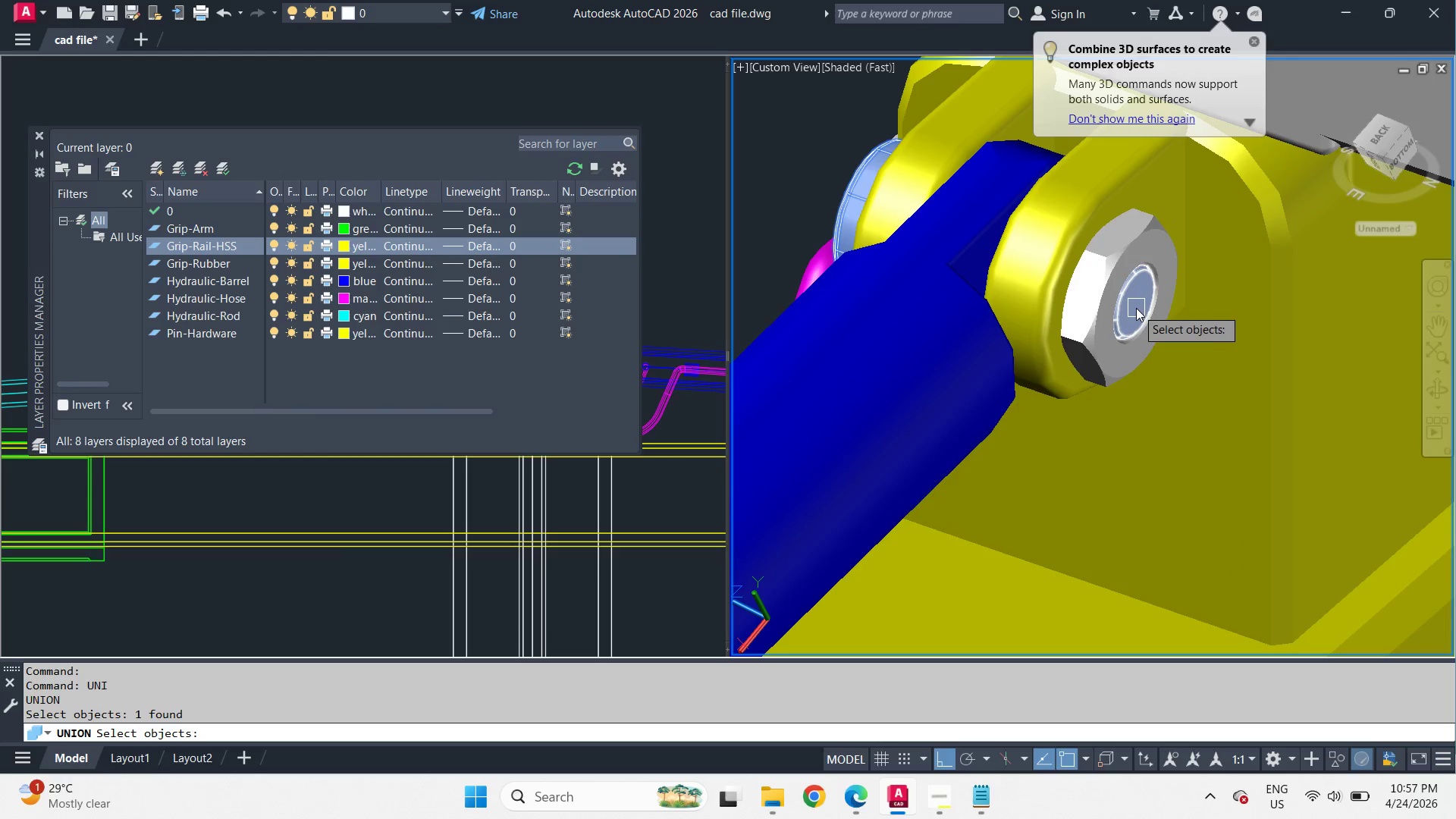 
left_click([1136, 308])
 